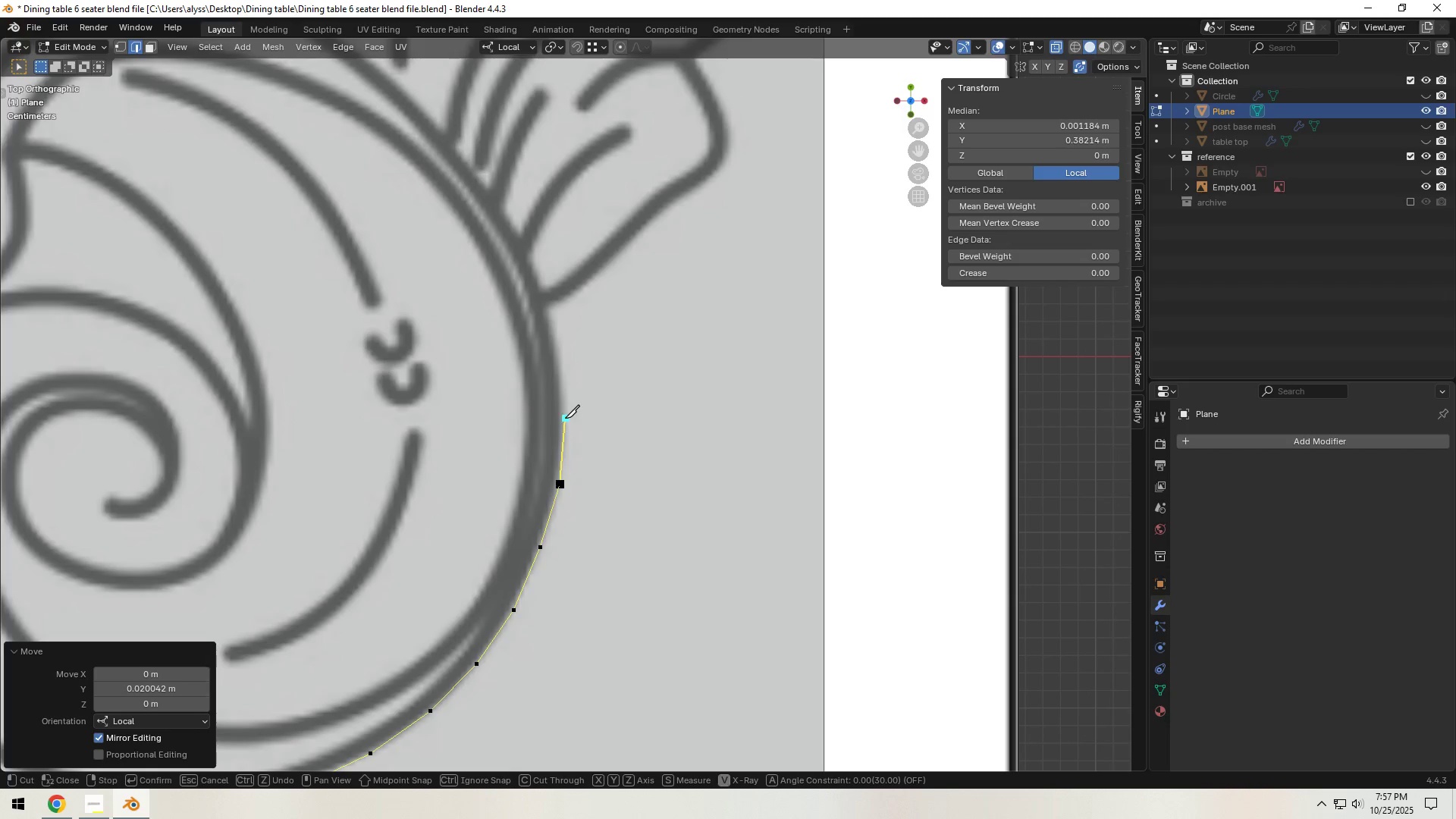 
left_click([565, 418])
 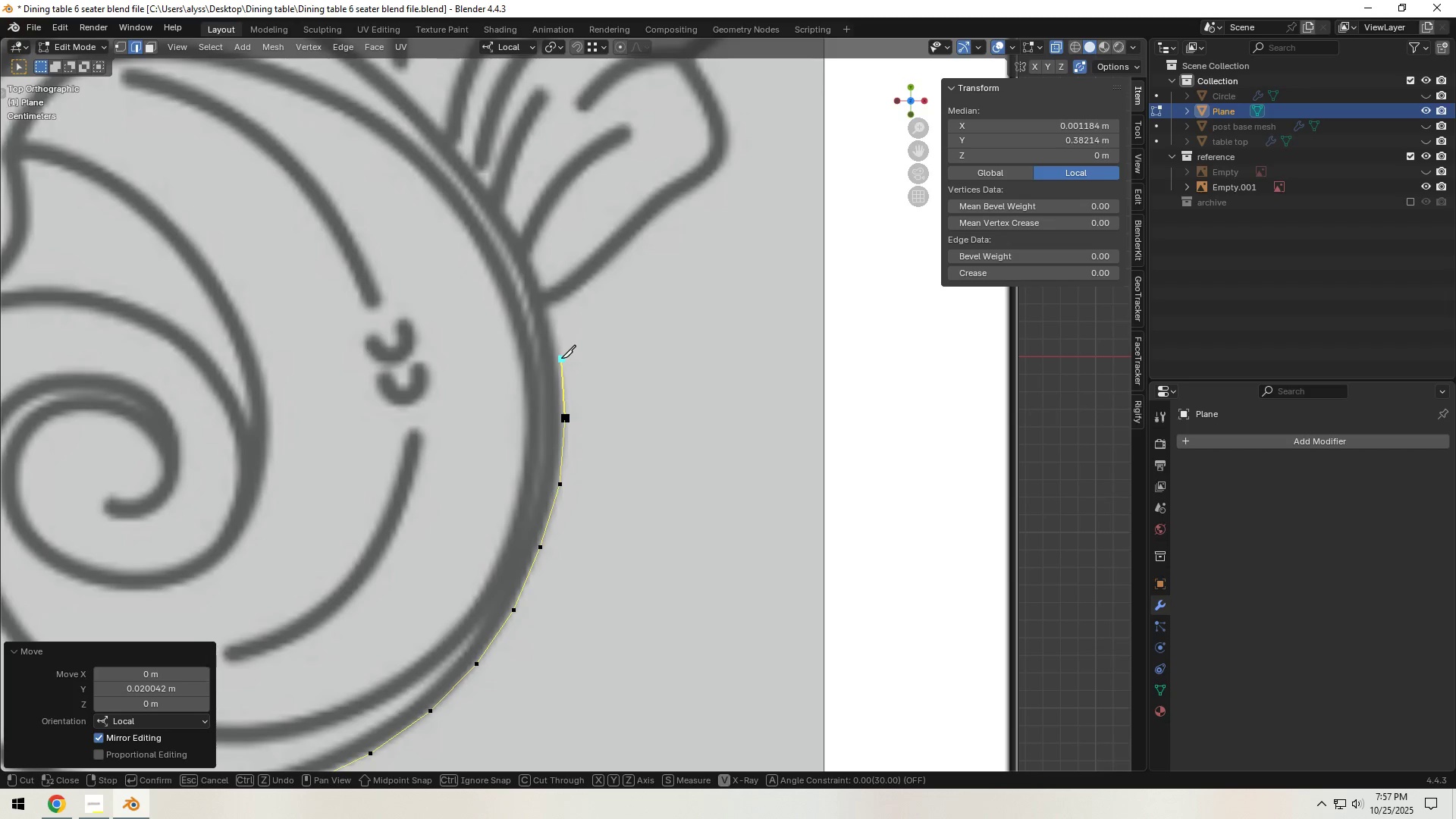 
left_click([560, 357])
 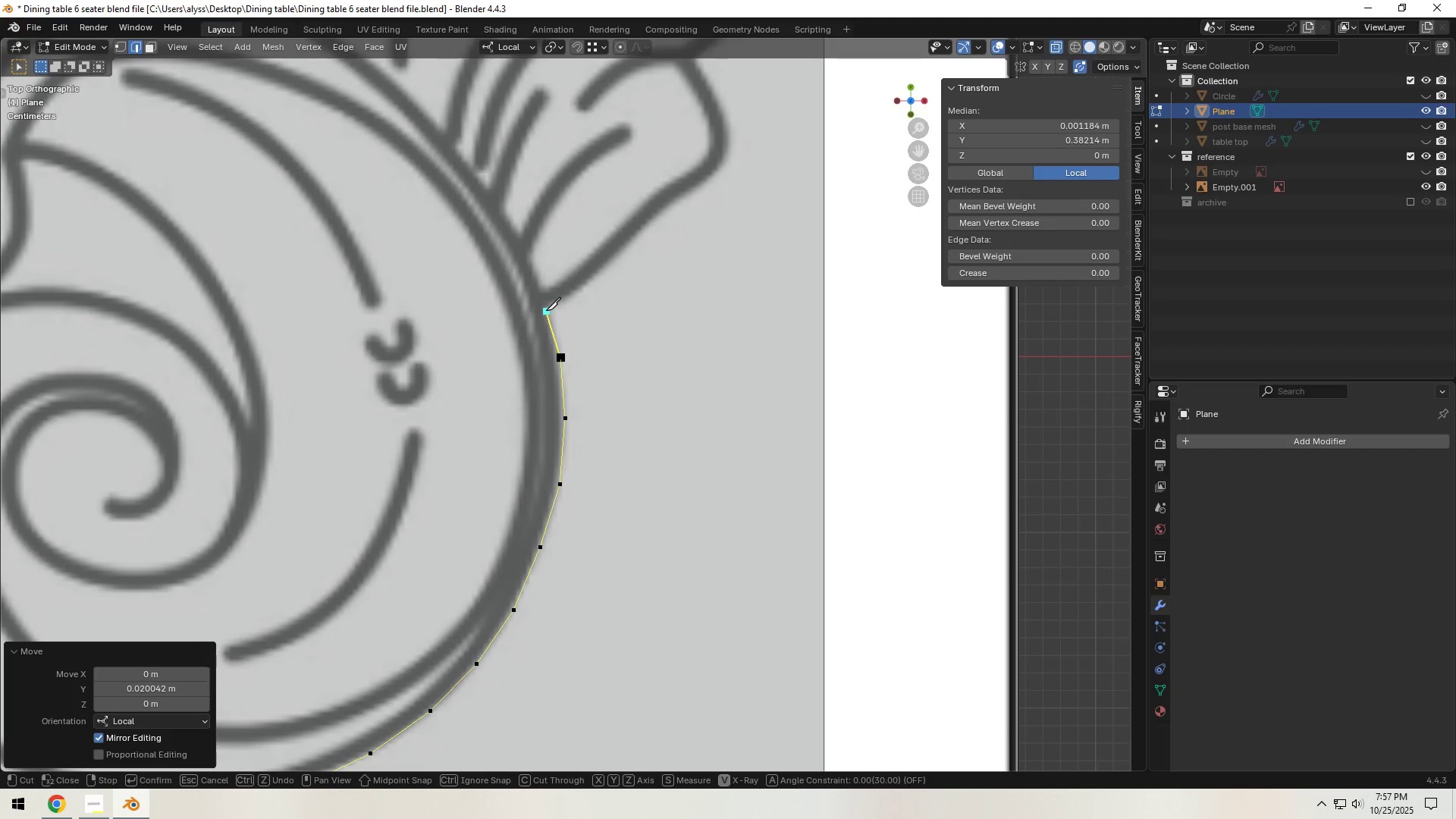 
left_click([546, 309])
 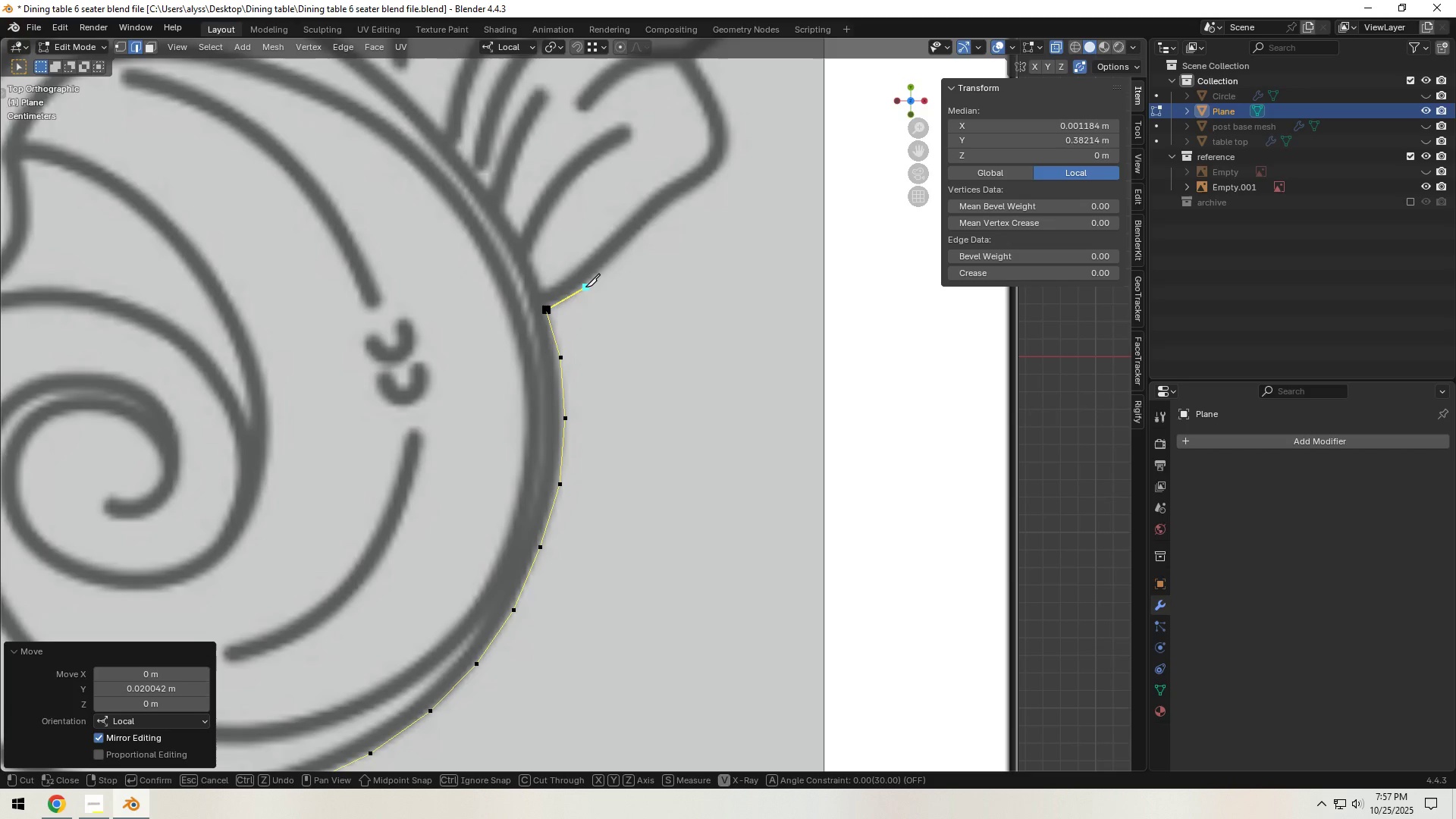 
left_click([585, 287])
 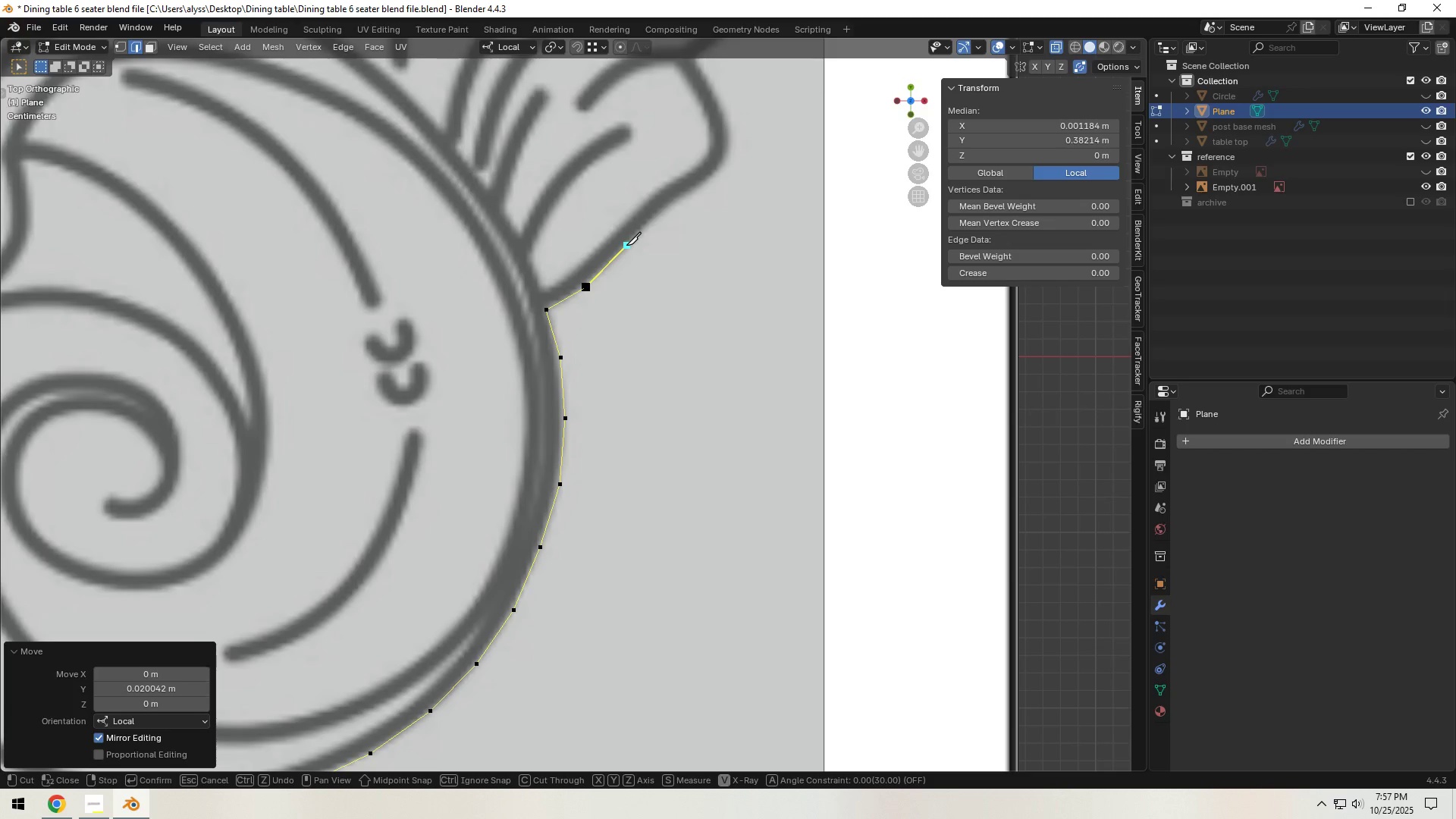 
left_click([626, 245])
 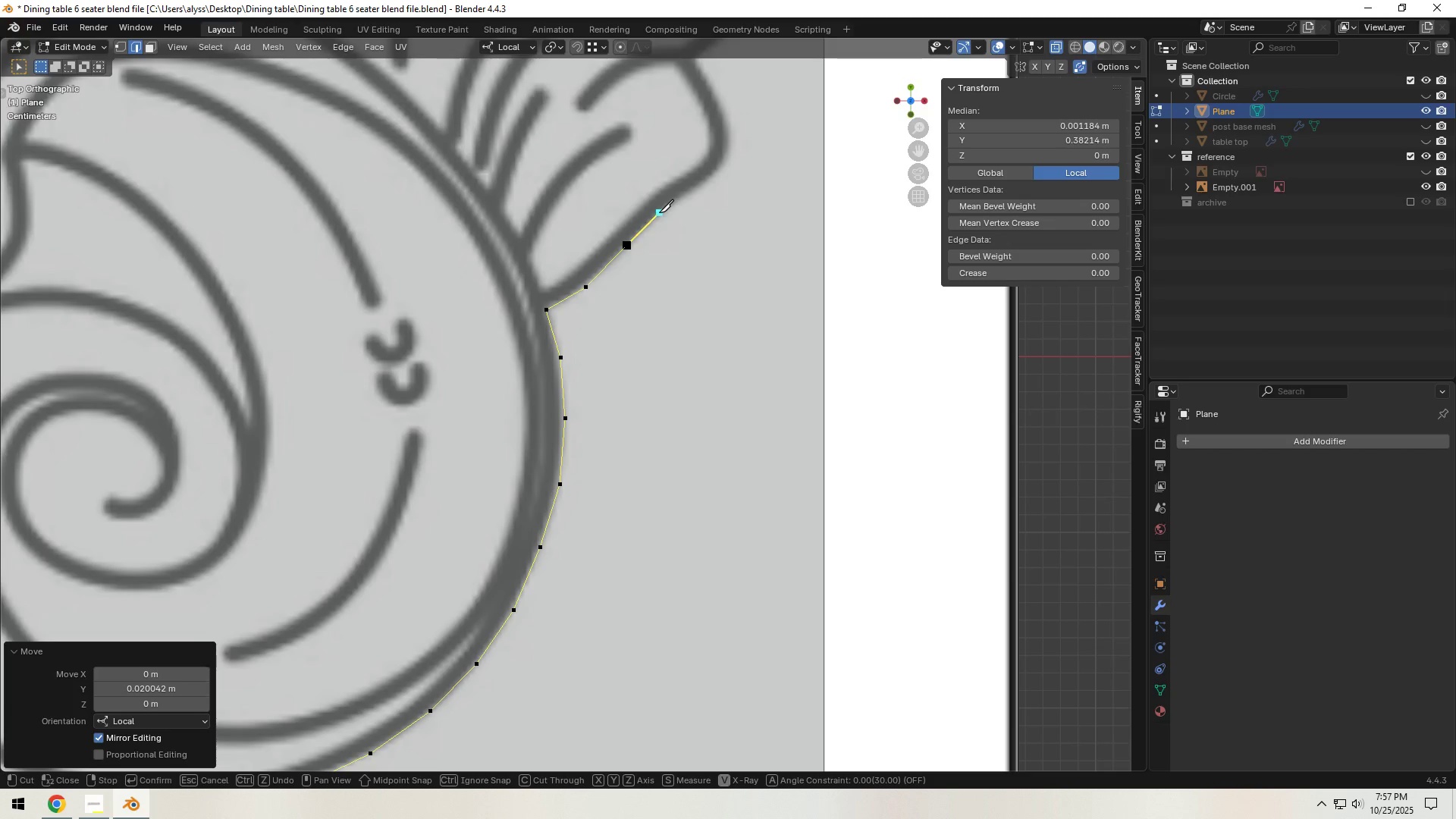 
left_click([659, 213])
 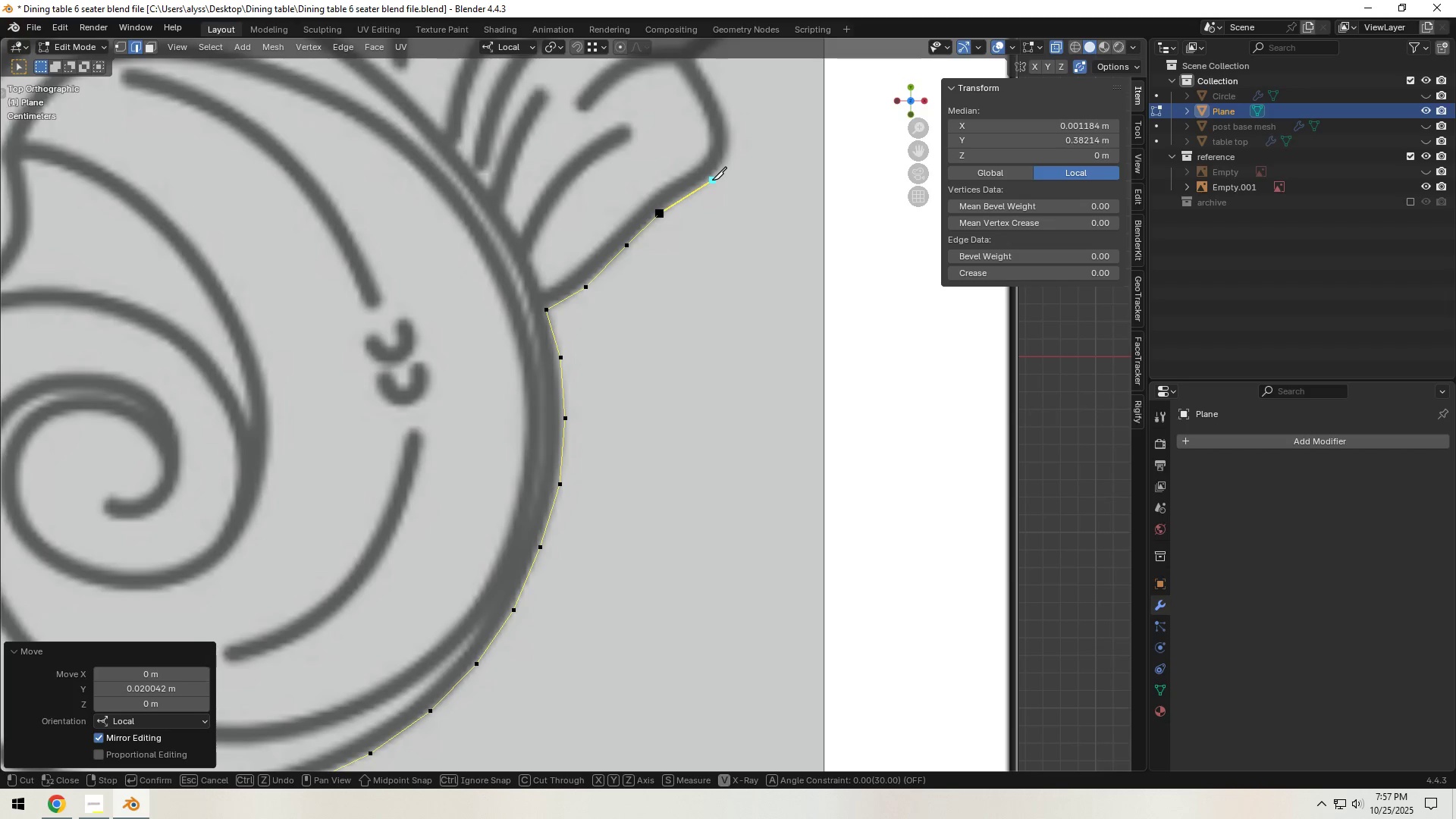 
left_click([711, 180])
 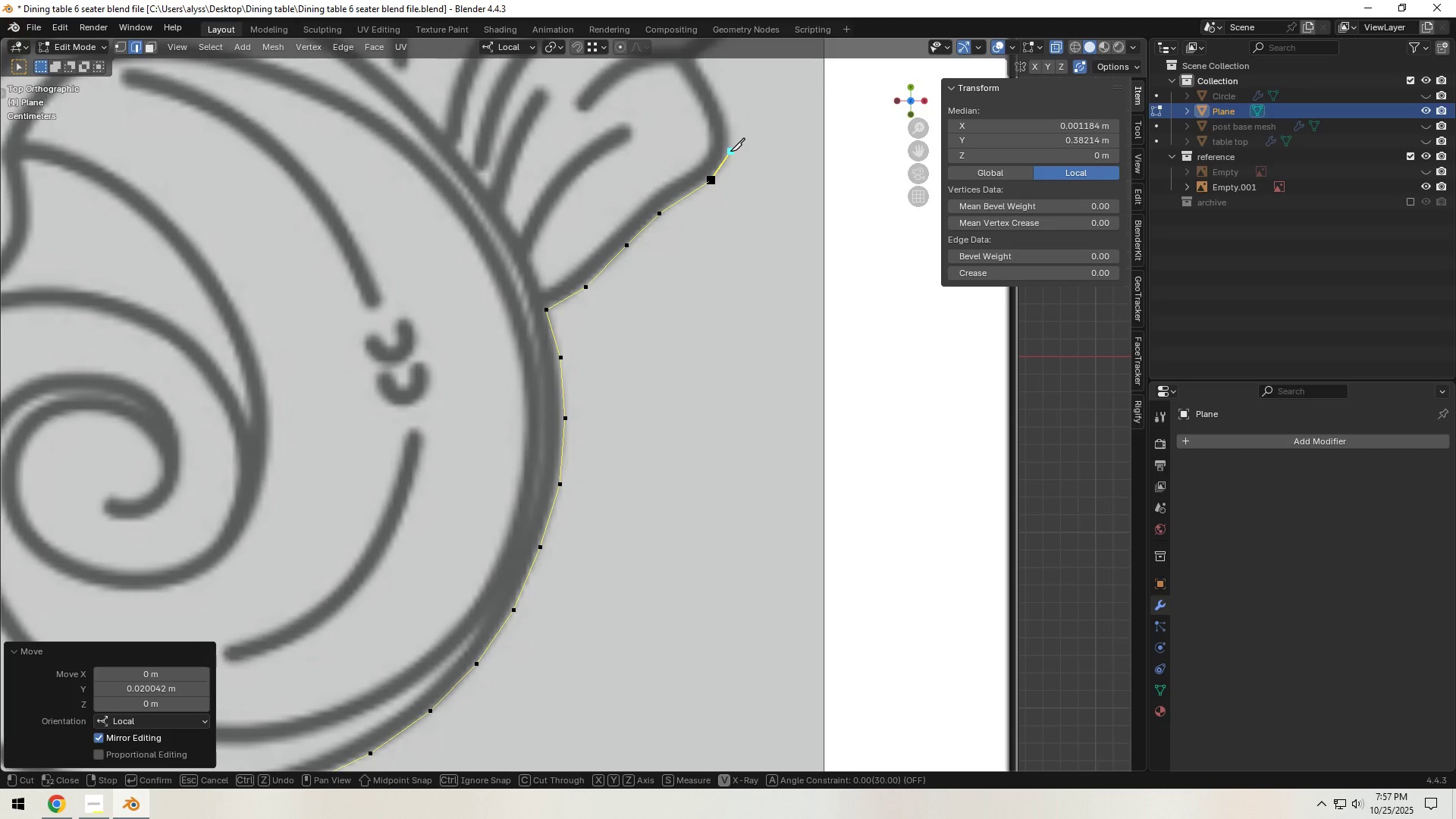 
left_click([730, 151])
 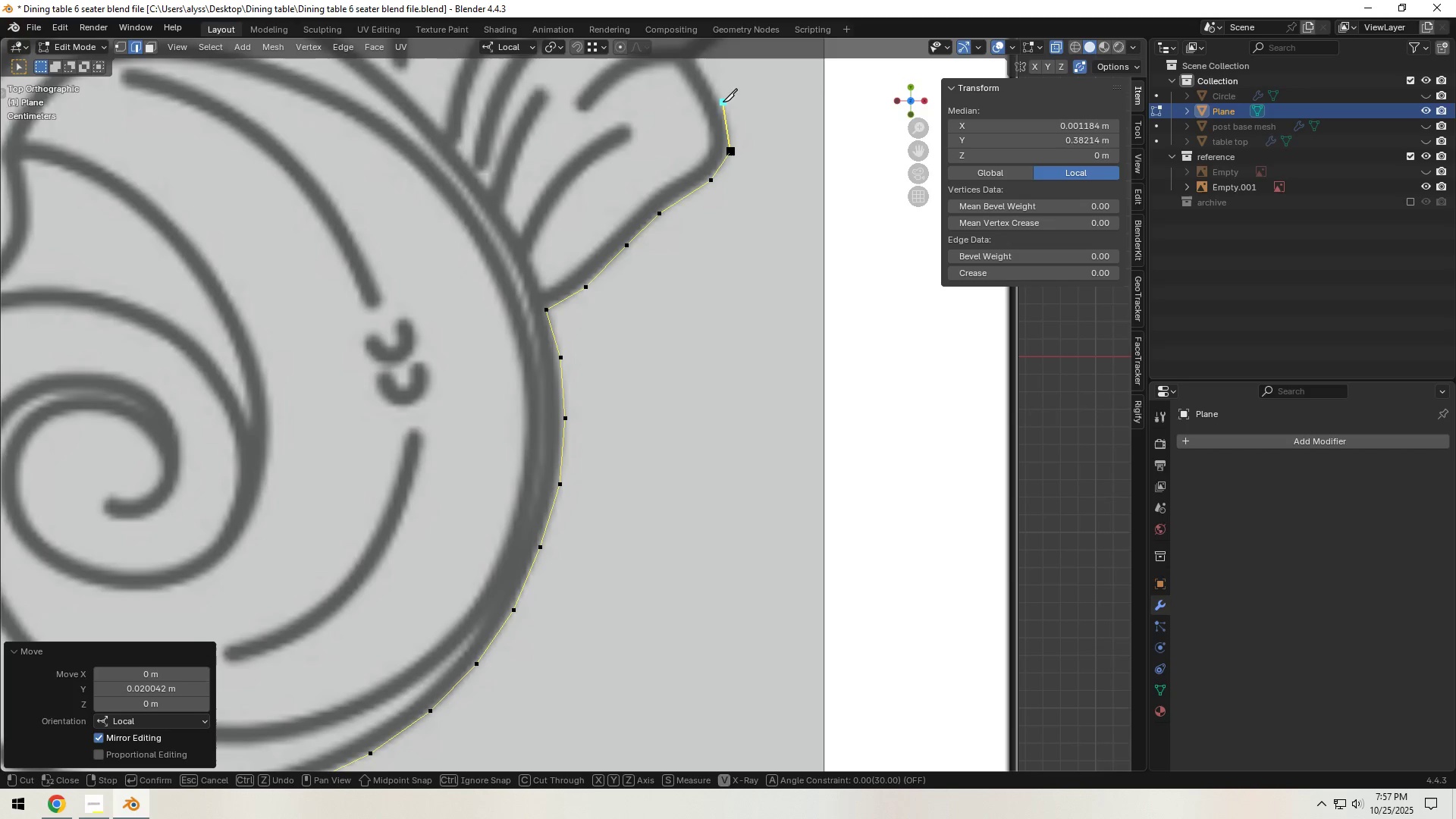 
left_click([721, 101])
 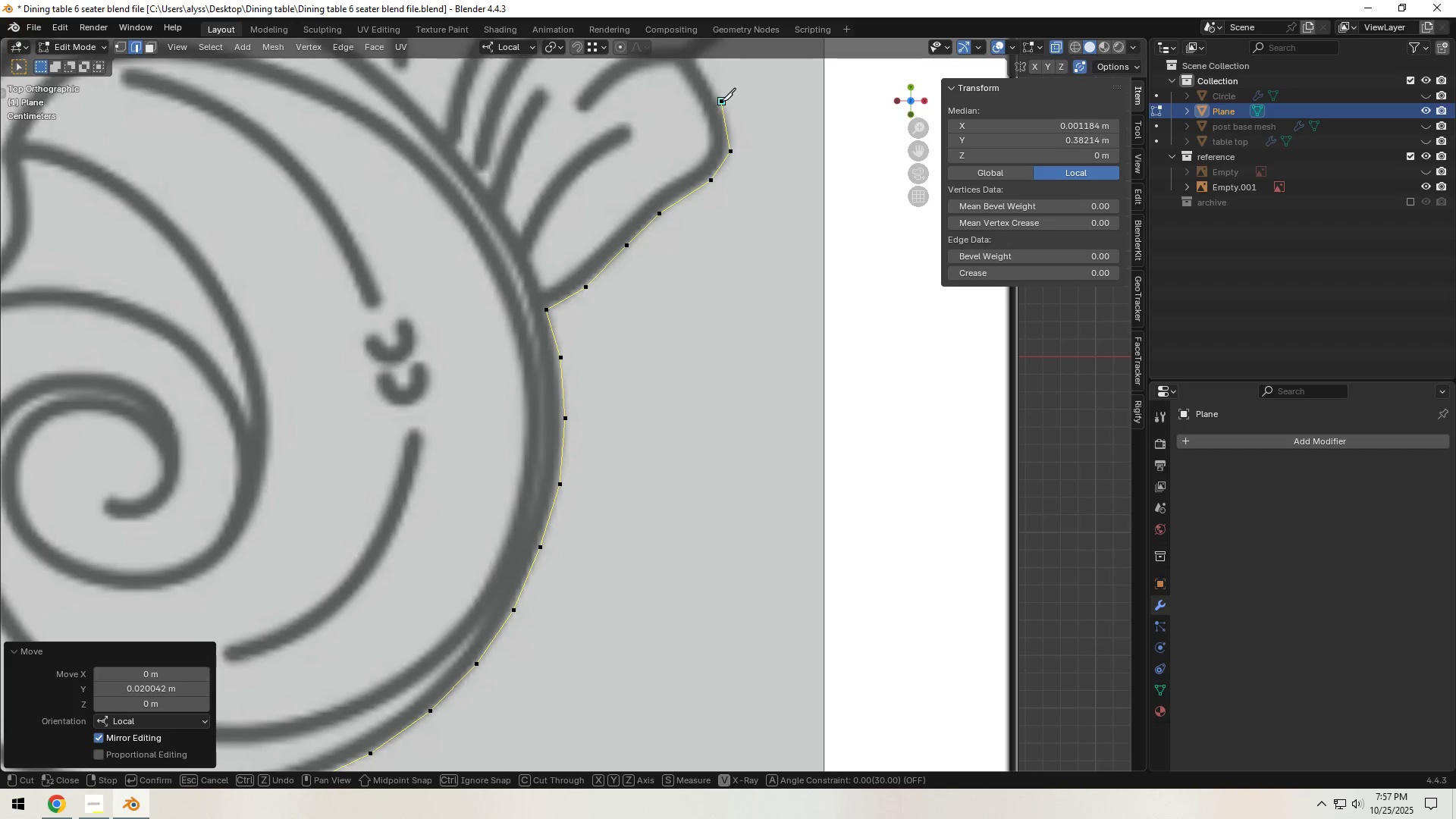 
right_click([721, 101])
 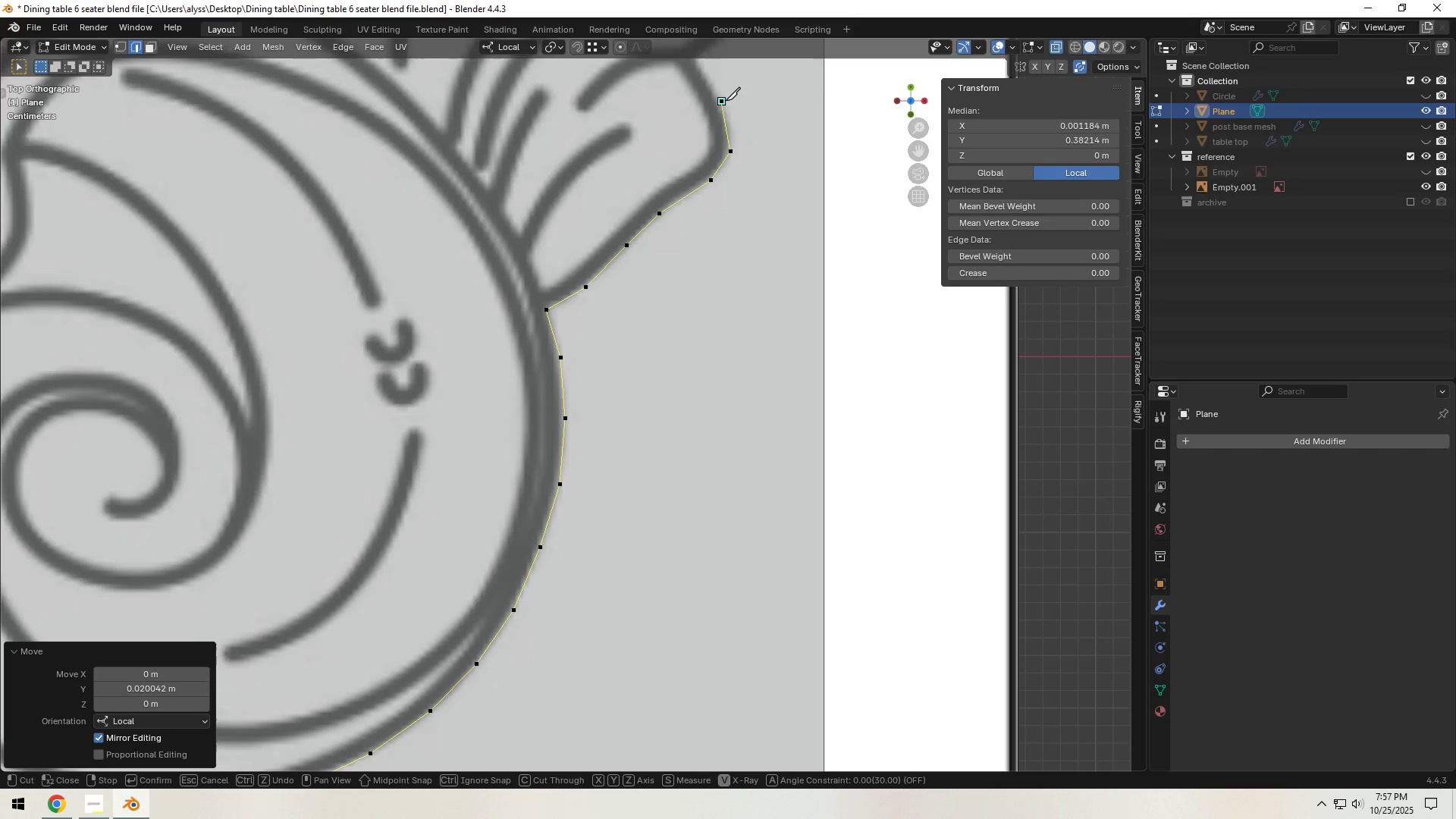 
hold_key(key=ShiftLeft, duration=0.88)
 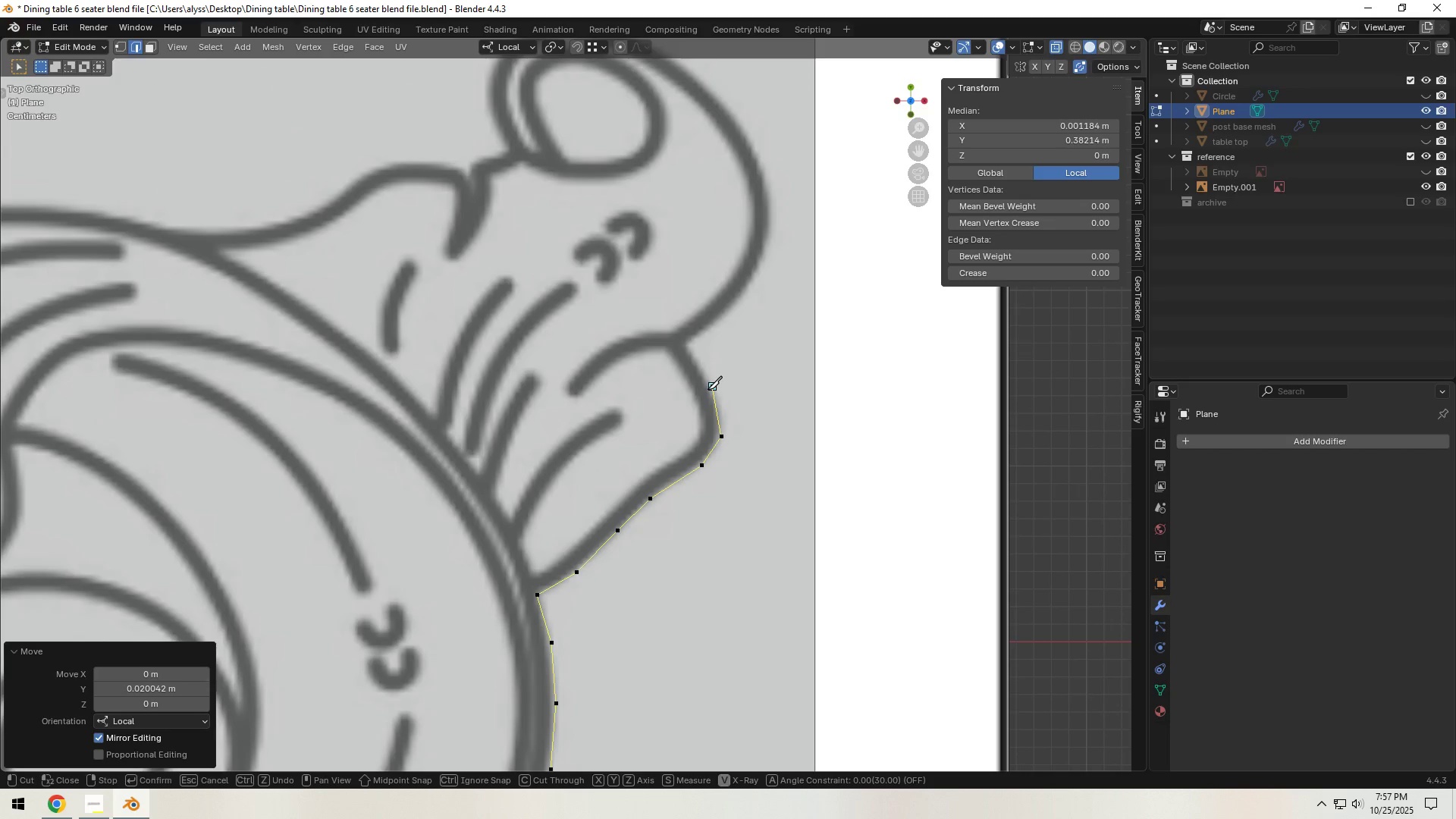 
left_click([708, 389])
 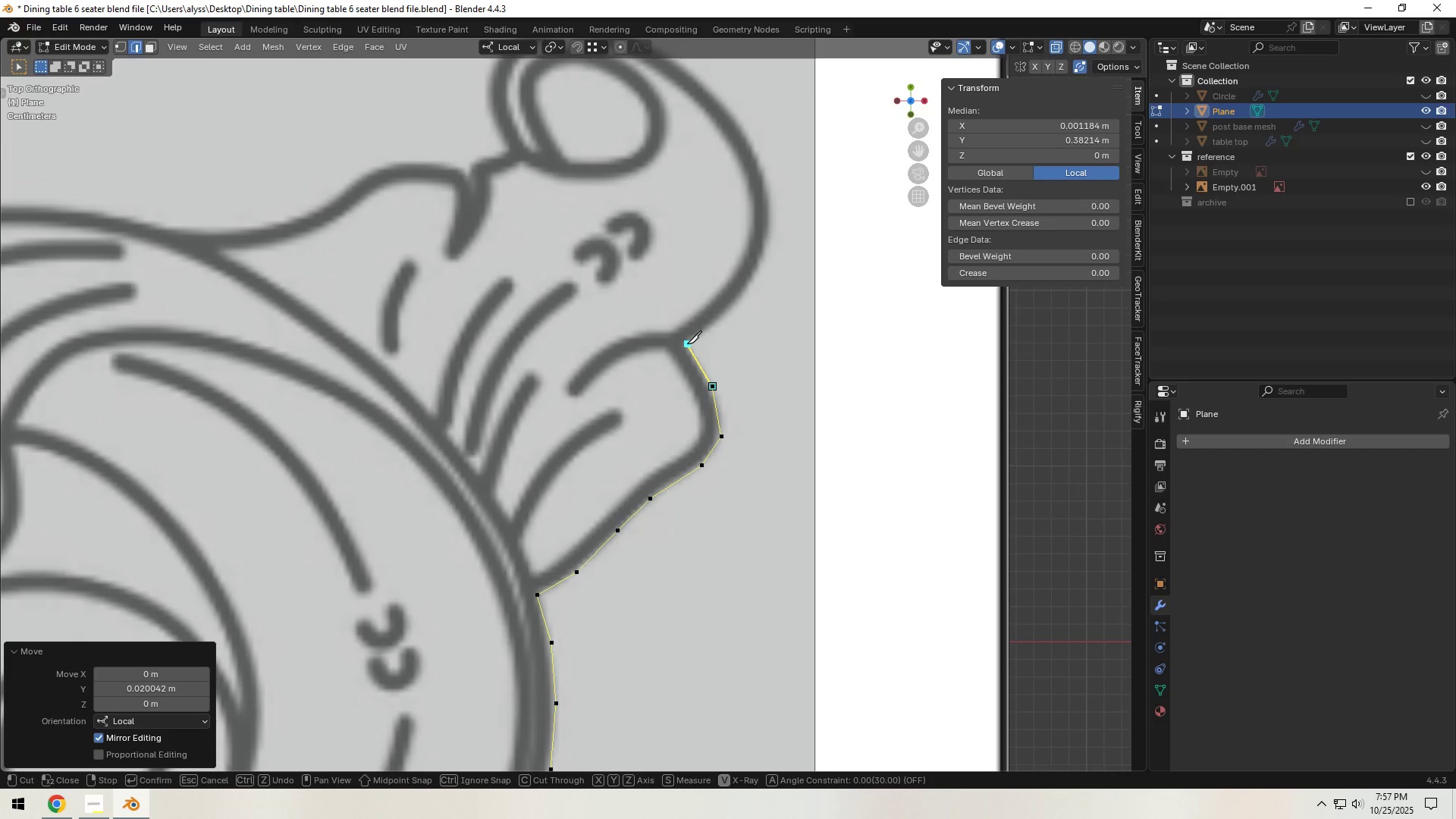 
left_click([686, 344])
 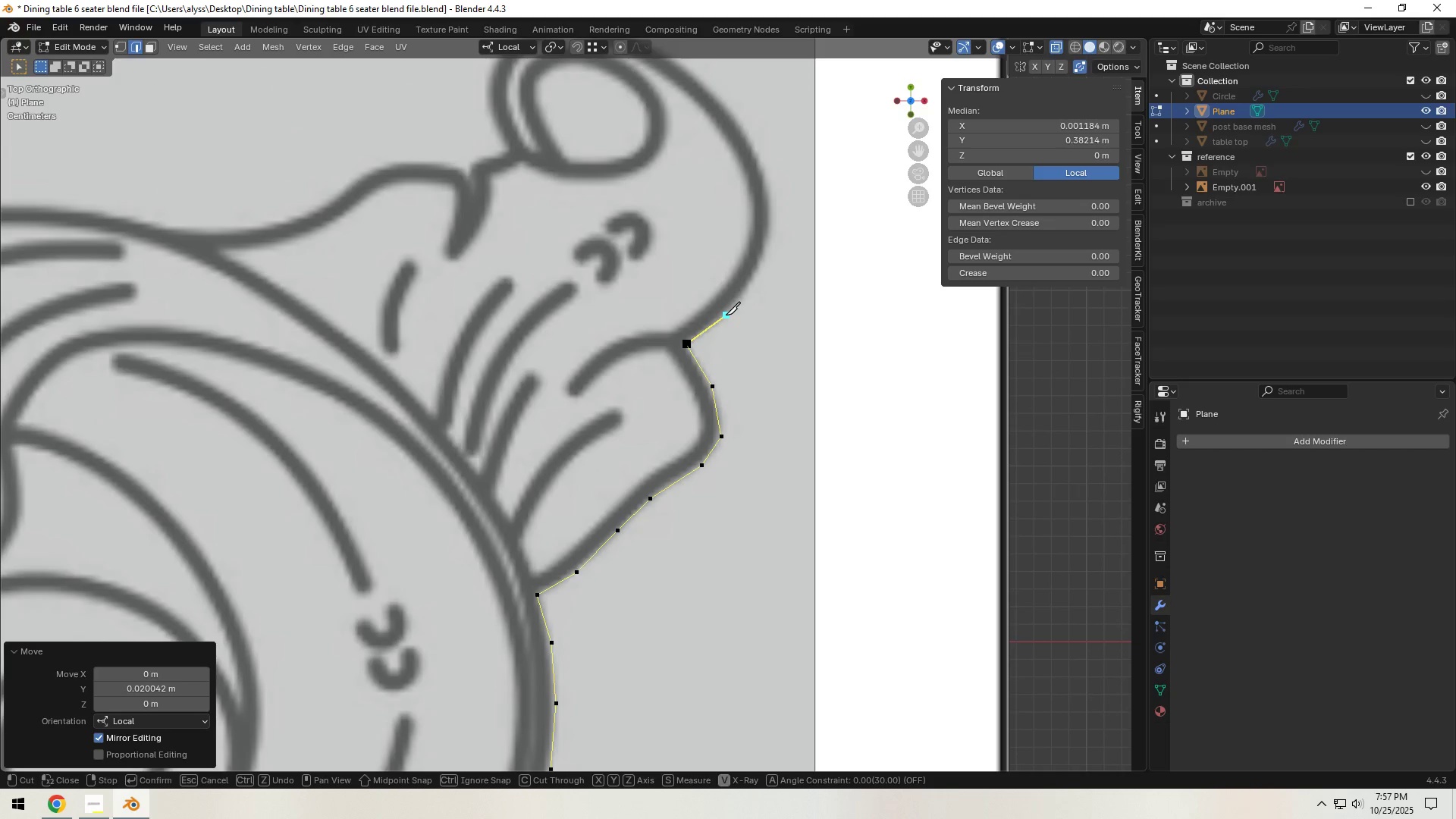 
left_click([726, 315])
 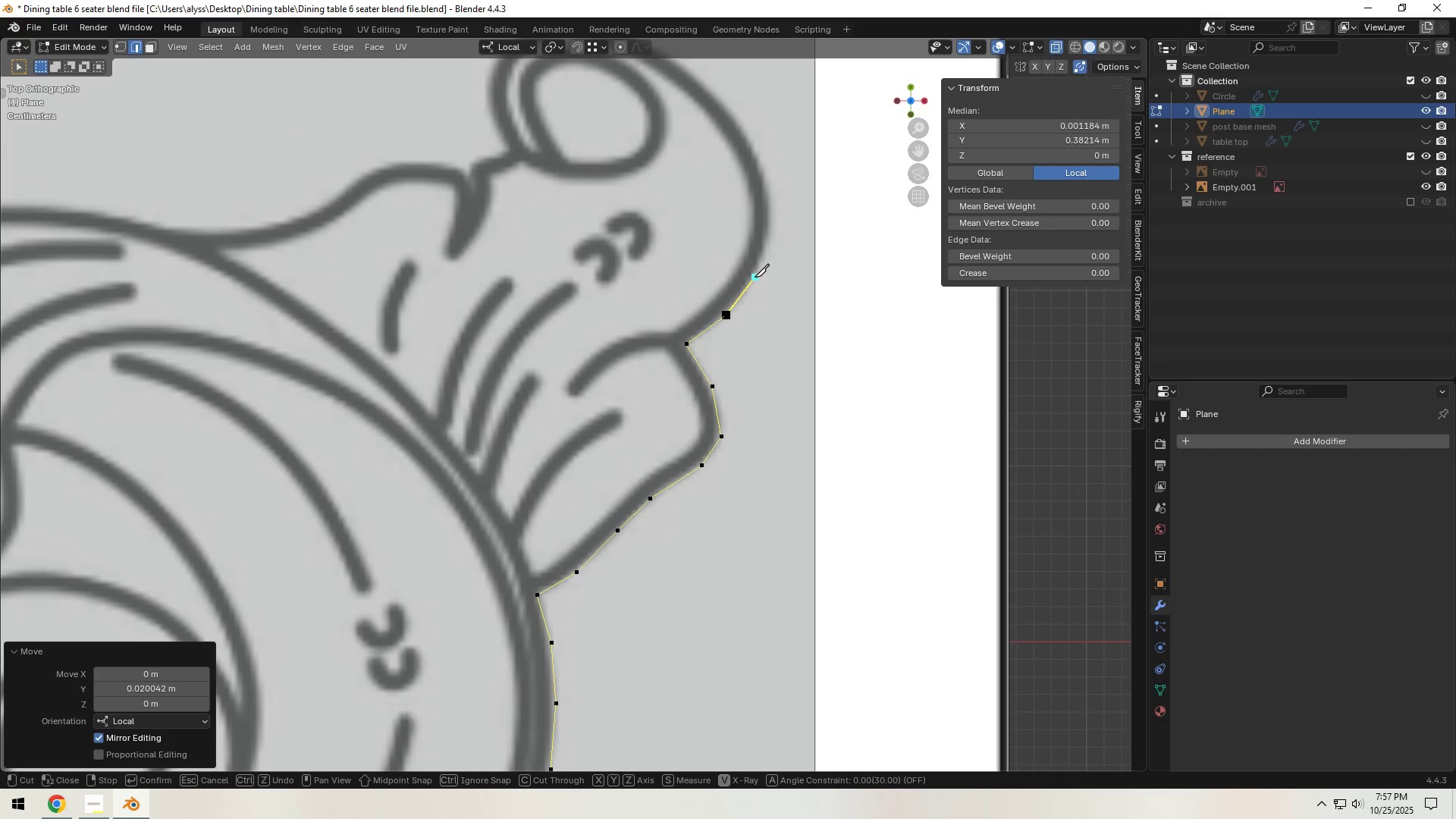 
left_click([755, 277])
 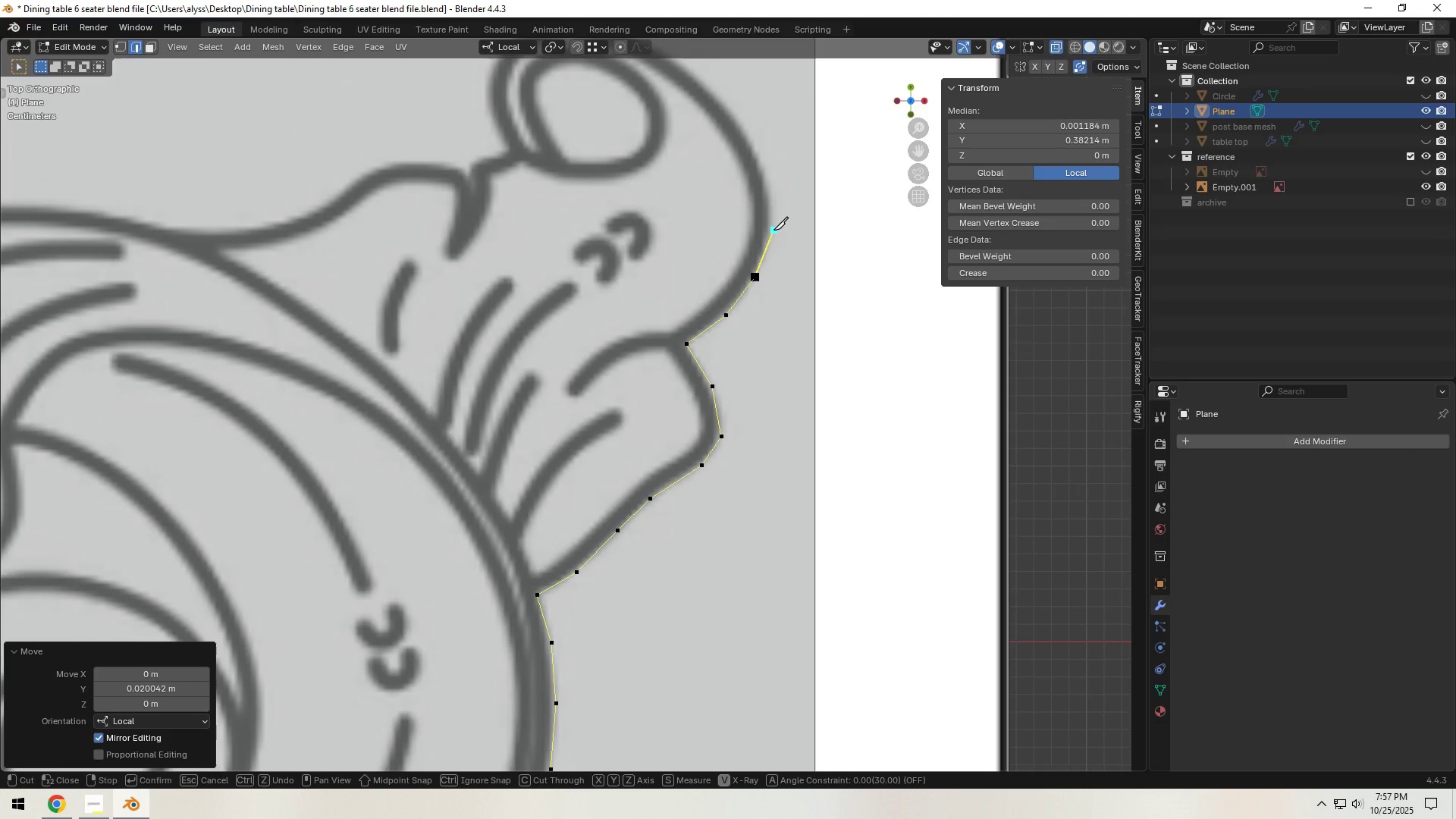 
left_click([774, 230])
 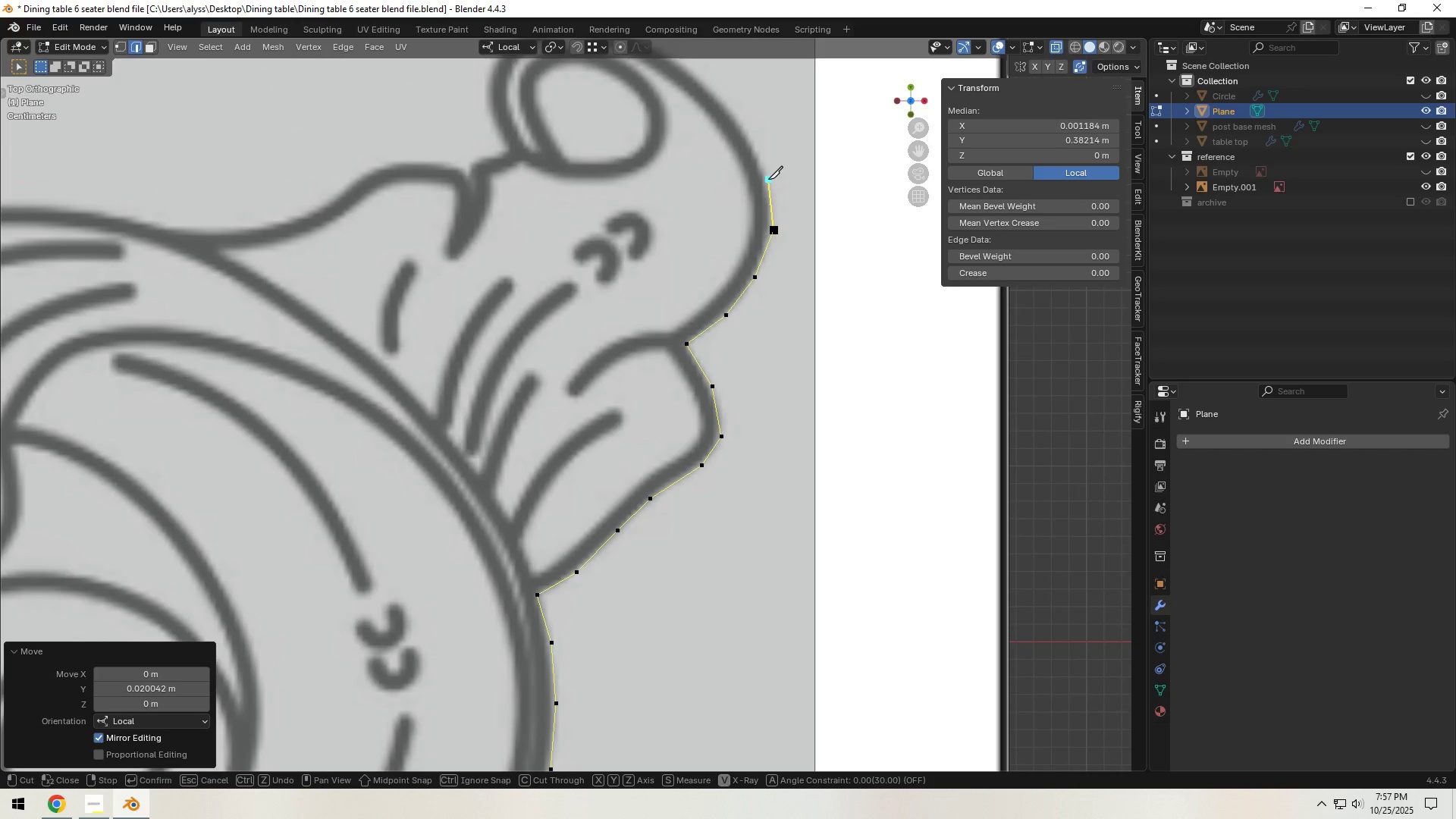 
left_click([768, 176])
 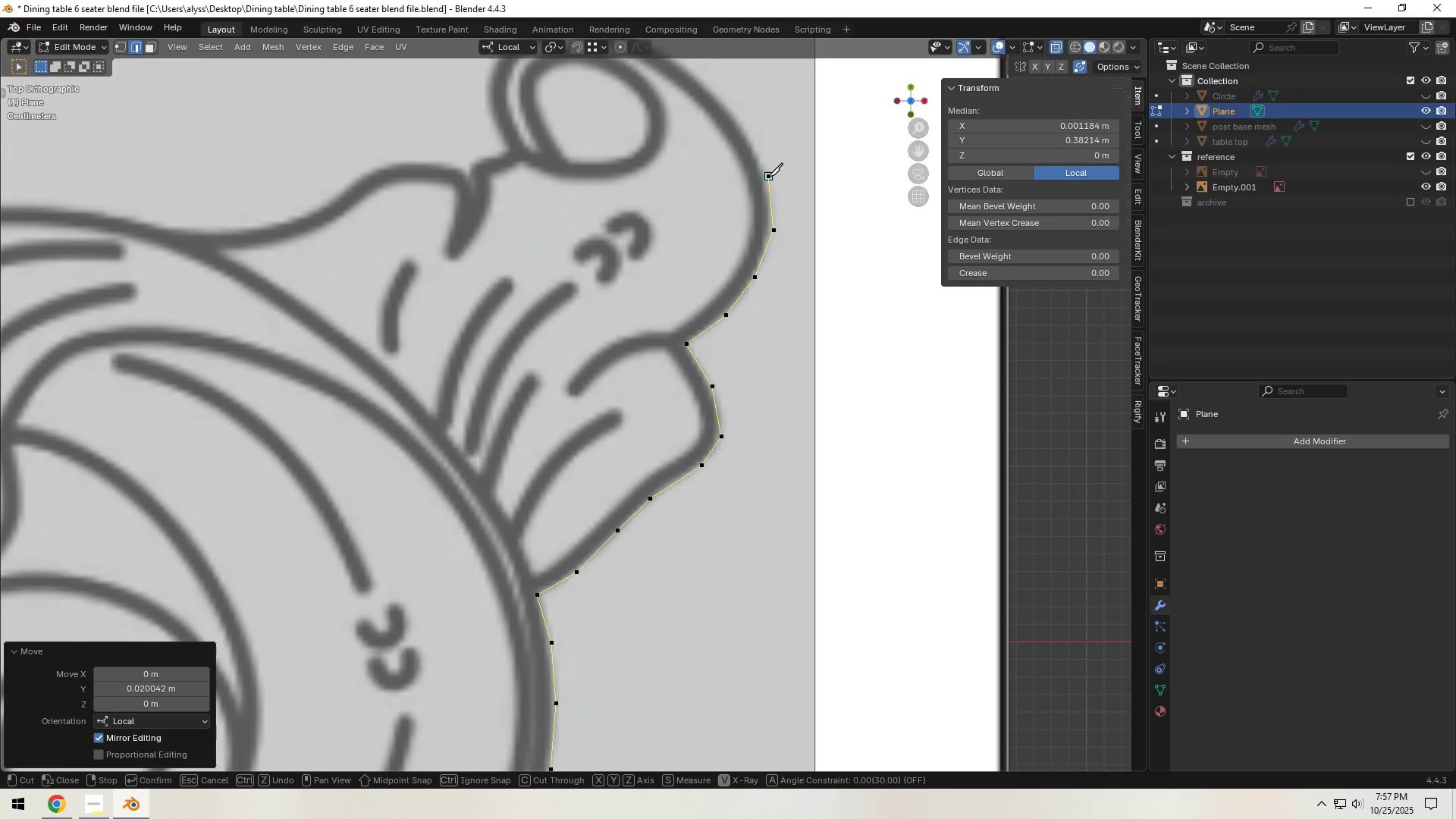 
right_click([768, 176])
 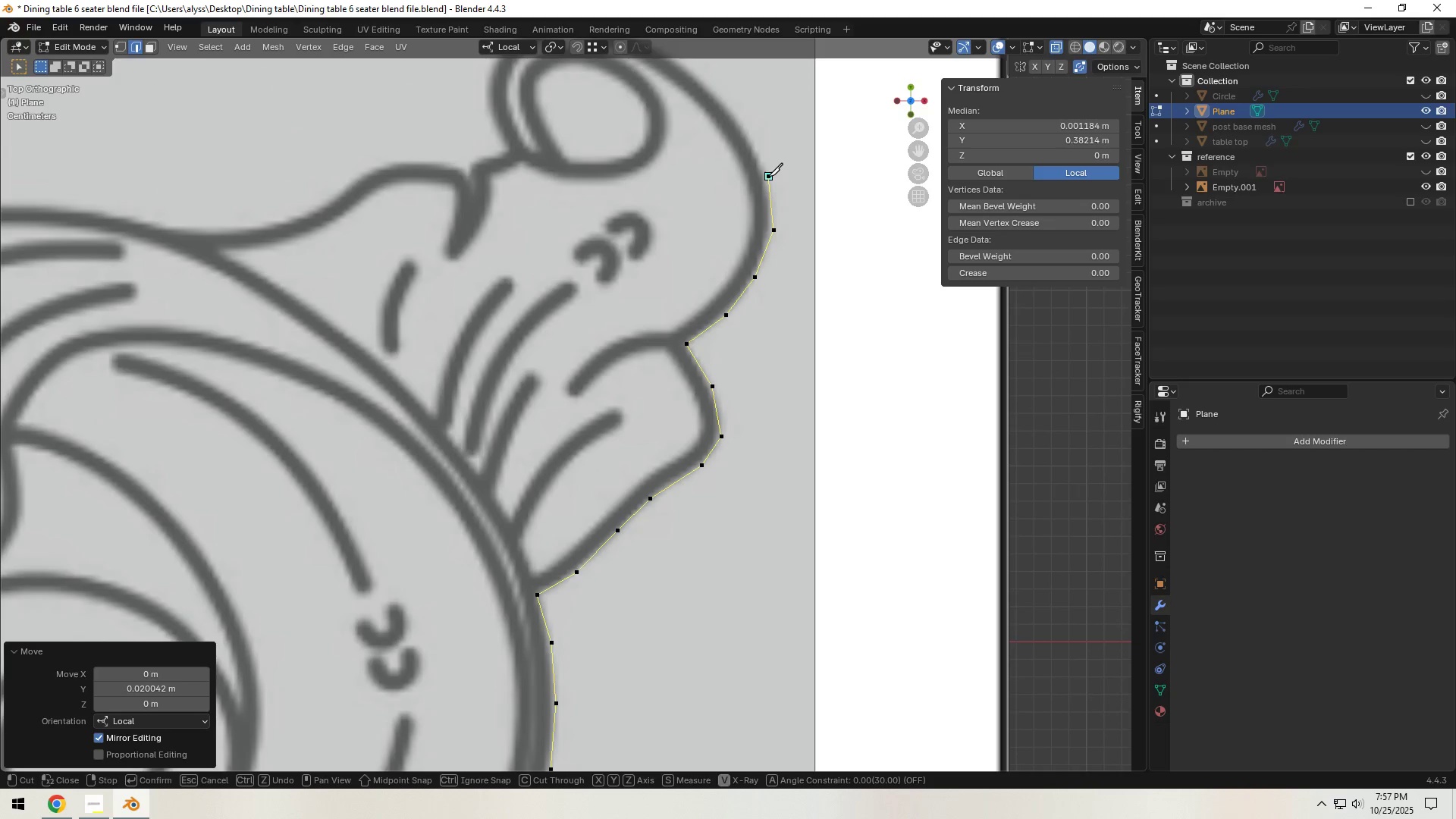 
hold_key(key=ShiftLeft, duration=1.1)
 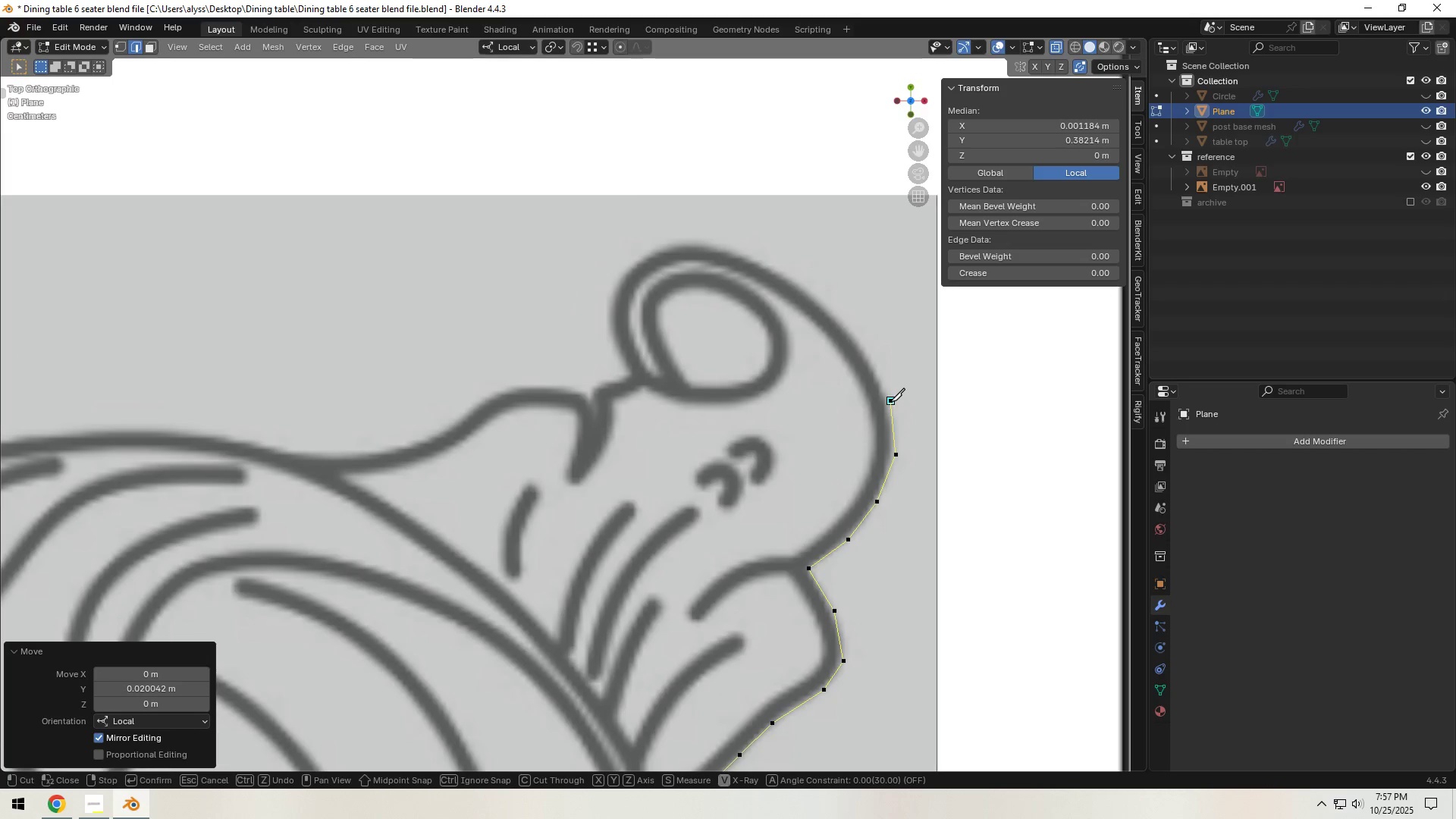 
left_click([890, 401])
 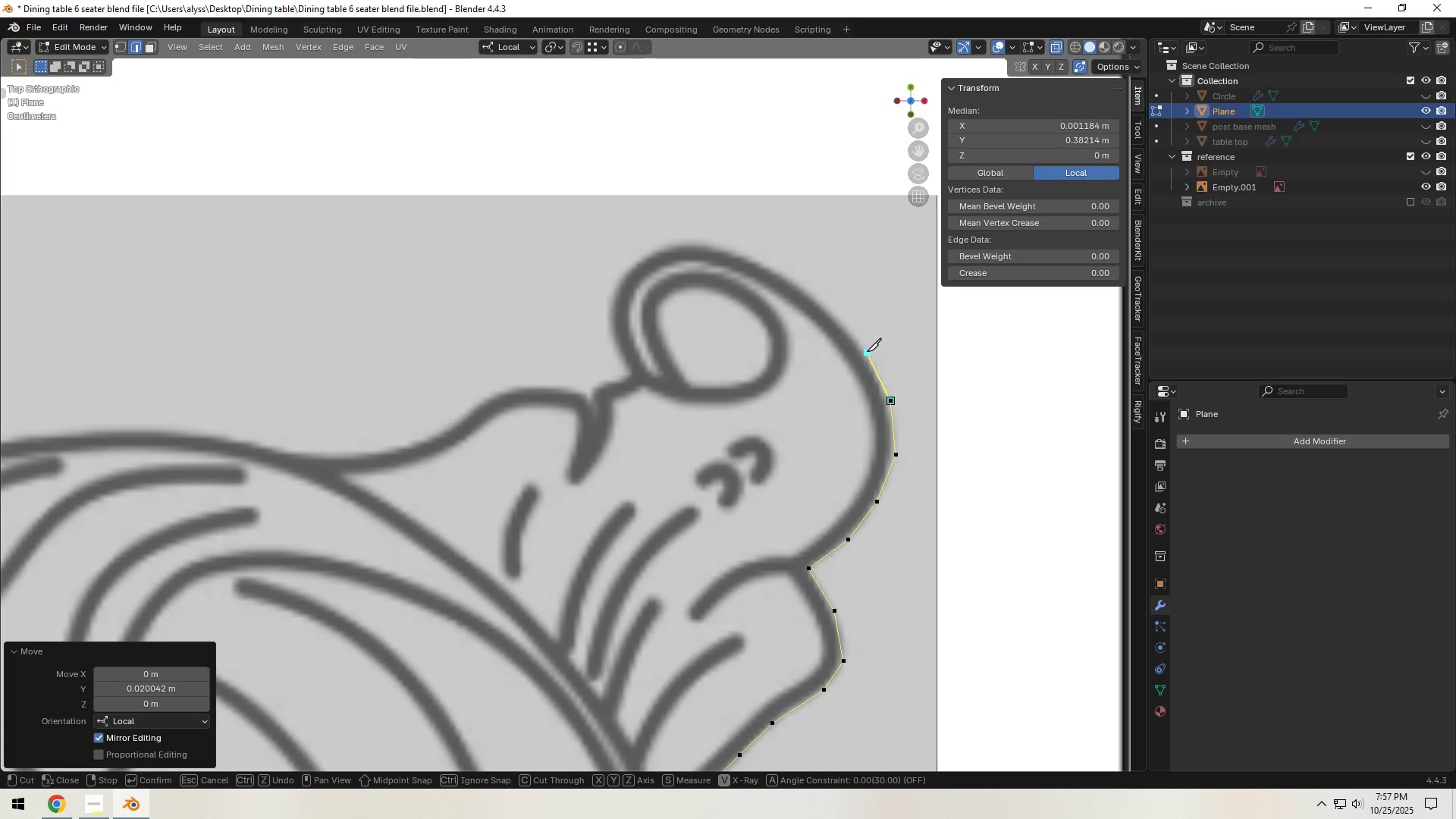 
left_click([866, 351])
 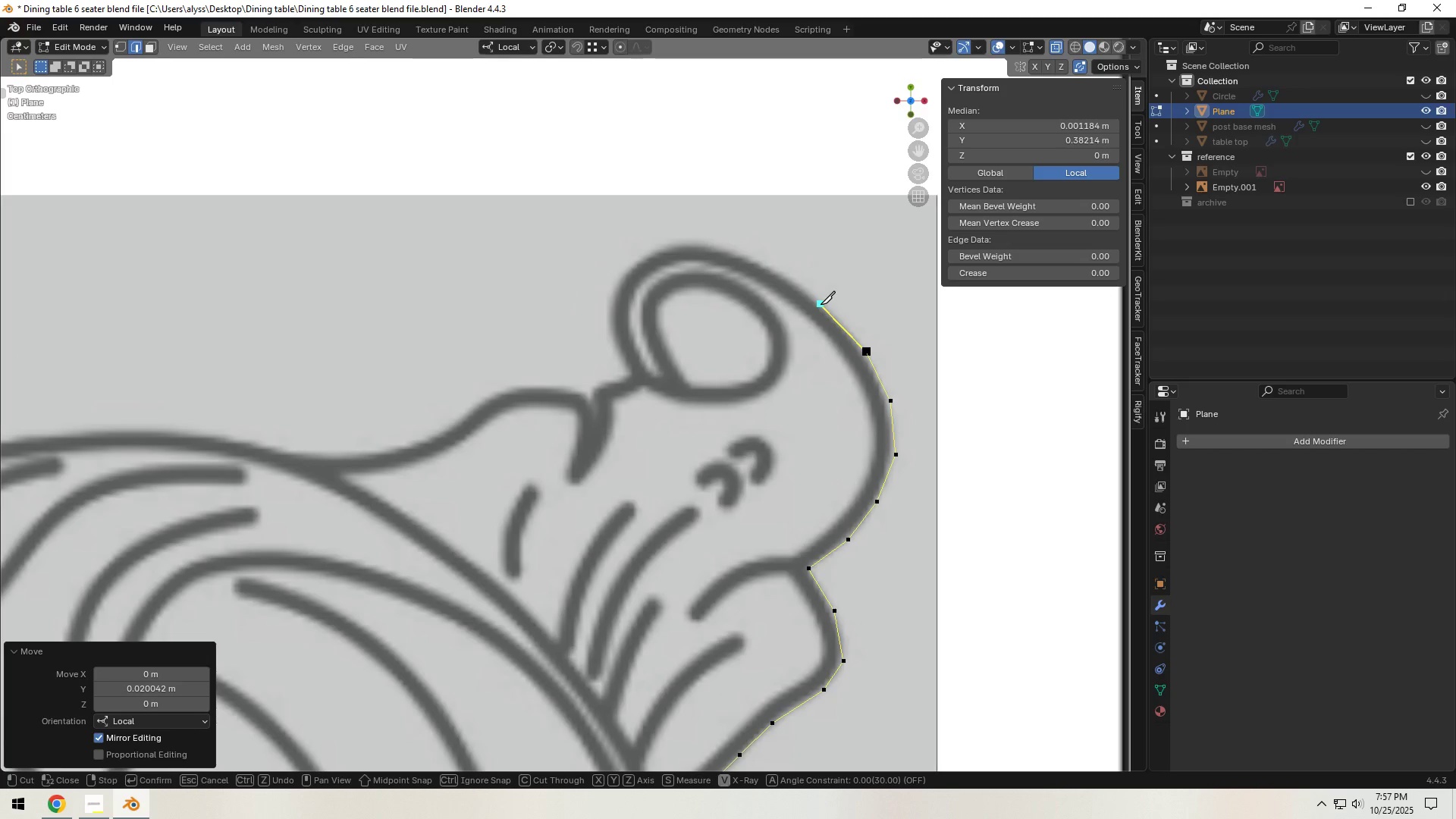 
left_click([823, 306])
 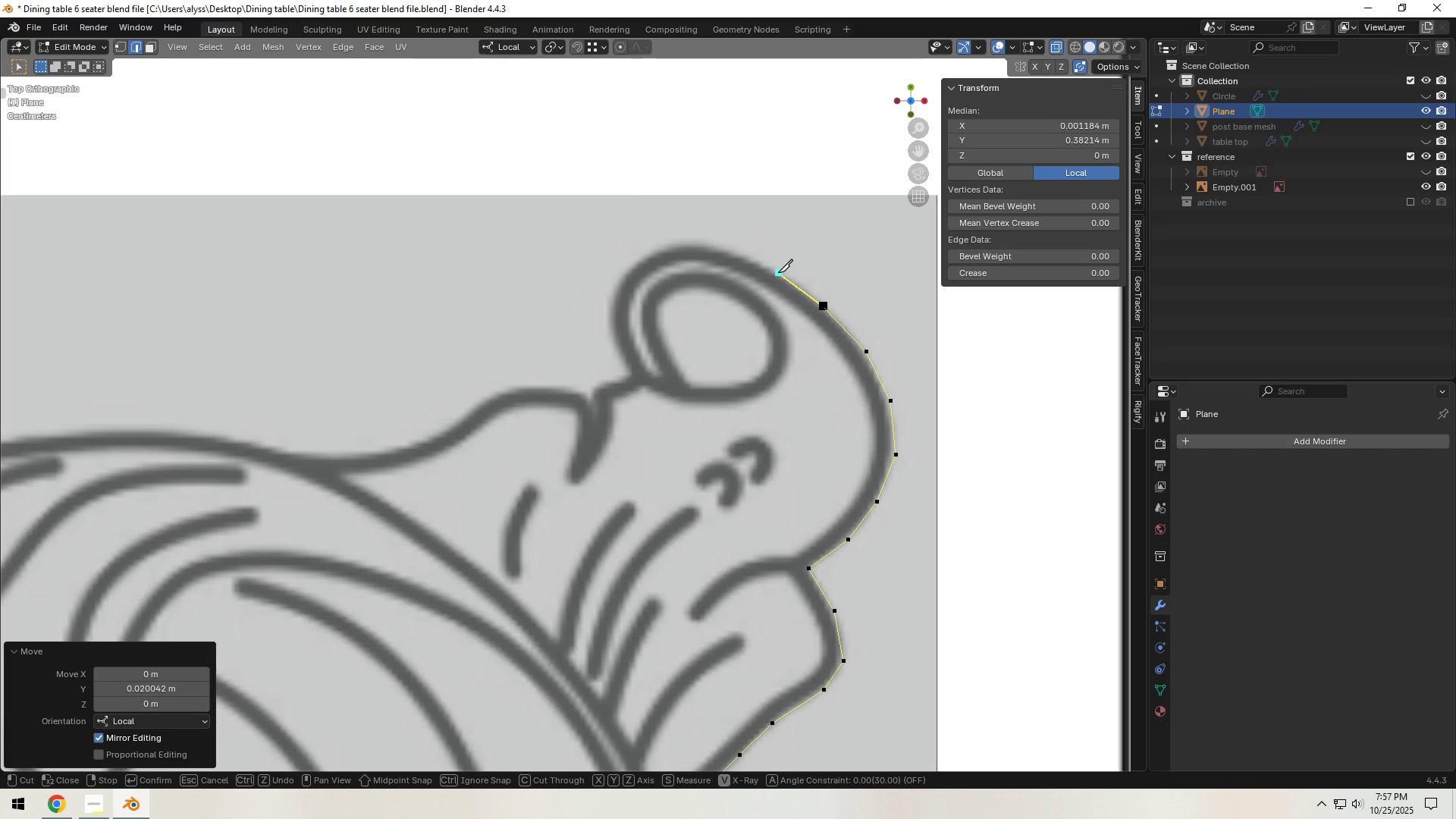 
left_click([778, 272])
 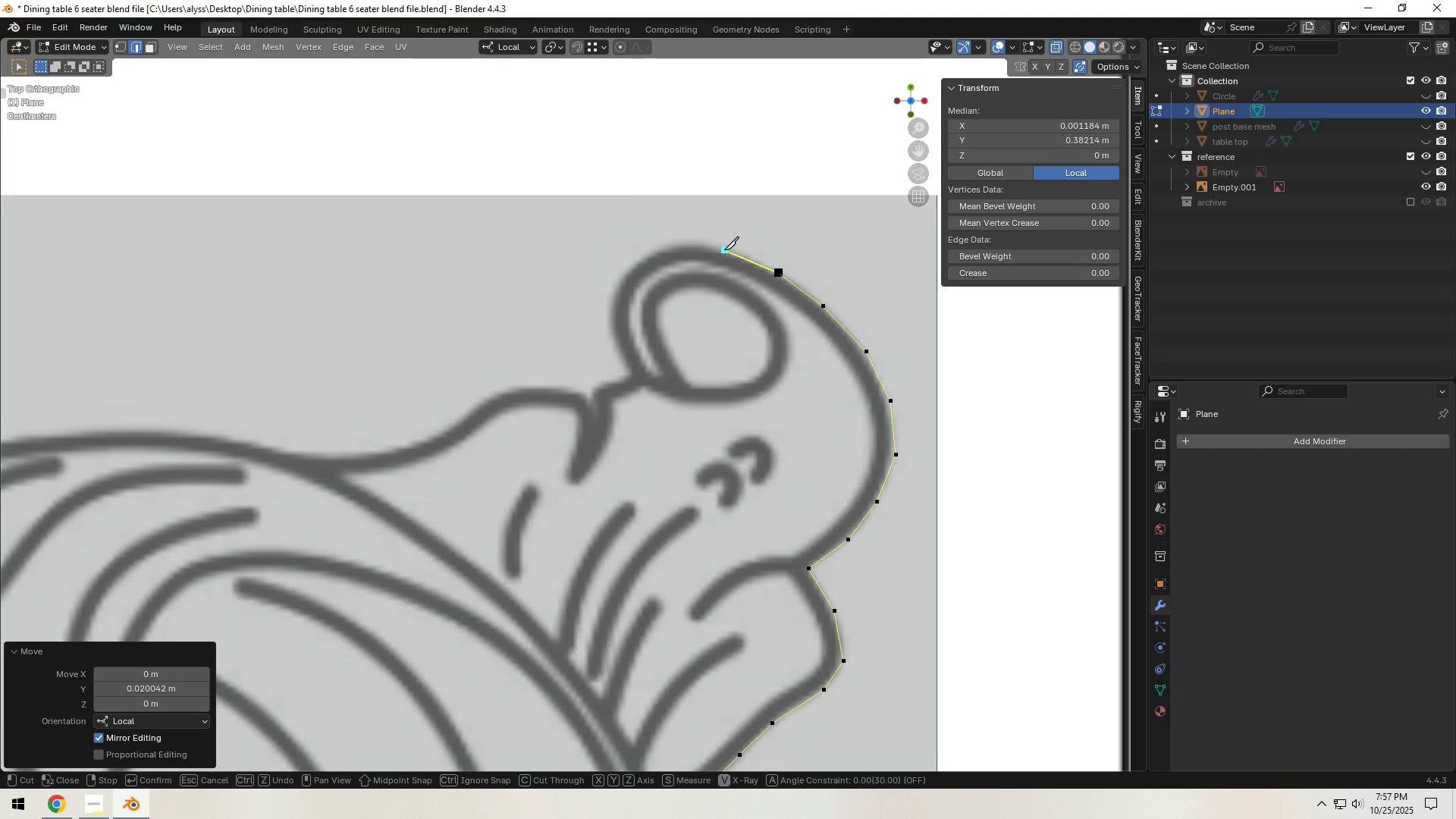 
left_click([724, 249])
 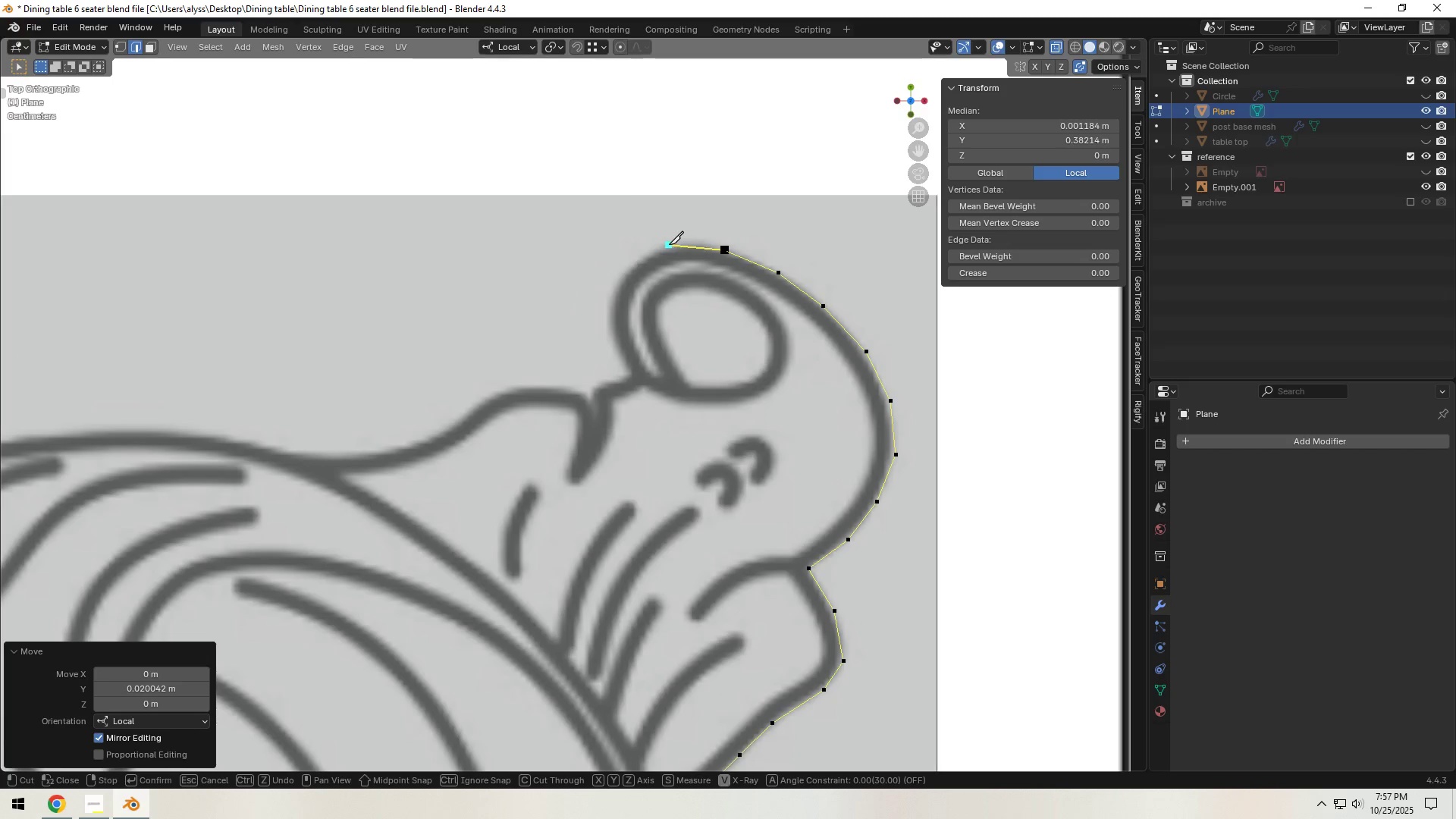 
left_click([669, 244])
 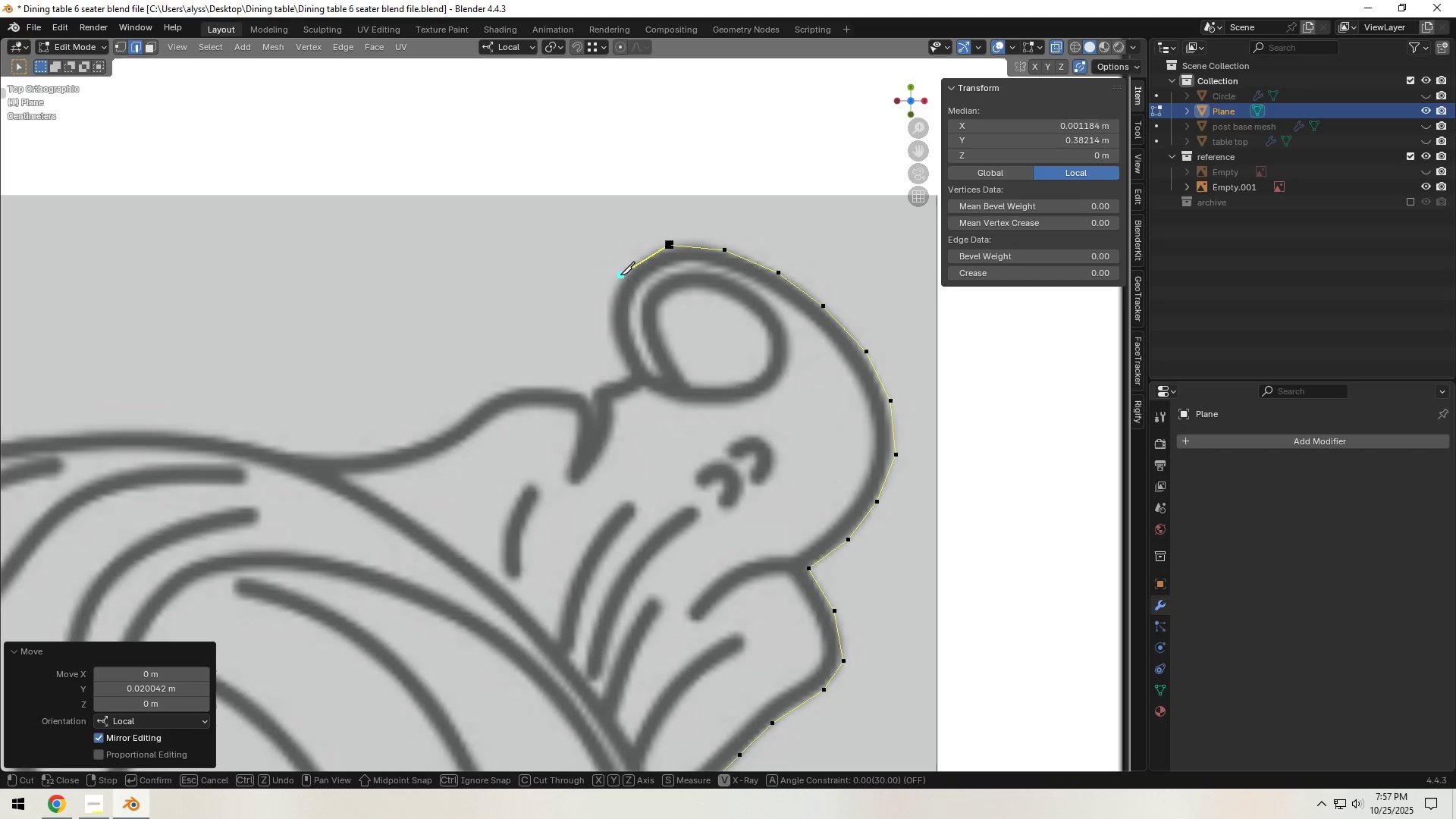 
left_click([620, 275])
 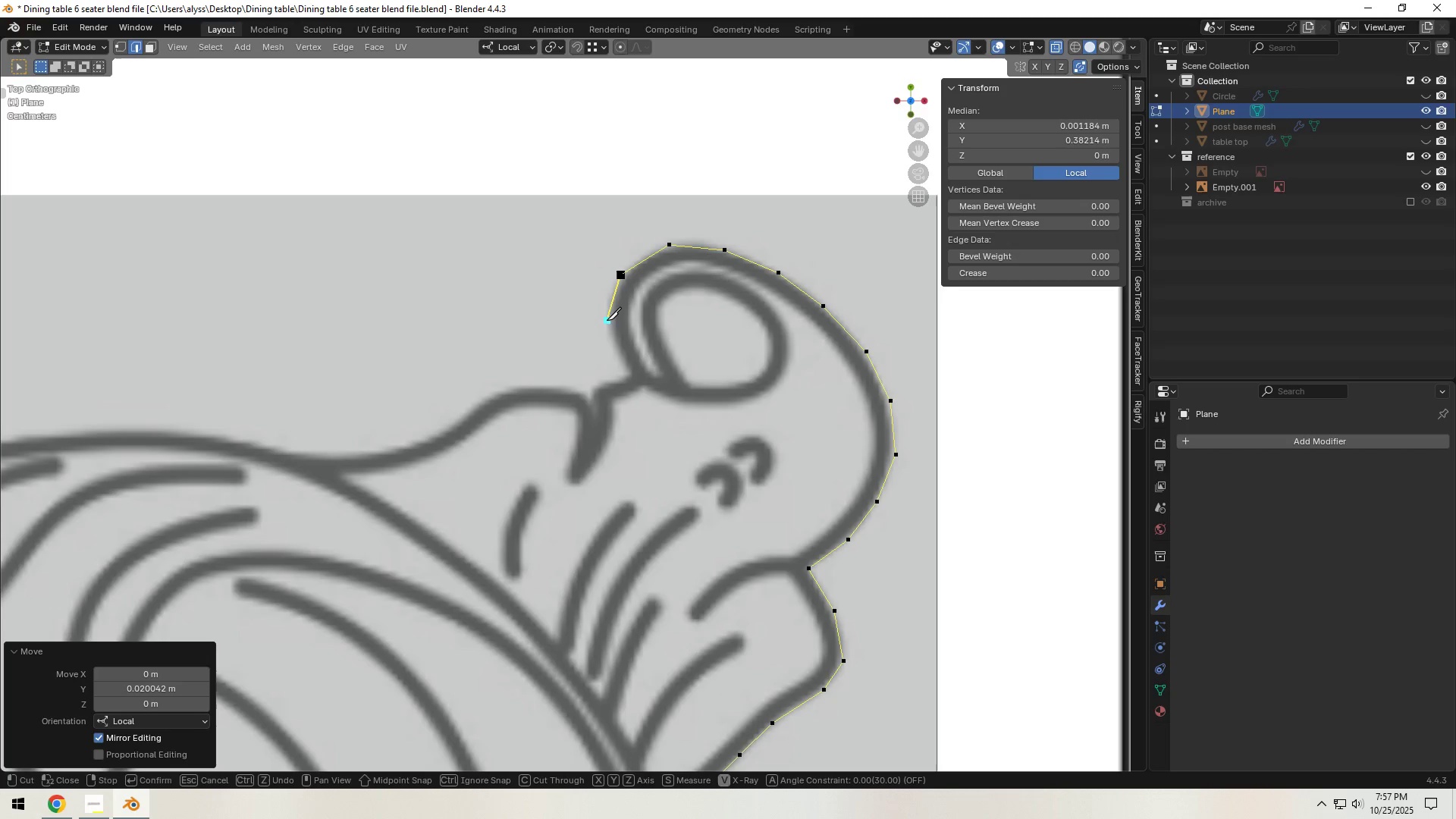 
left_click([607, 315])
 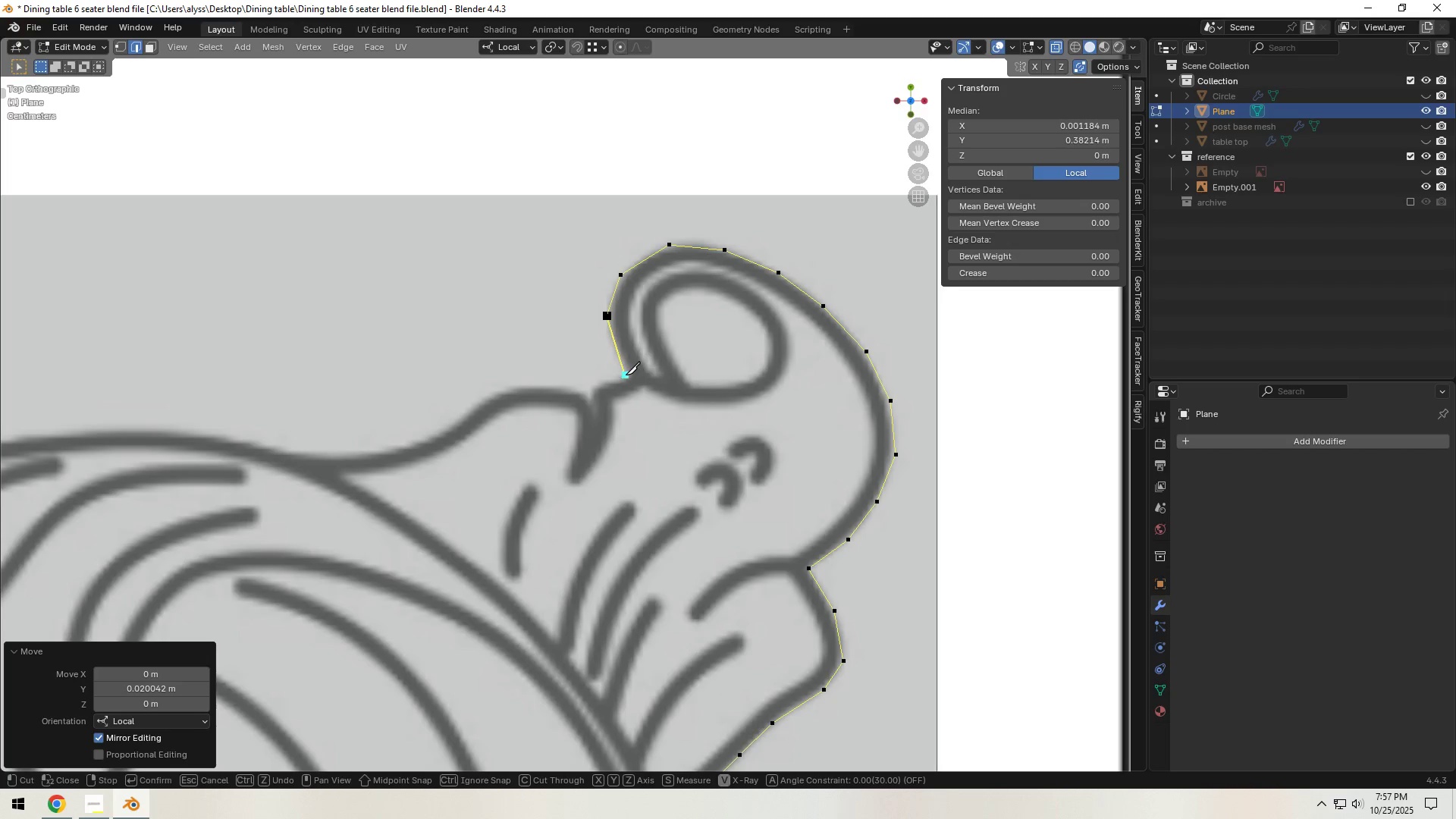 
left_click([631, 375])
 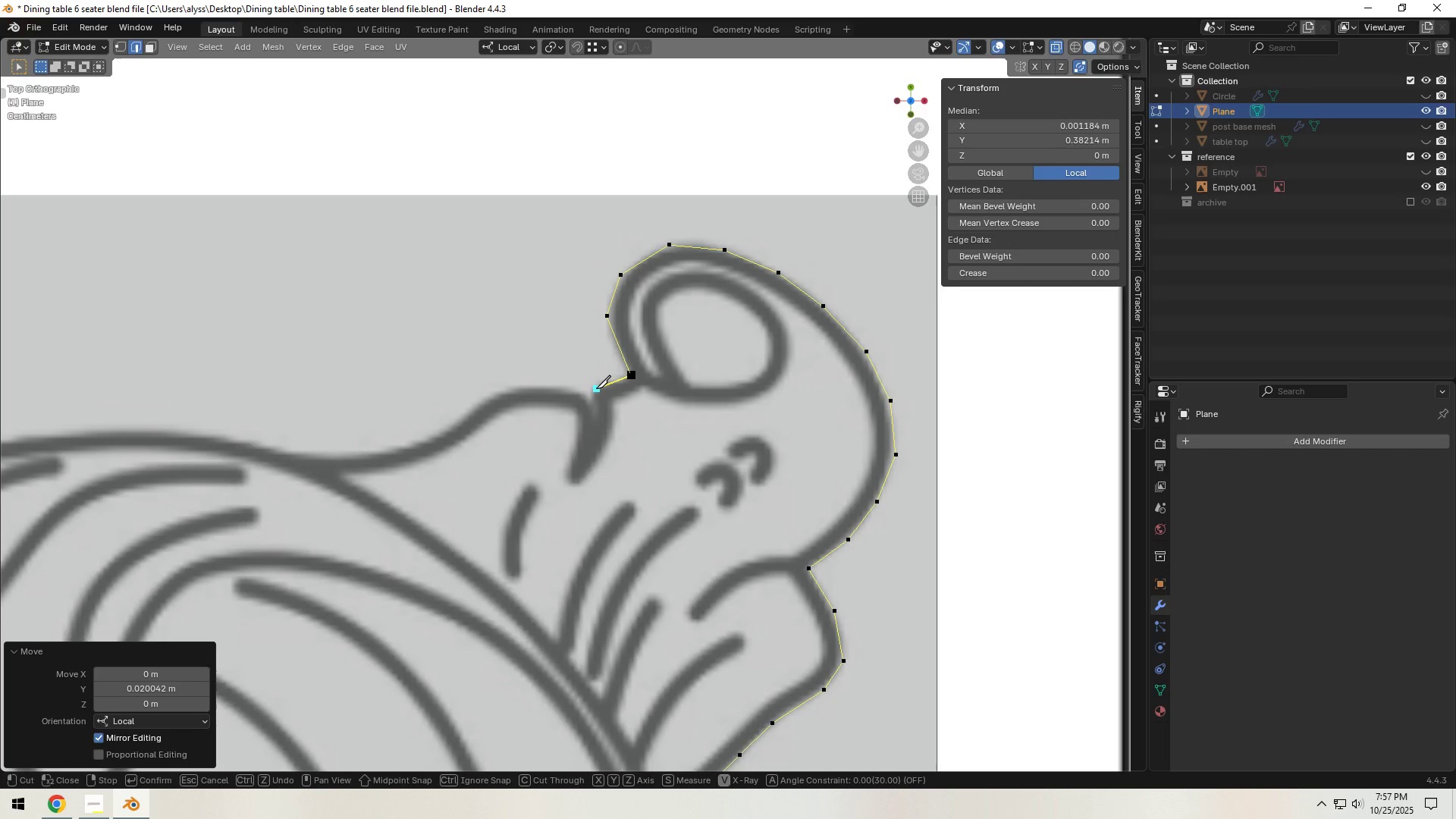 
left_click([595, 388])
 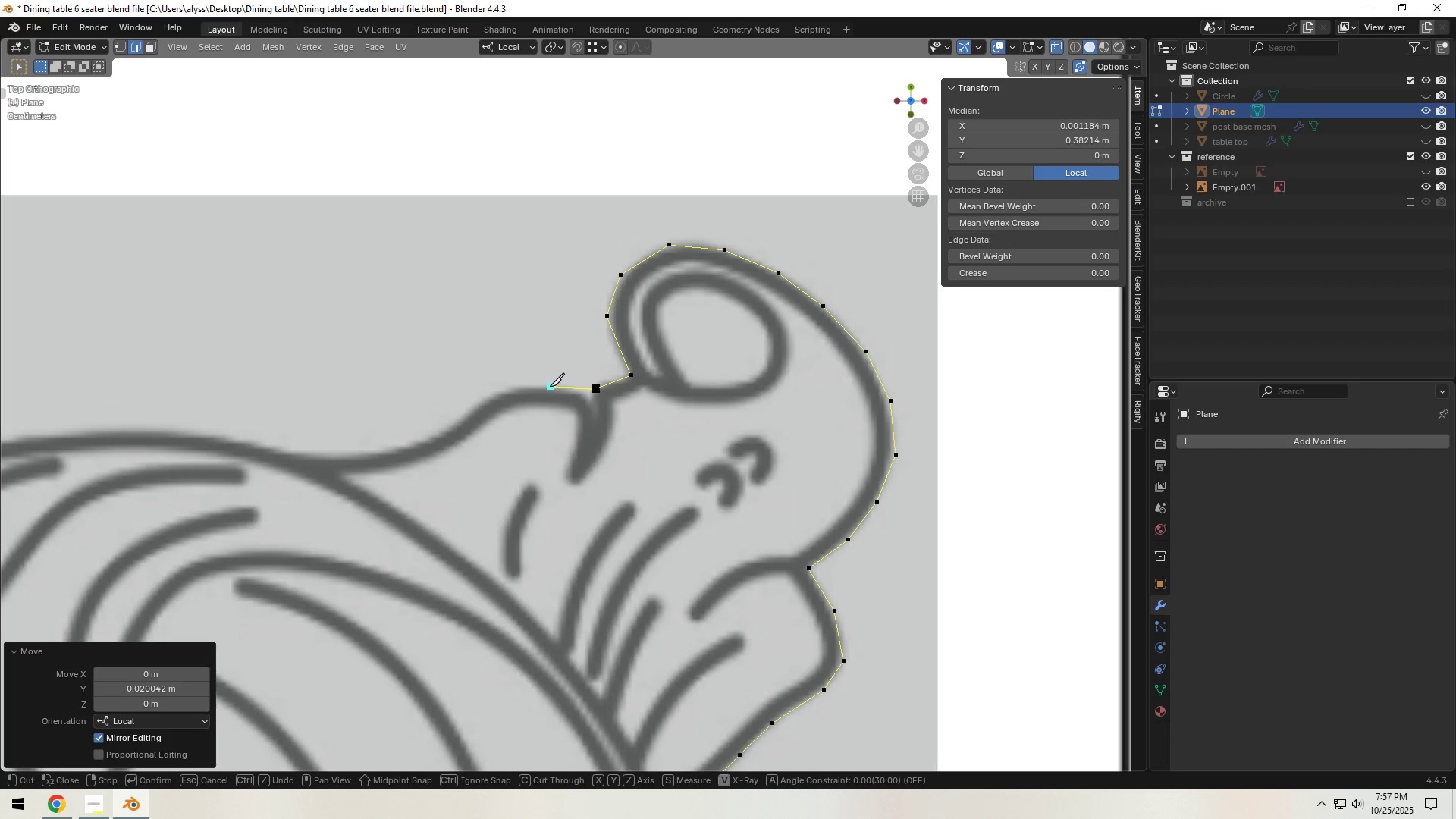 
left_click([548, 386])
 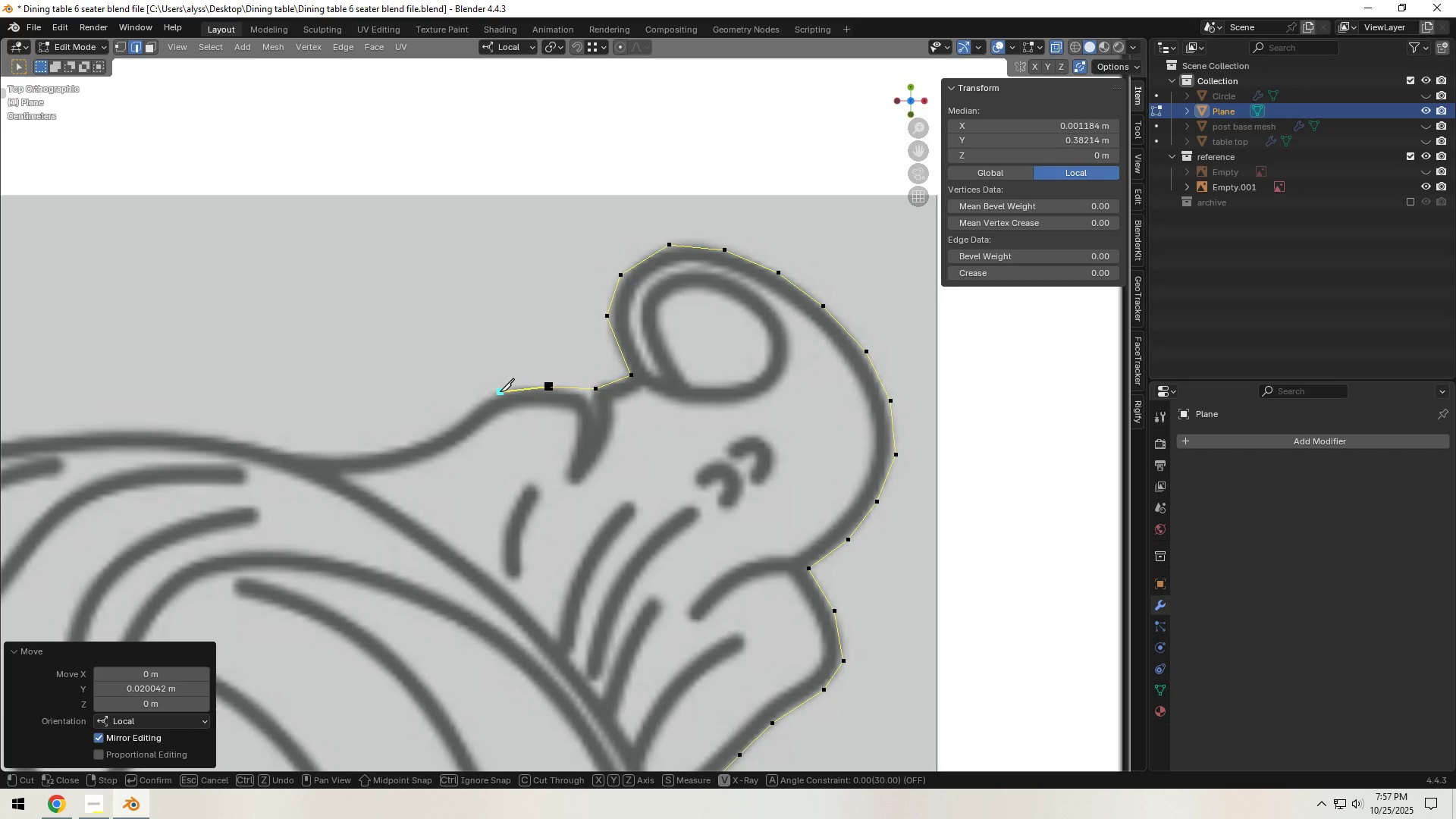 
left_click([500, 391])
 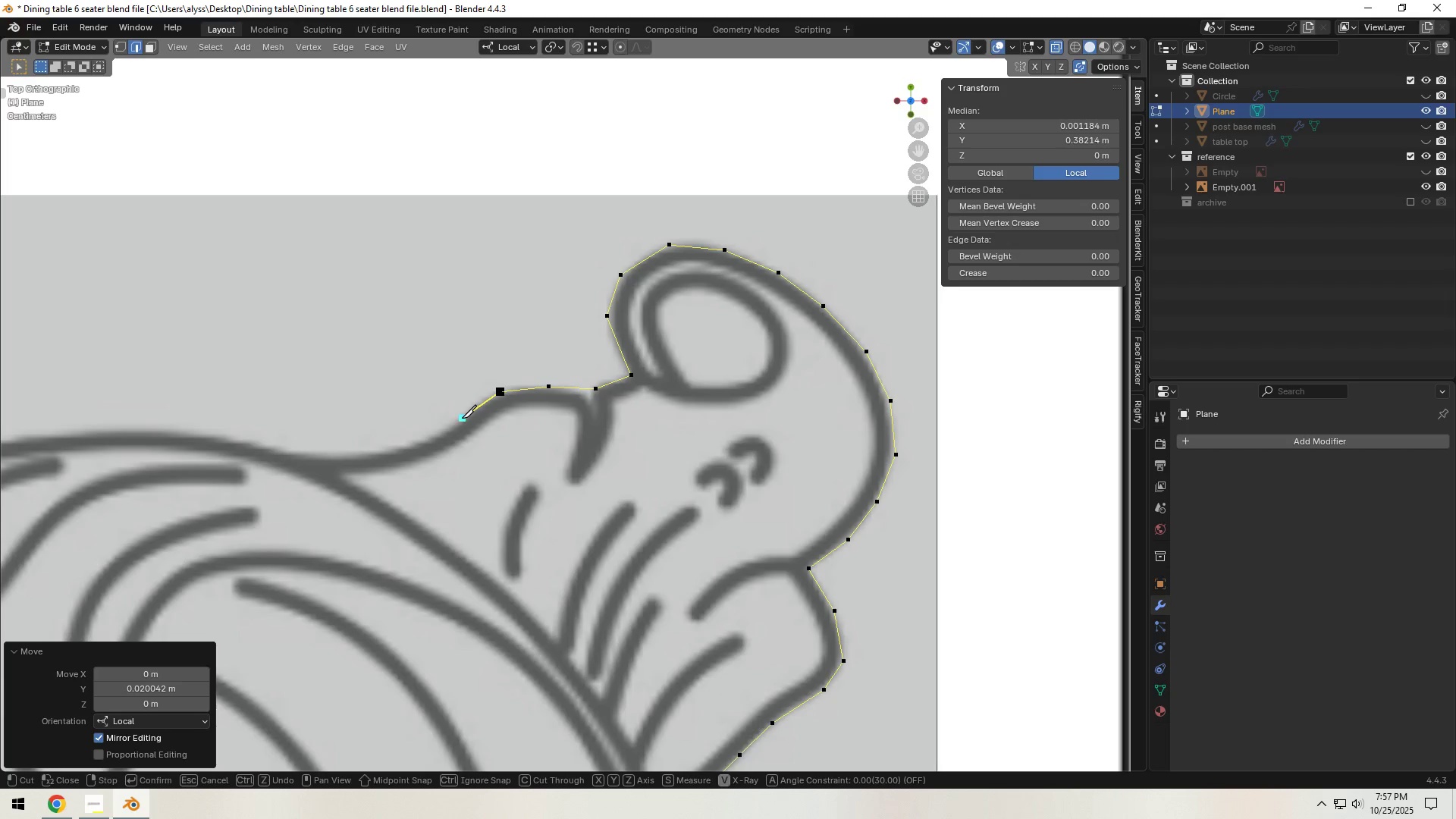 
left_click([462, 418])
 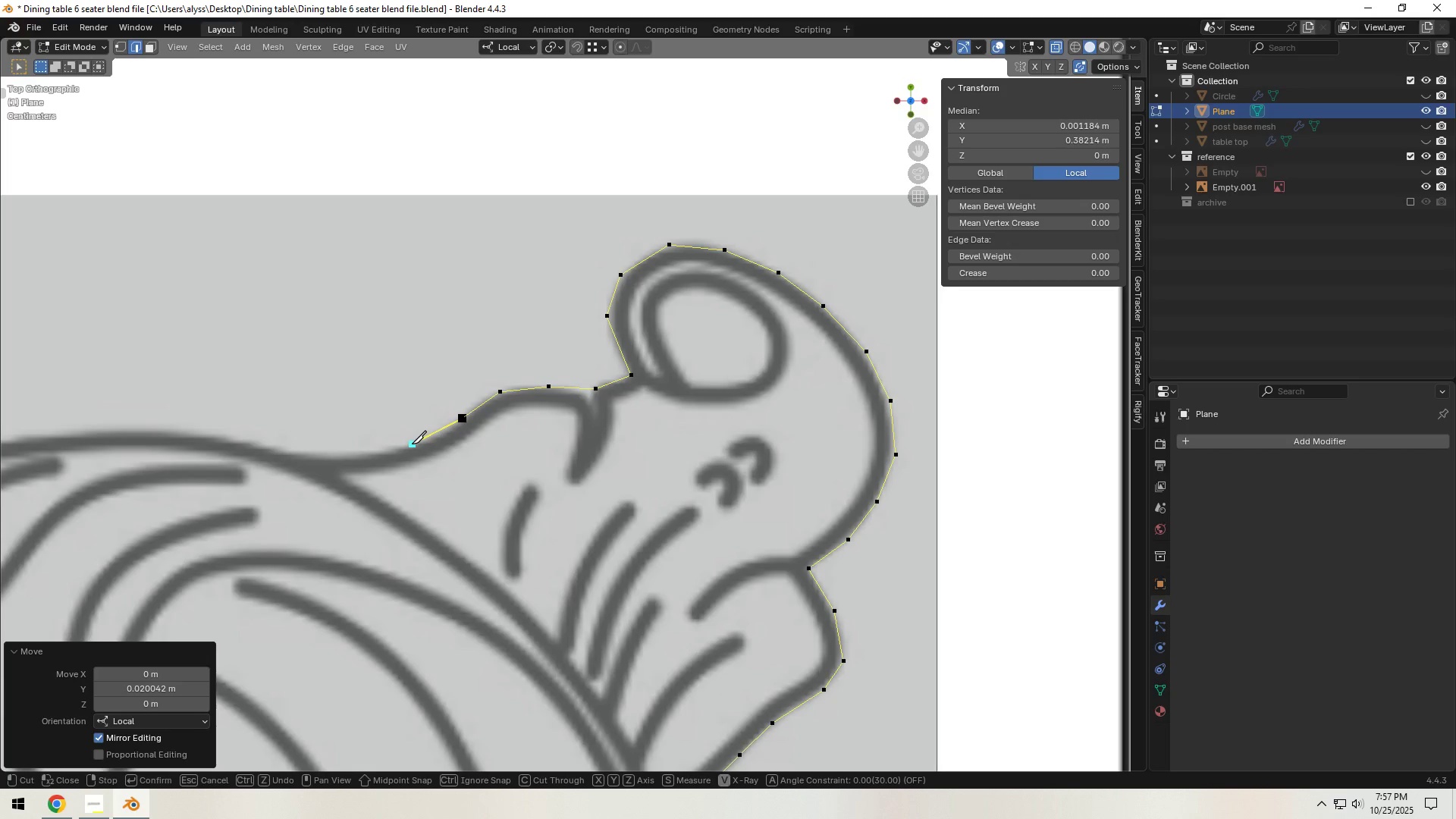 
left_click([412, 444])
 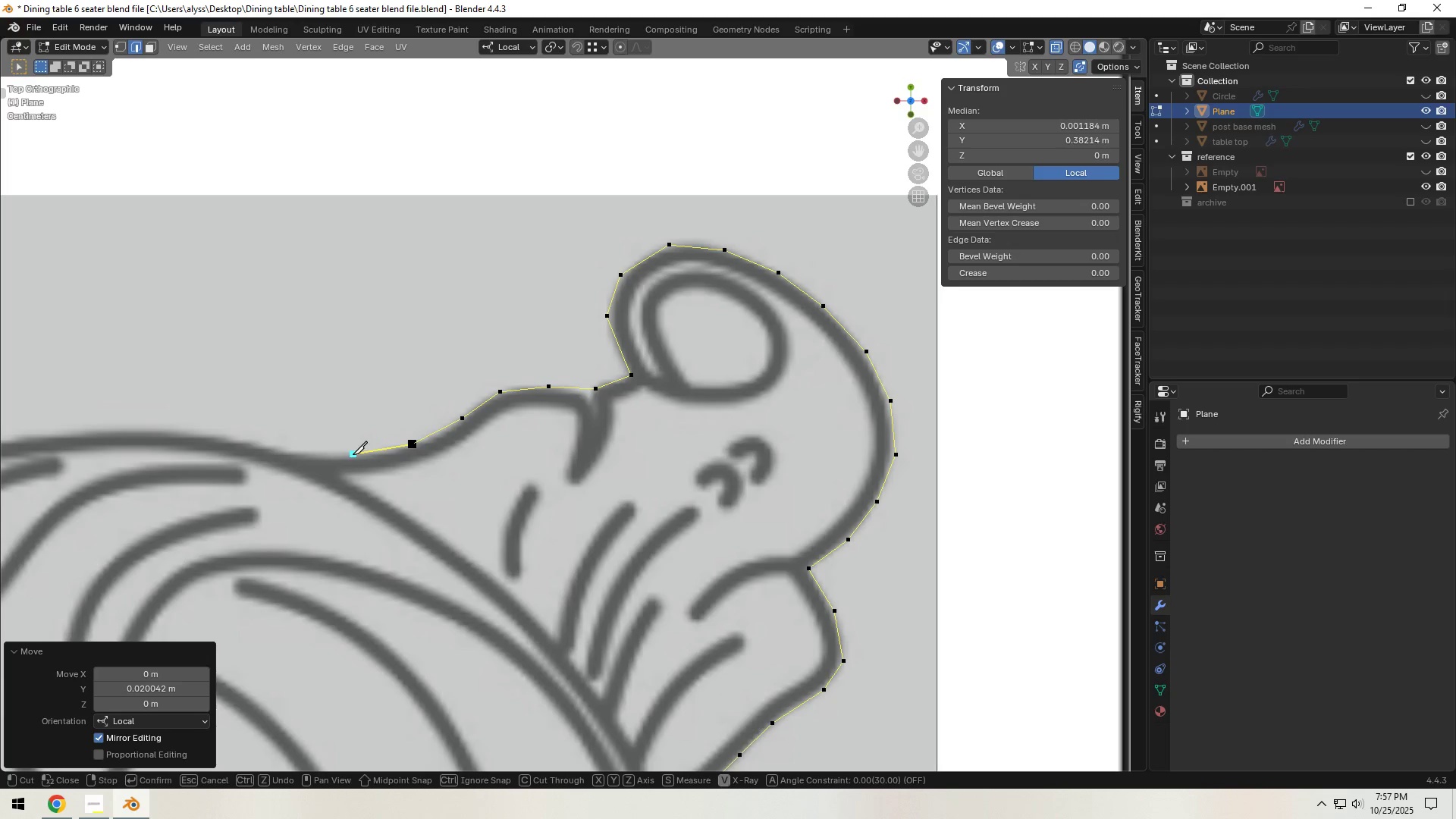 
left_click([351, 456])
 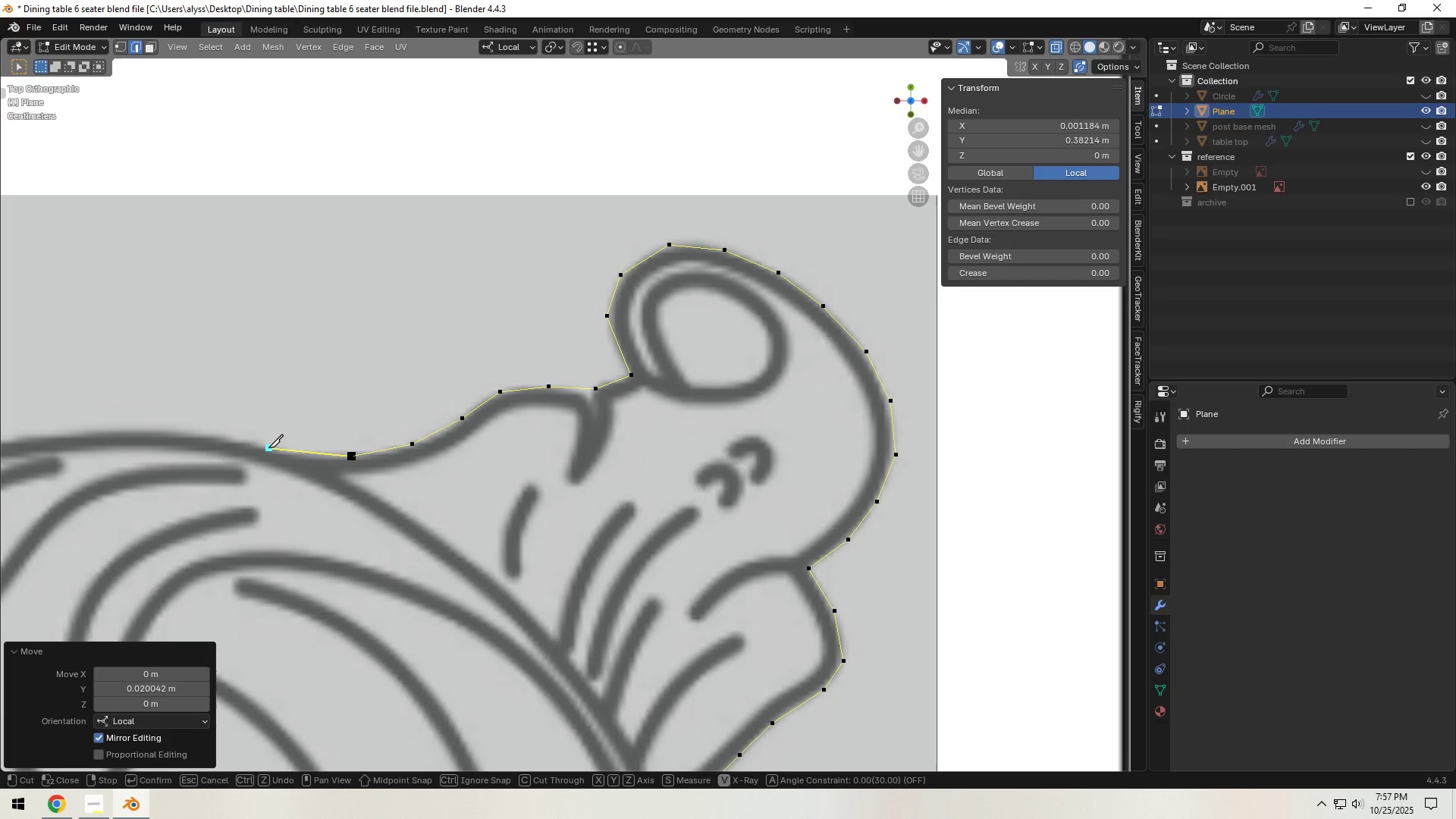 
left_click([268, 447])
 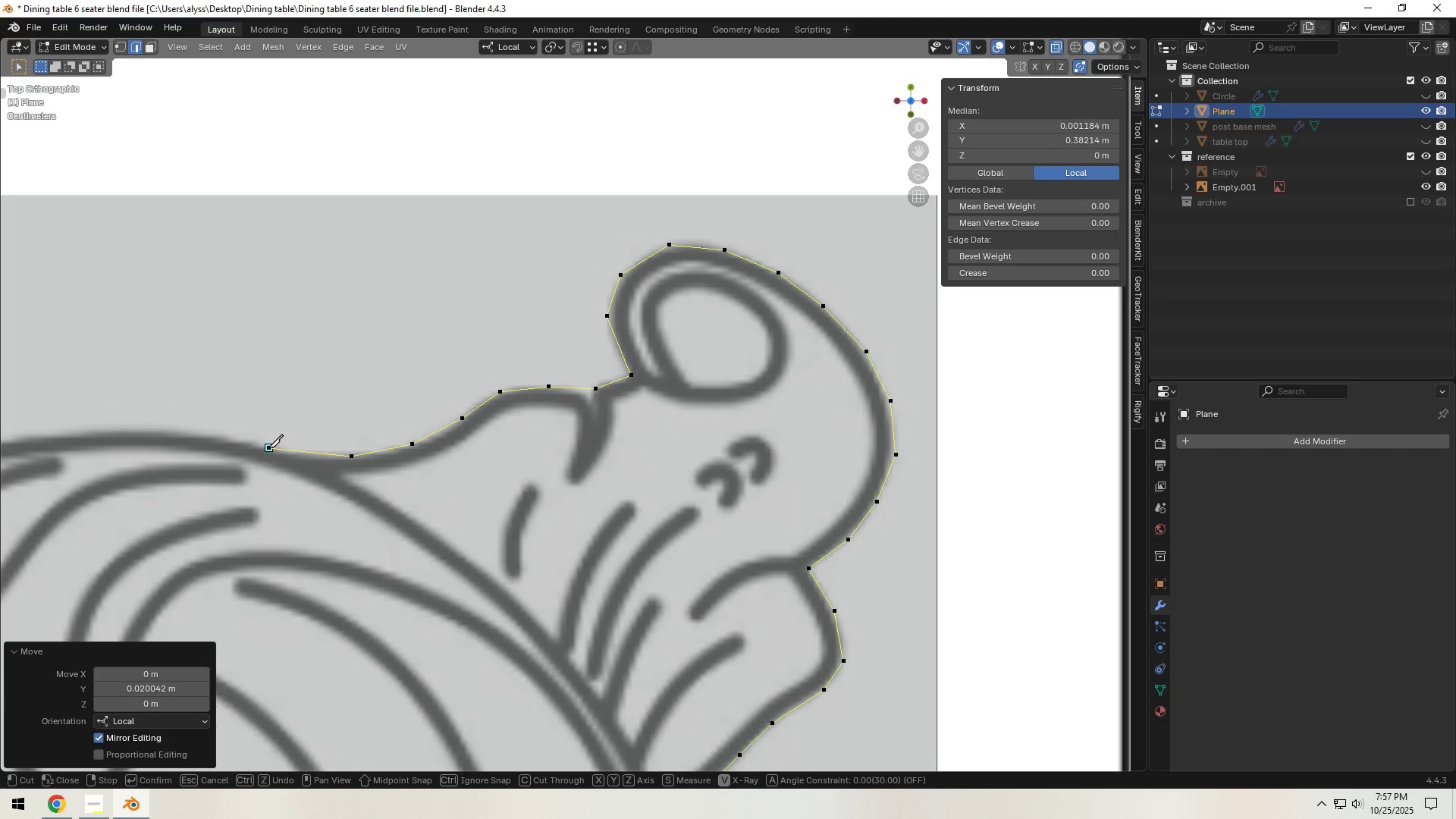 
right_click([268, 447])
 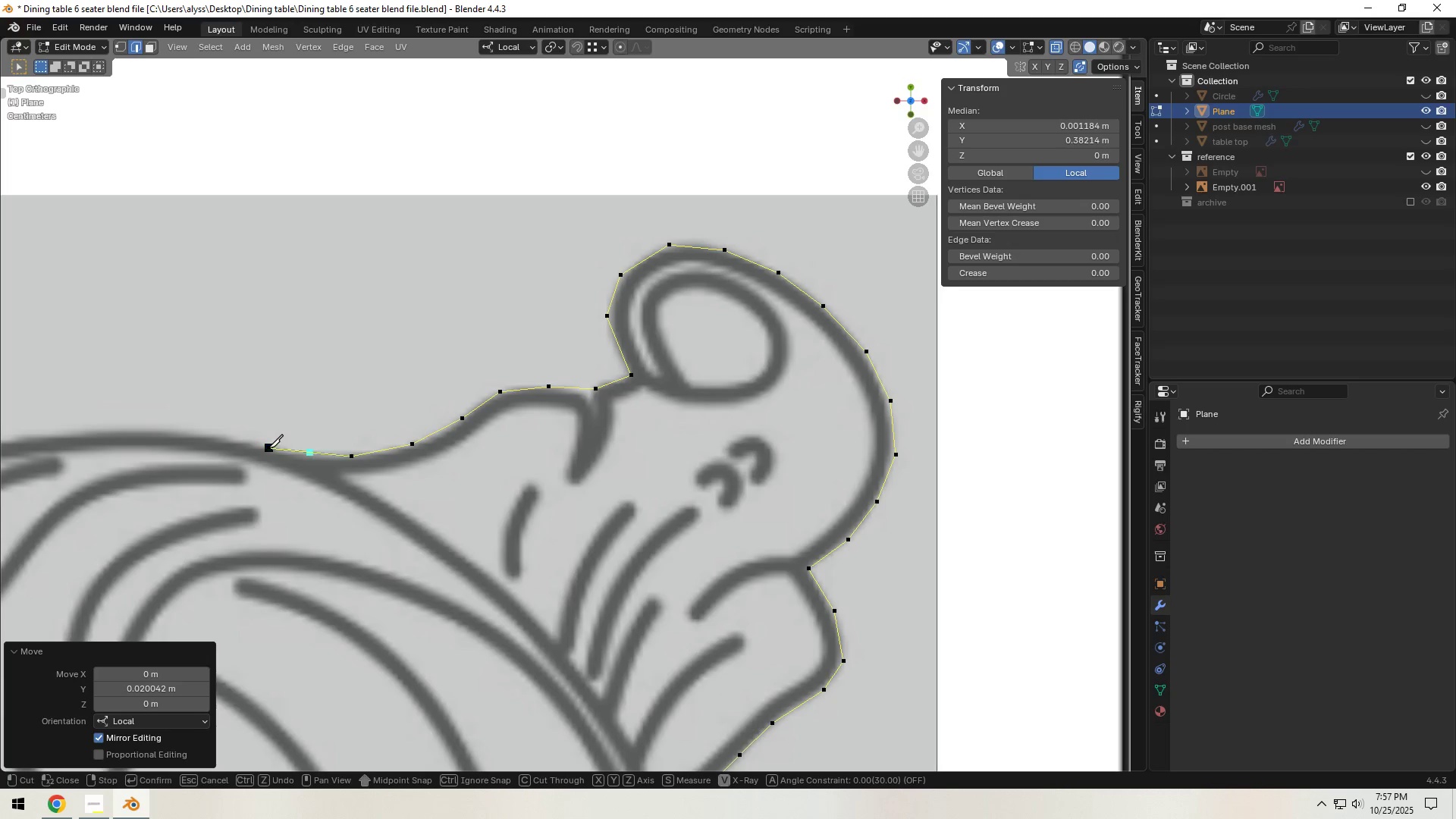 
hold_key(key=ShiftLeft, duration=1.3)
 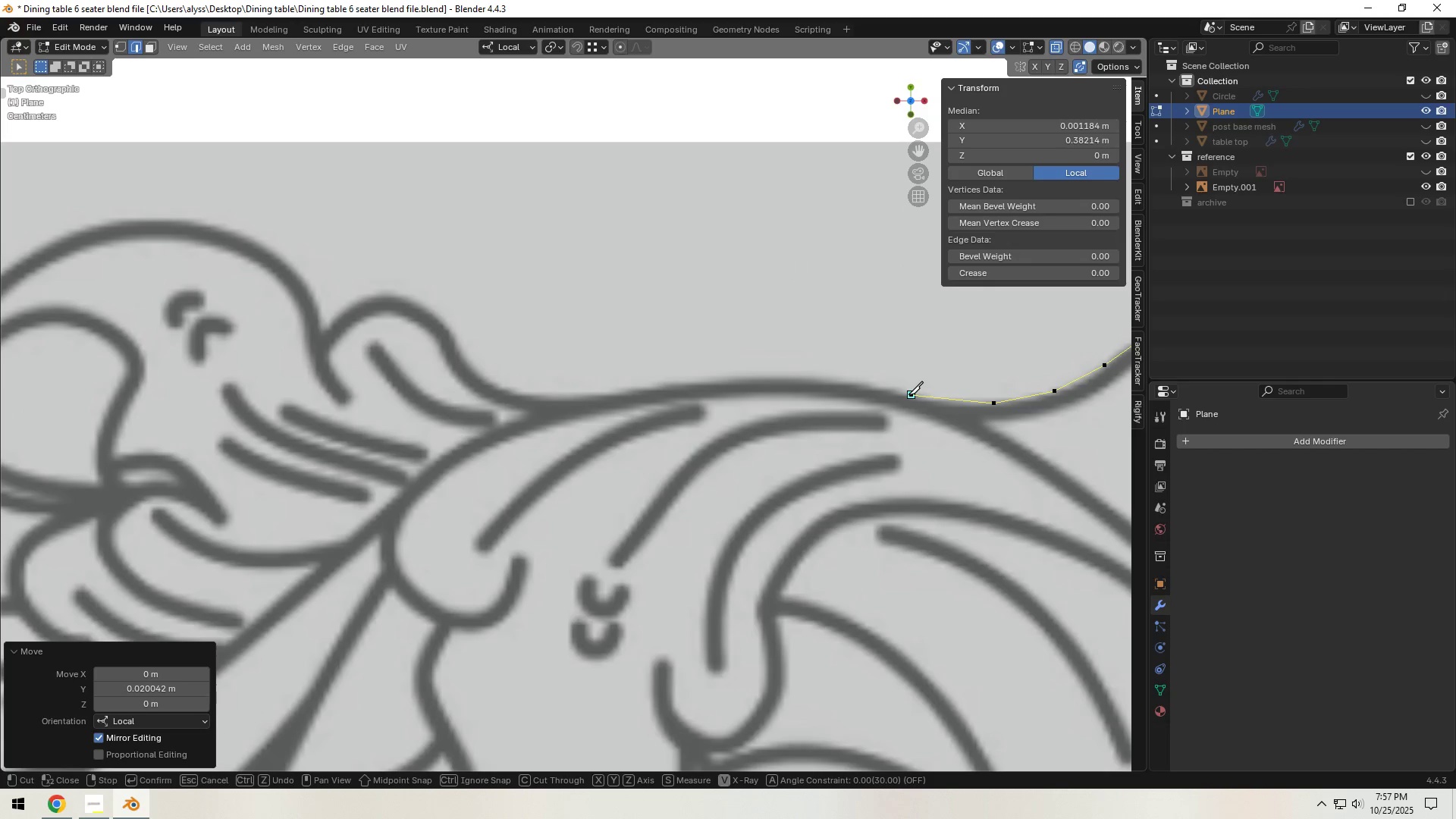 
left_click([908, 394])
 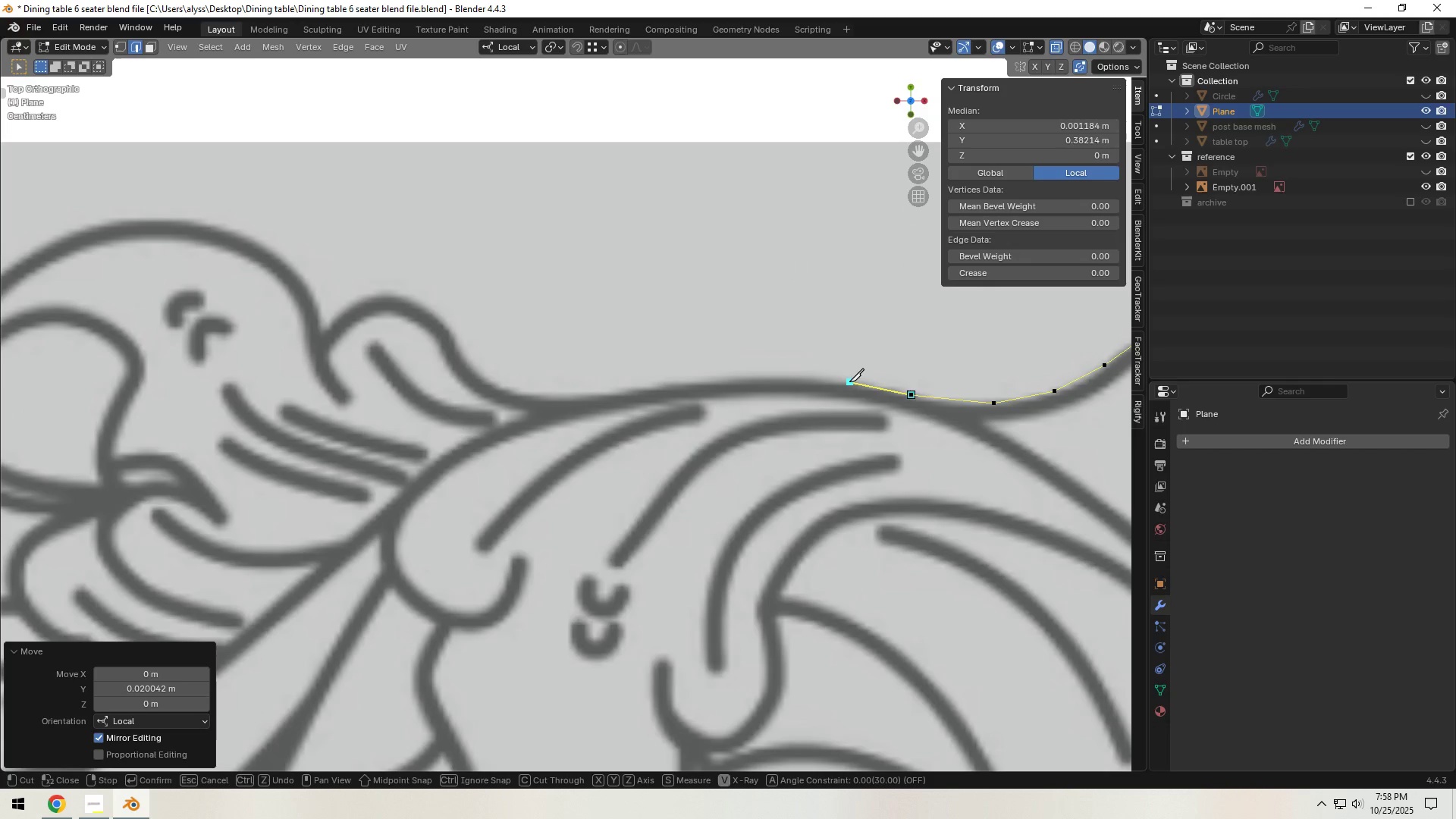 
left_click([849, 381])
 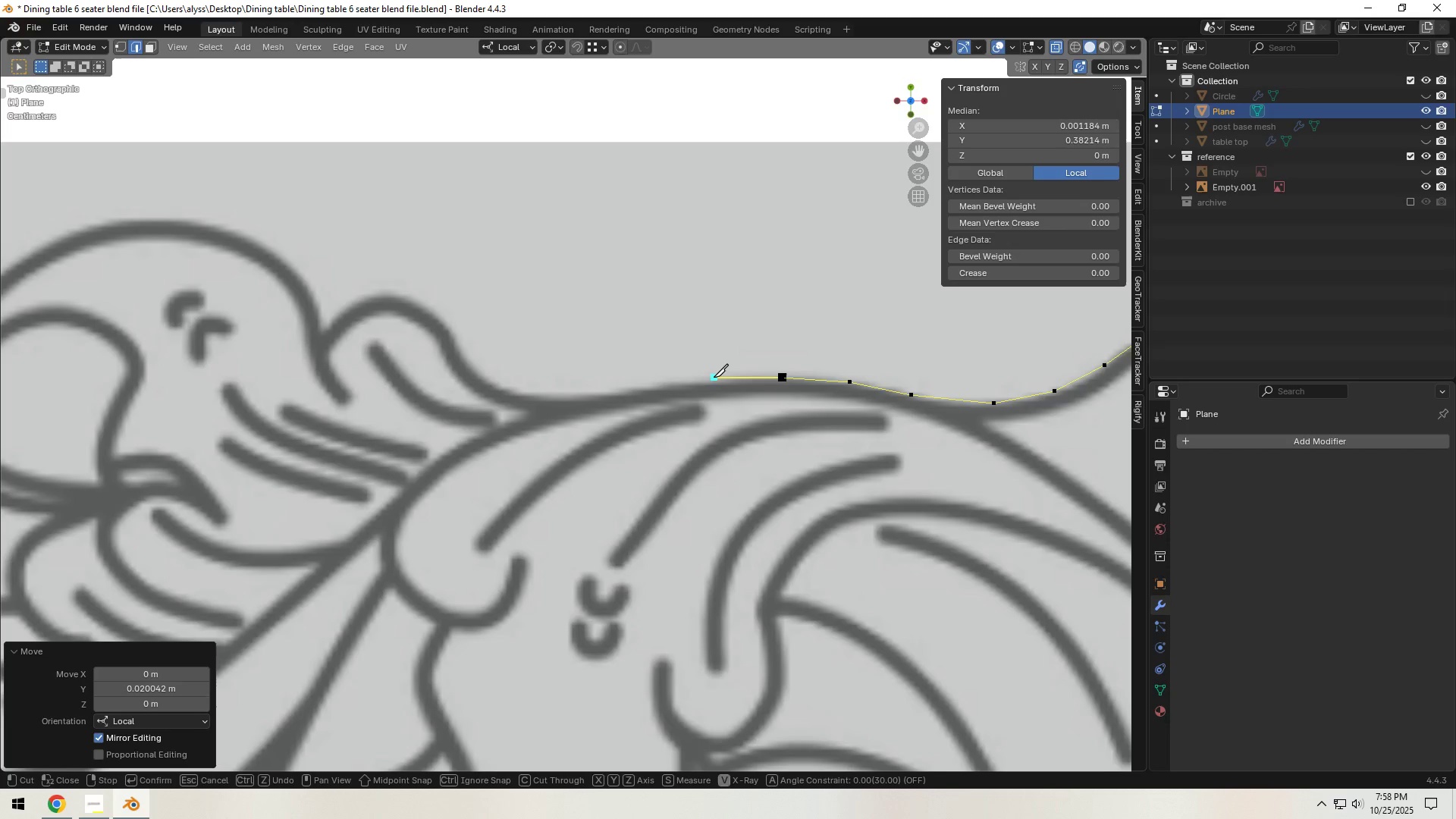 
left_click([711, 380])
 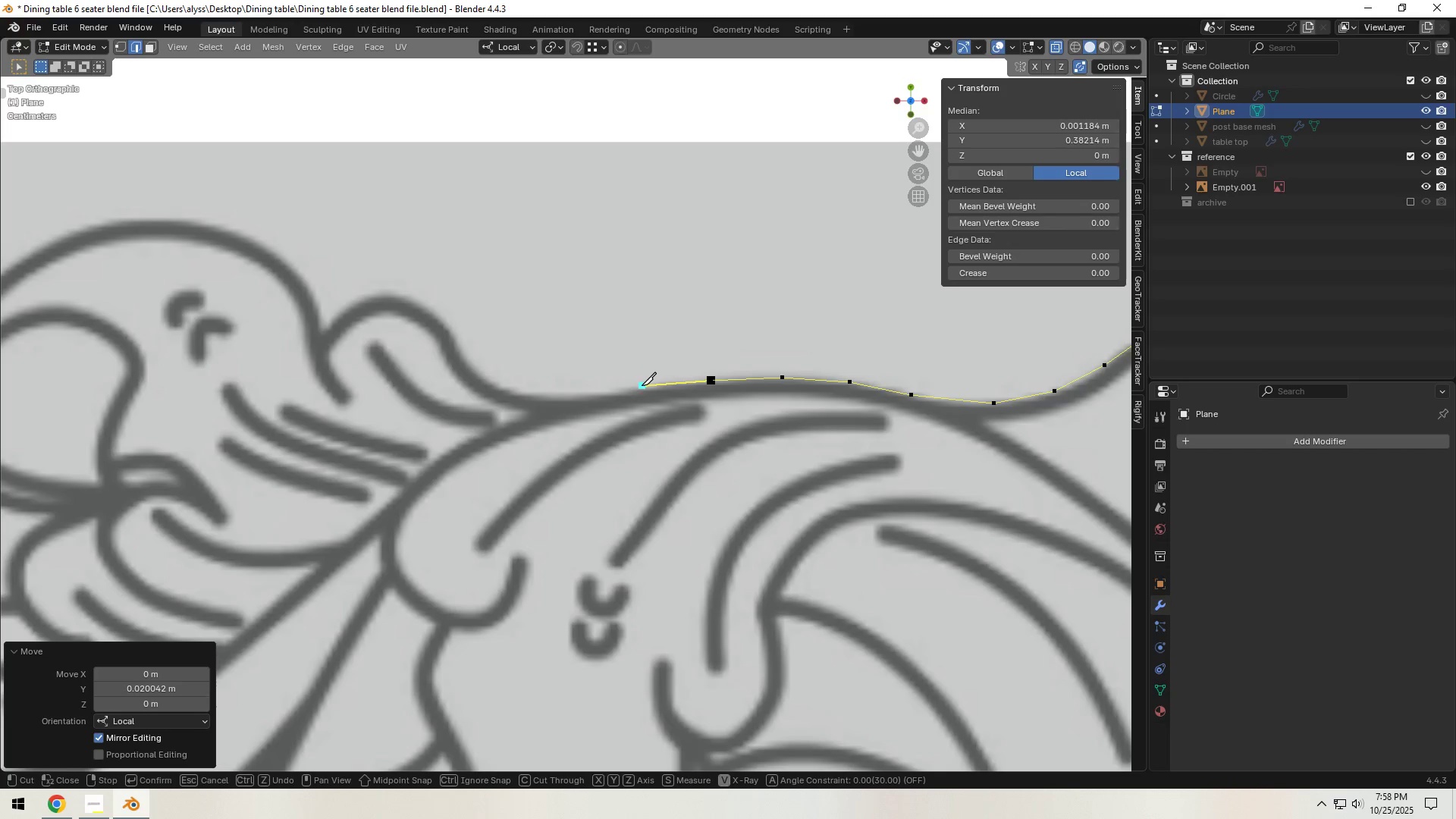 
left_click([642, 385])
 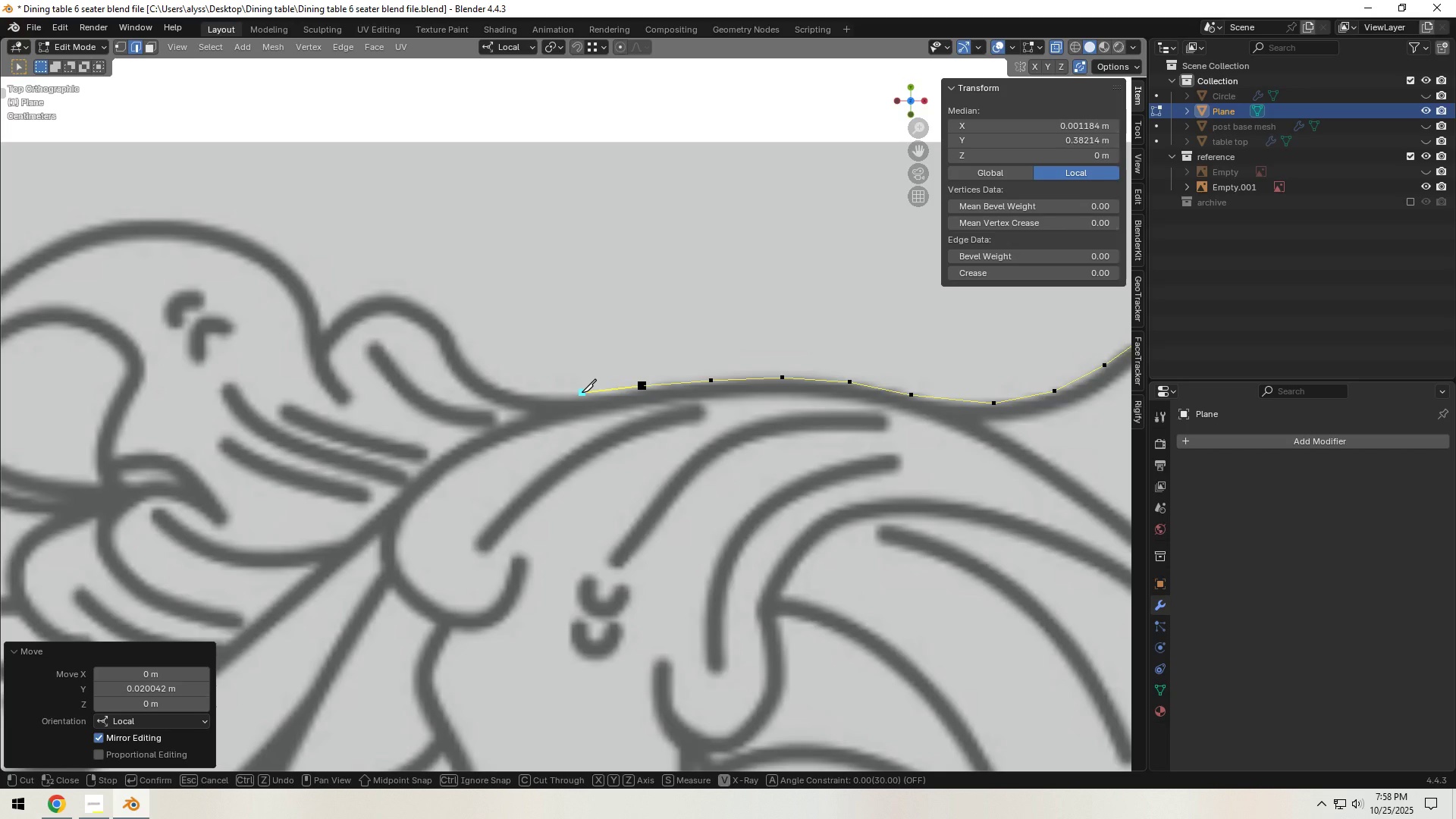 
left_click([582, 392])
 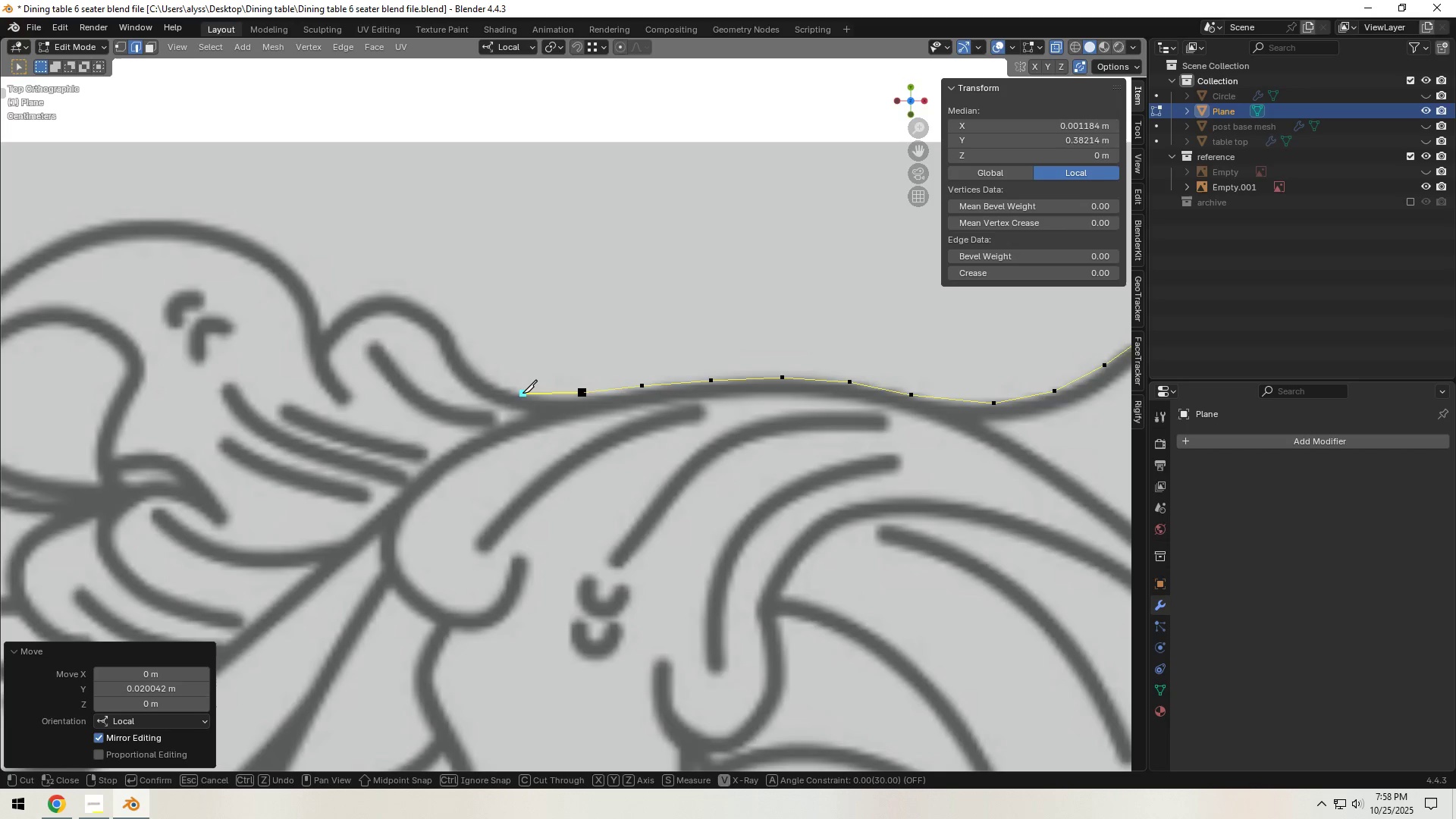 
left_click([522, 393])
 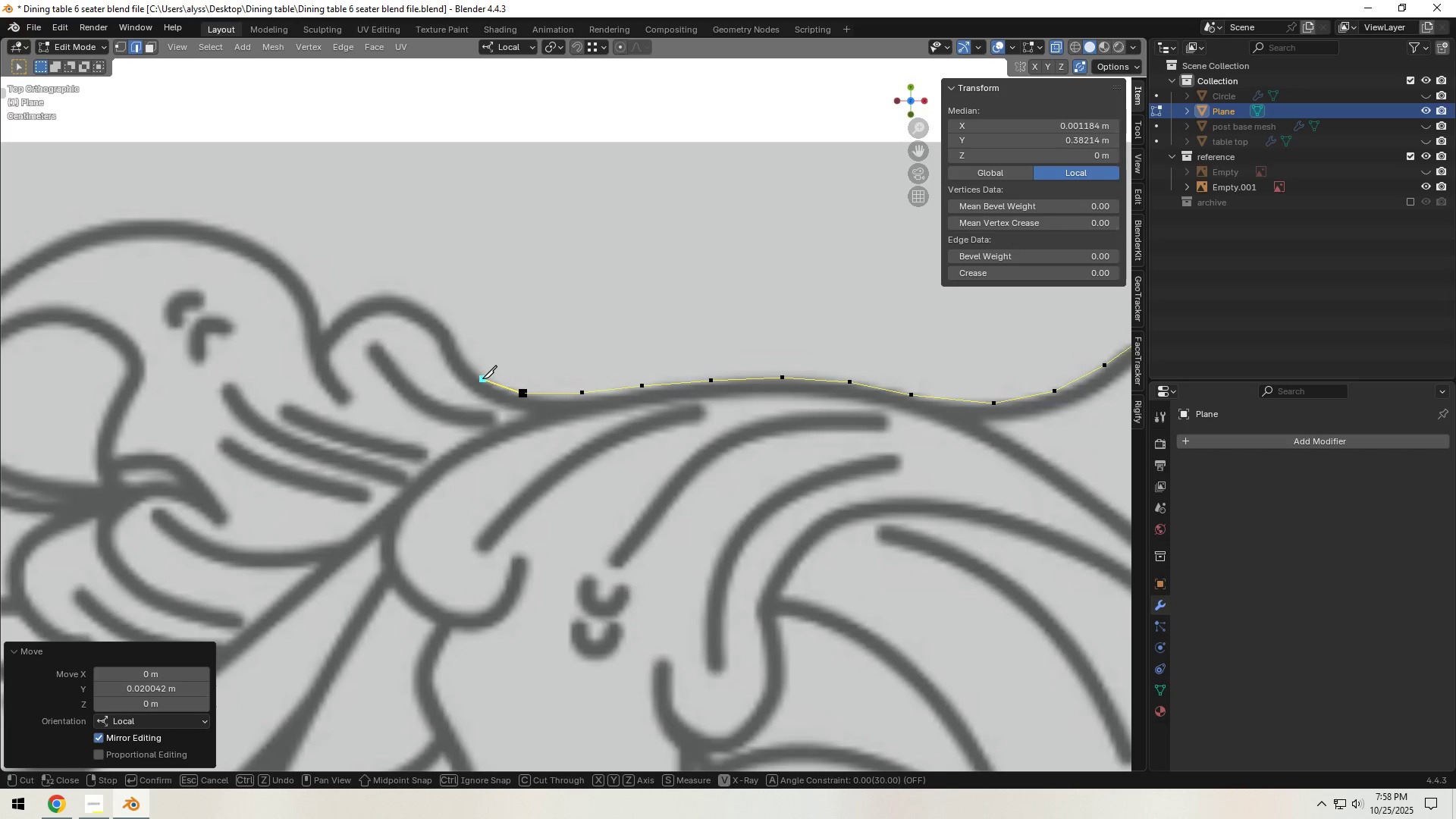 
left_click([480, 377])
 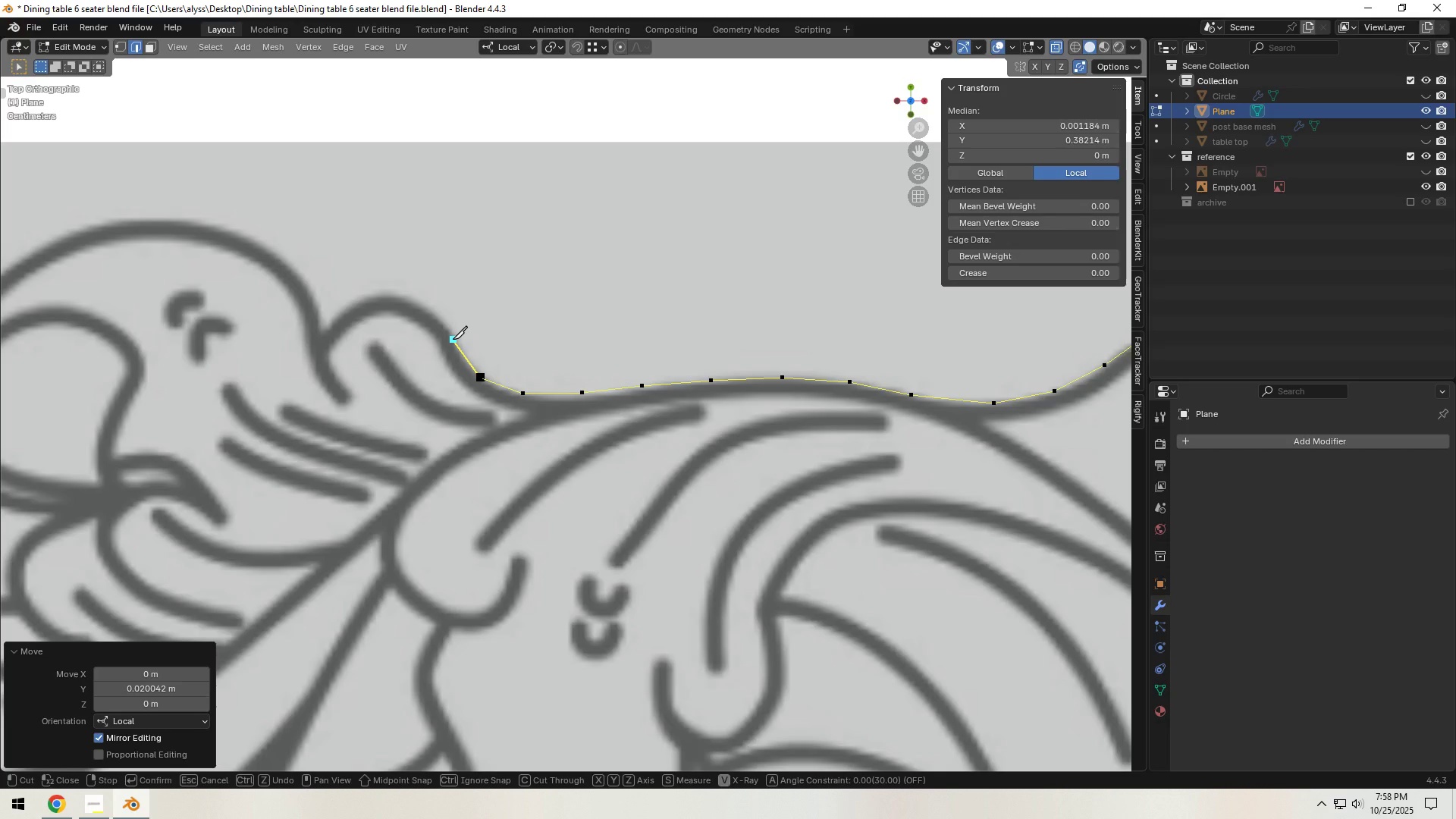 
left_click([453, 339])
 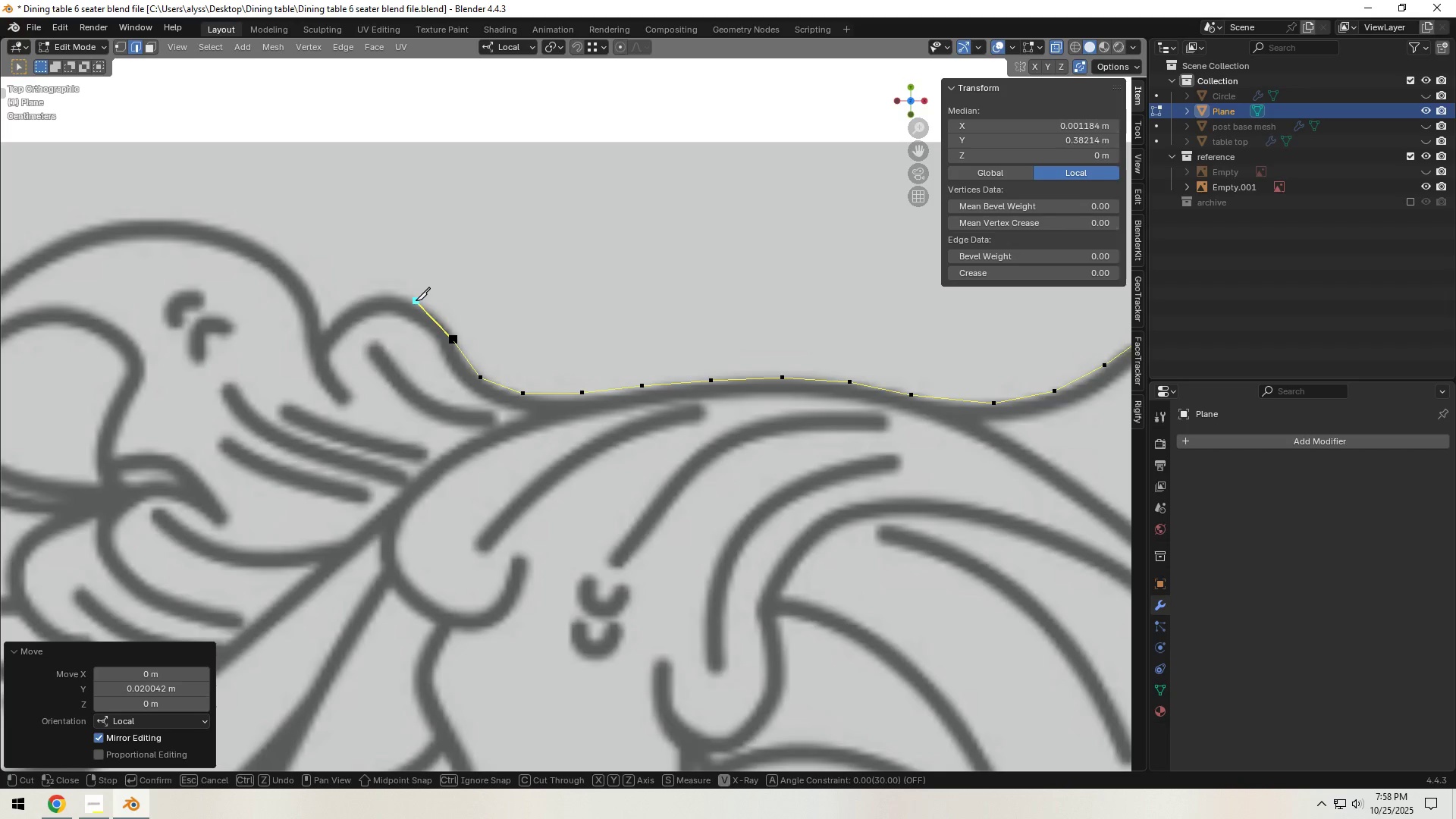 
left_click([416, 300])
 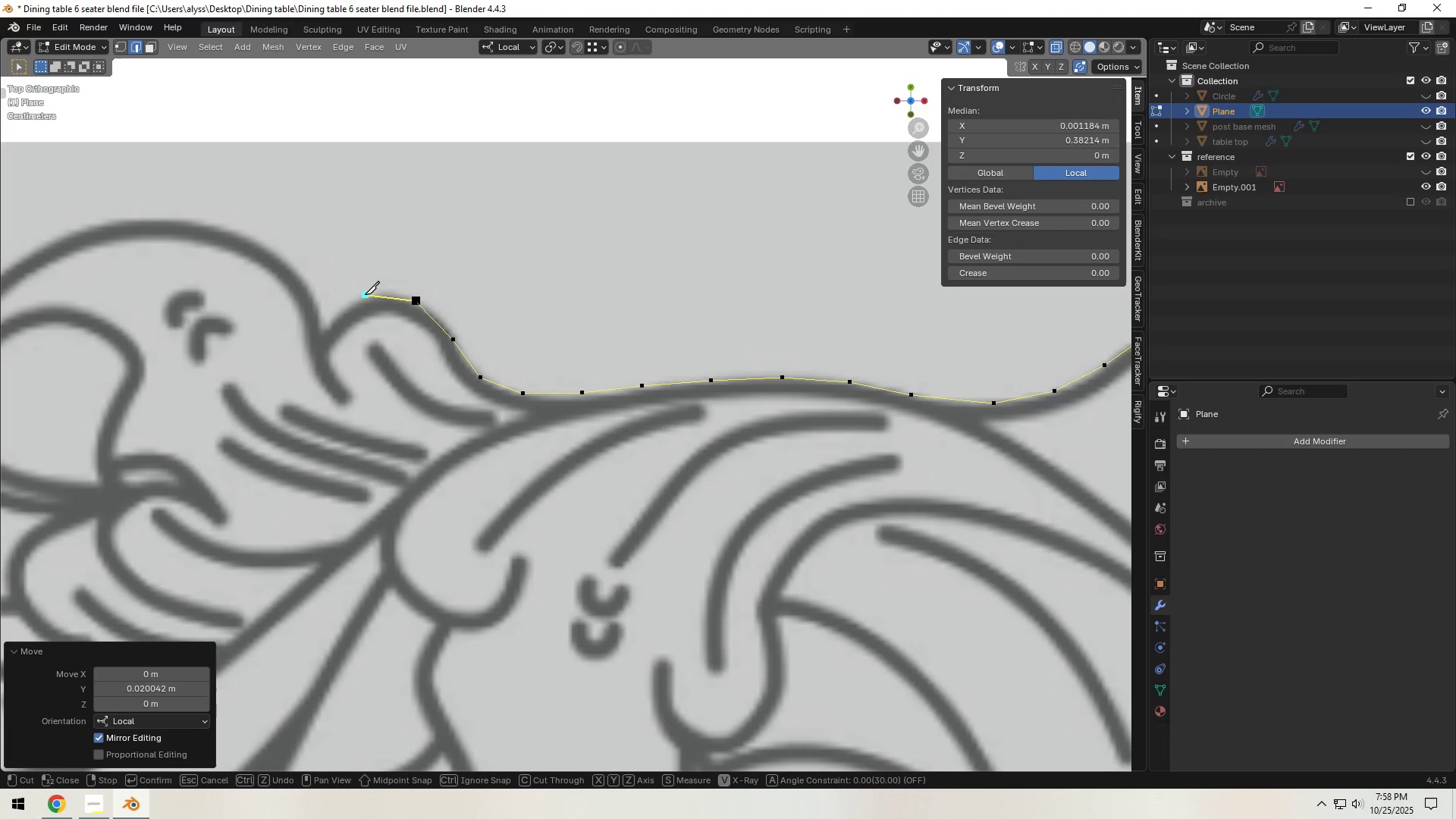 
left_click([365, 294])
 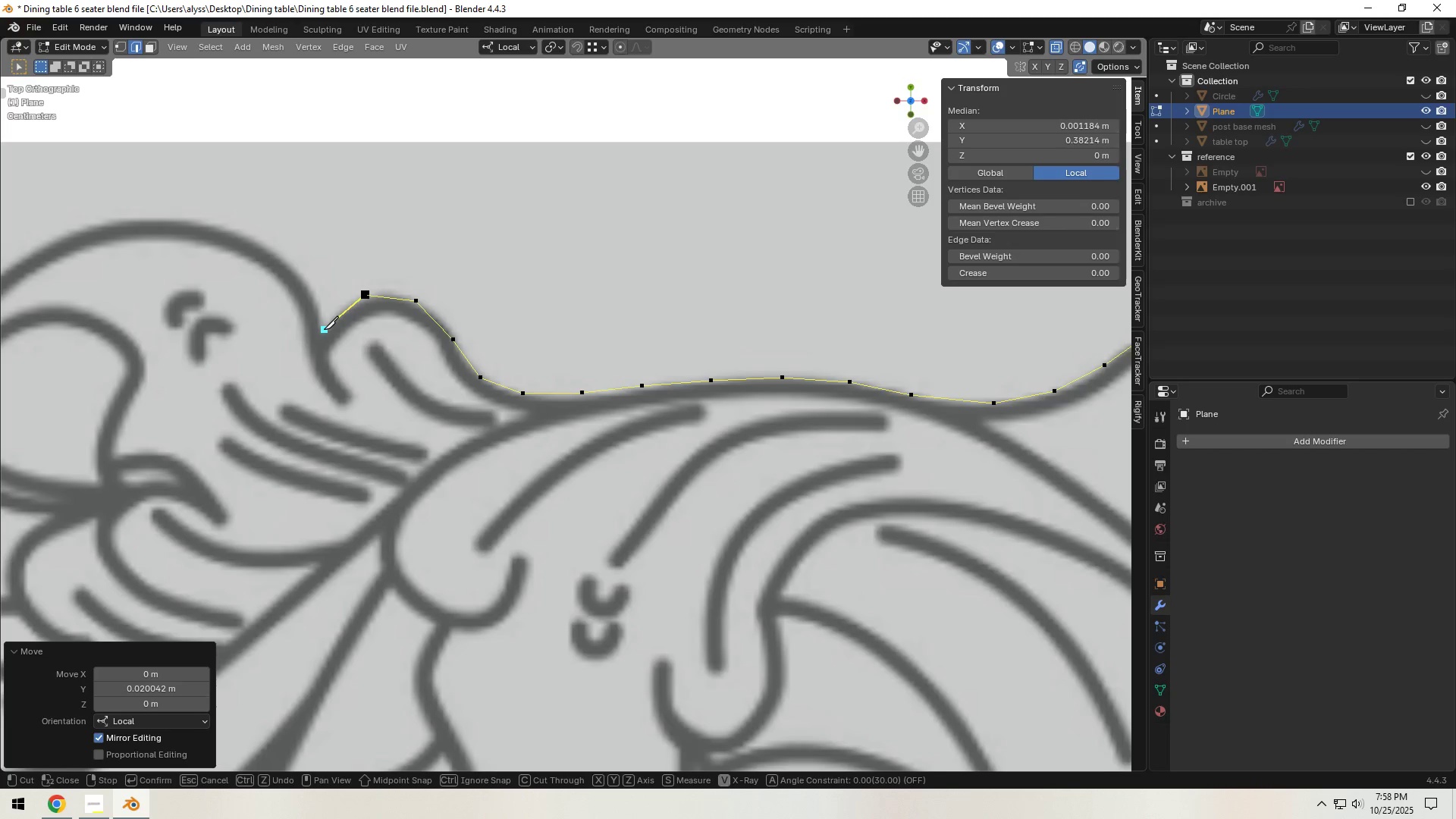 
left_click([323, 331])
 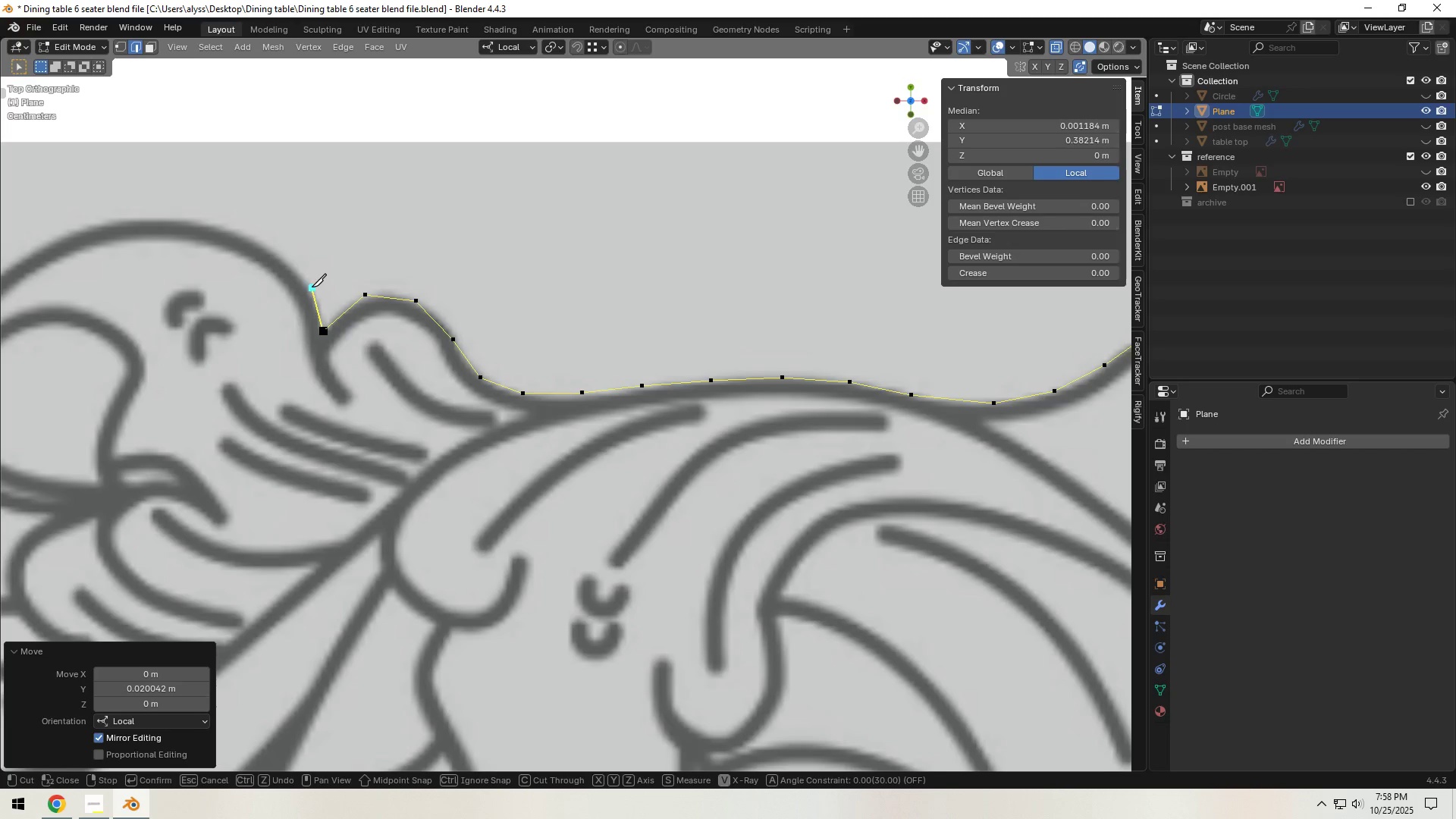 
left_click([311, 285])
 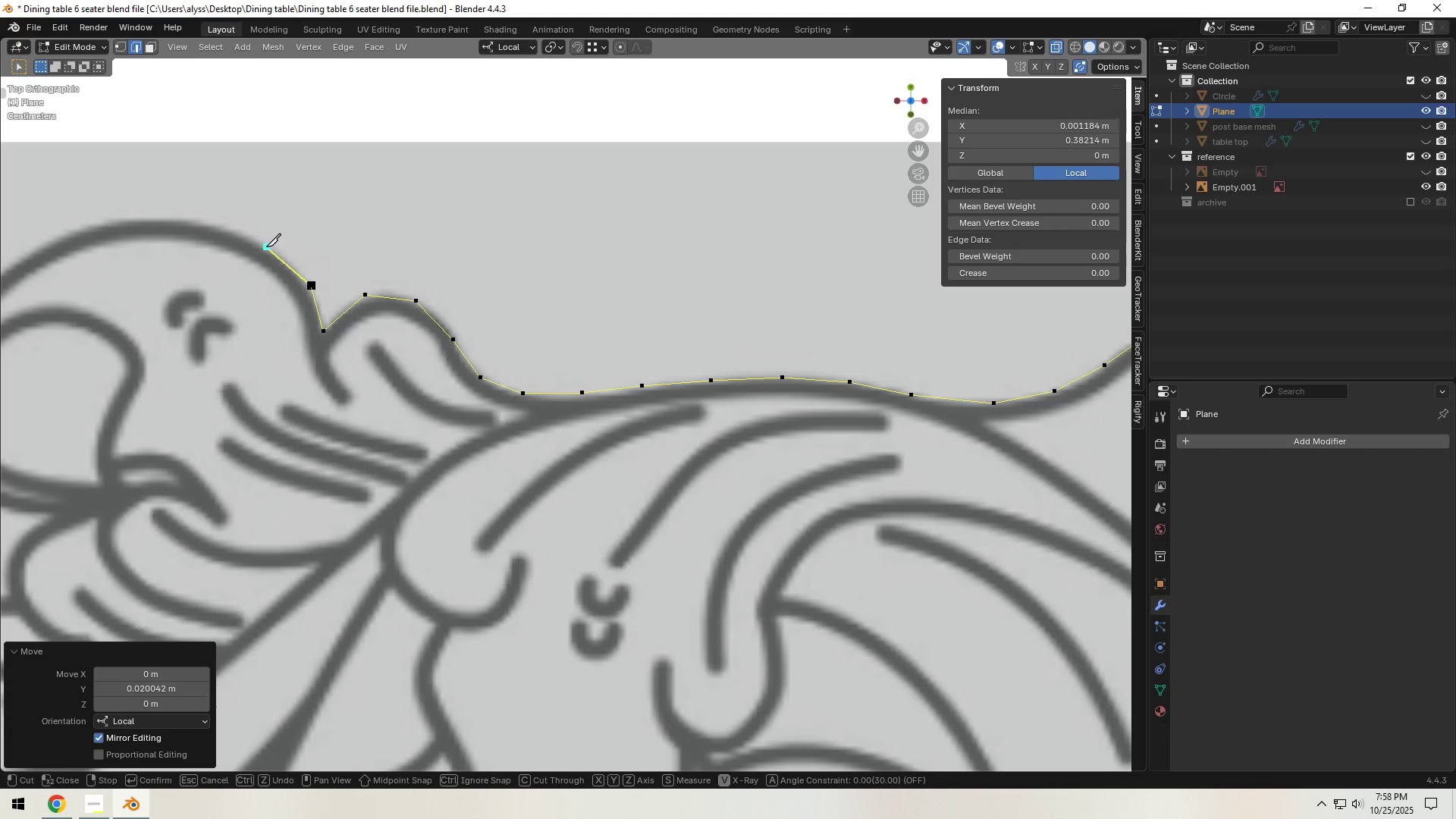 
left_click([266, 247])
 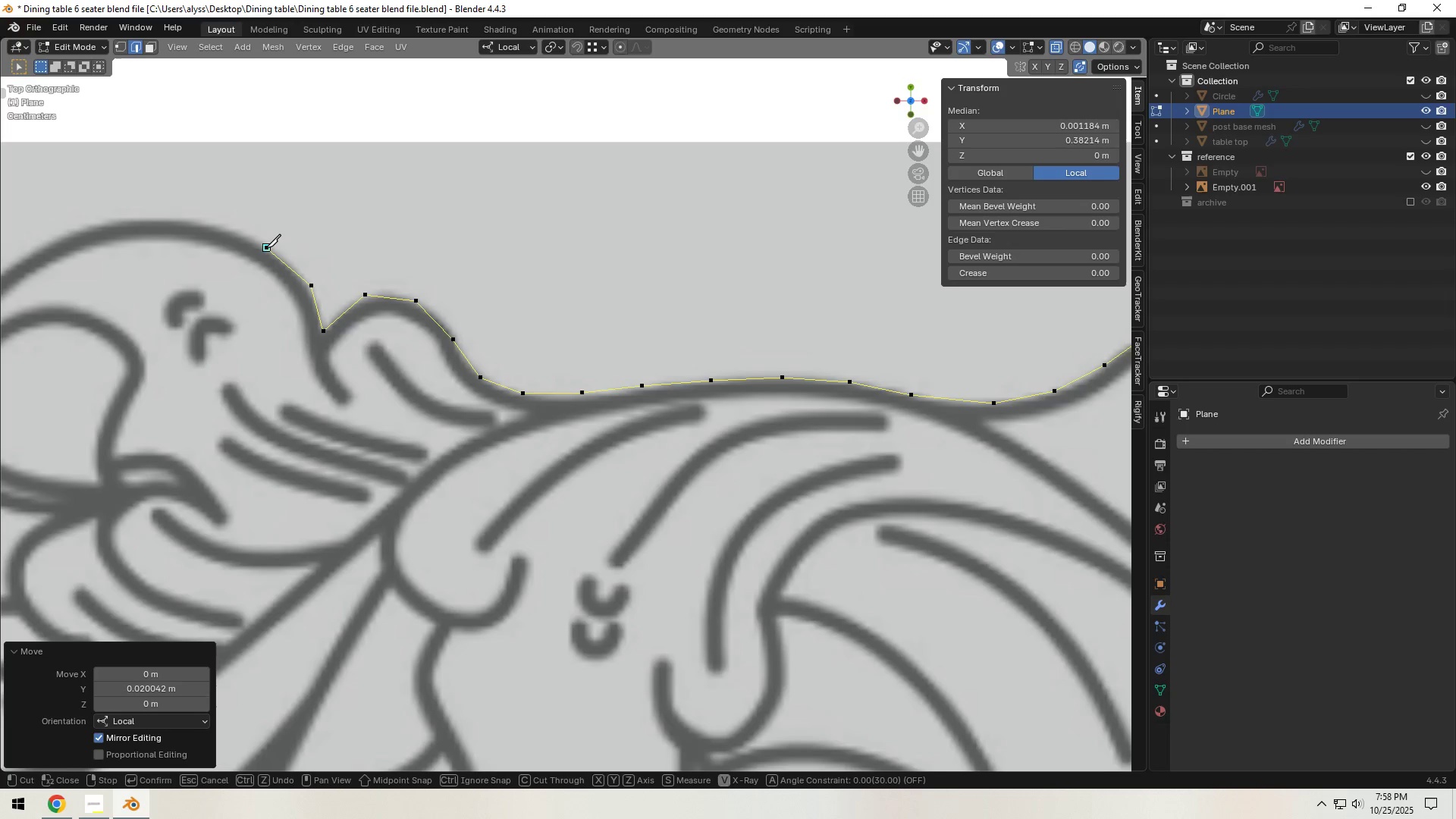 
right_click([266, 247])
 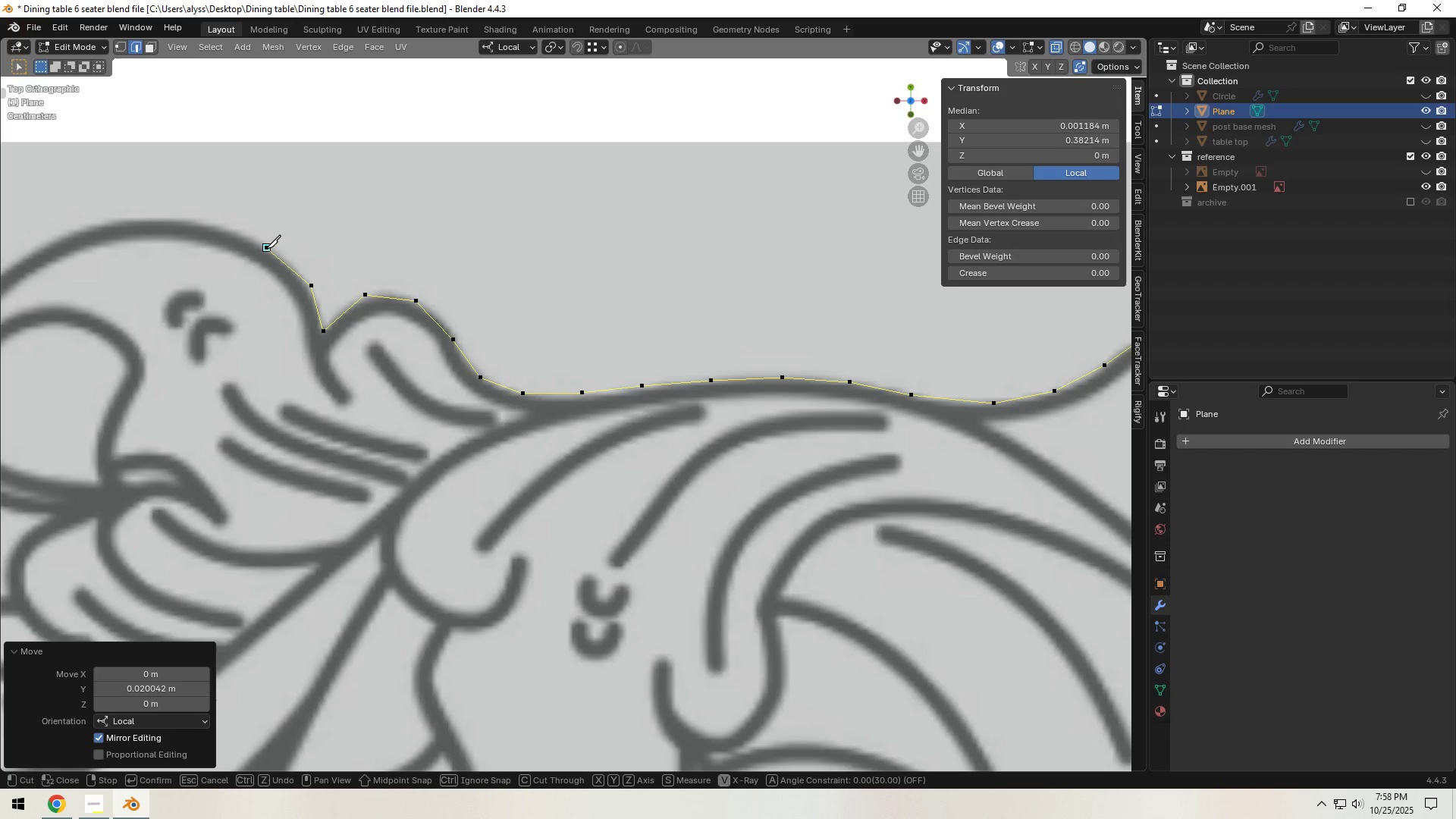 
hold_key(key=ShiftLeft, duration=1.29)
 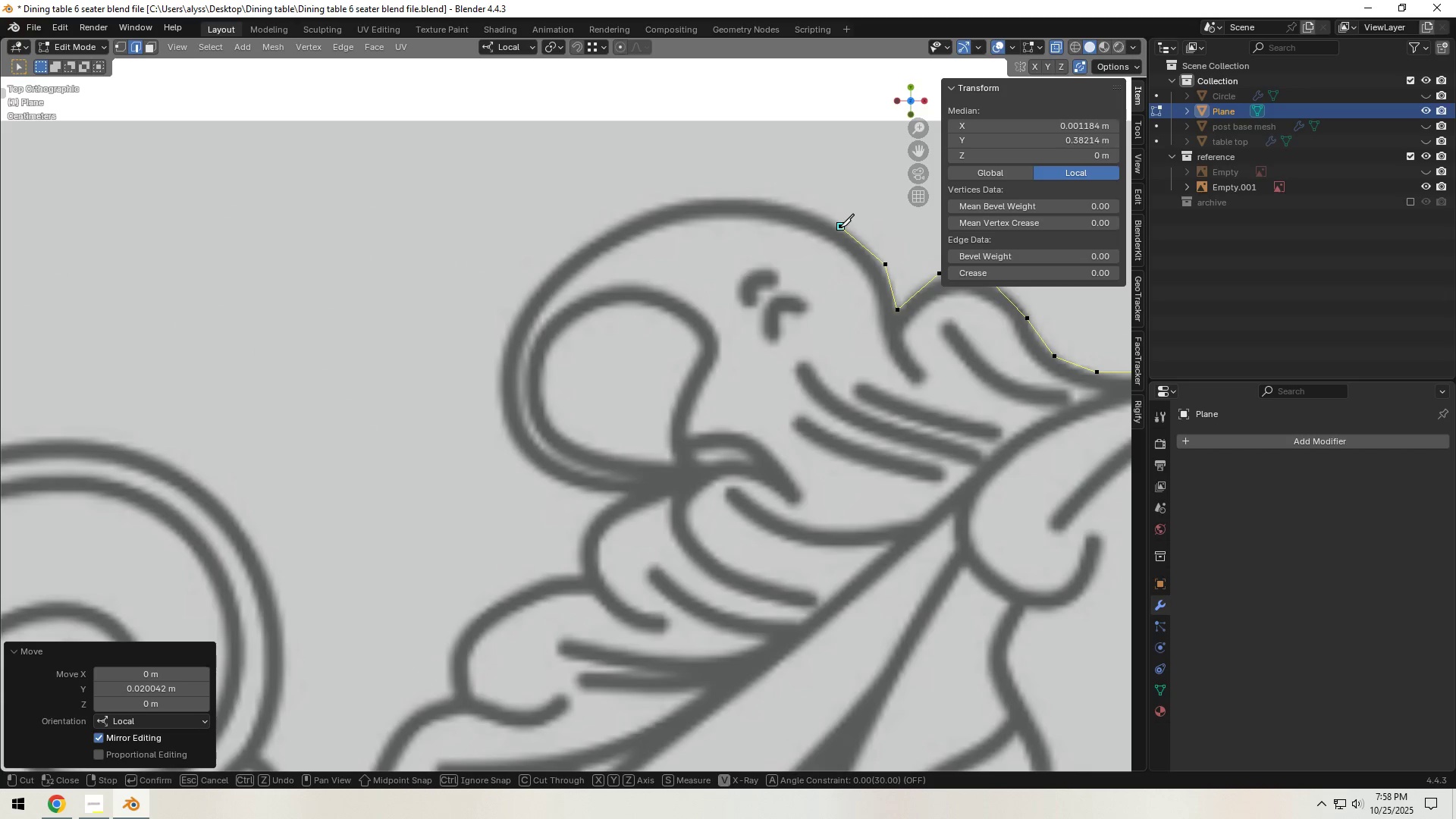 
left_click([839, 227])
 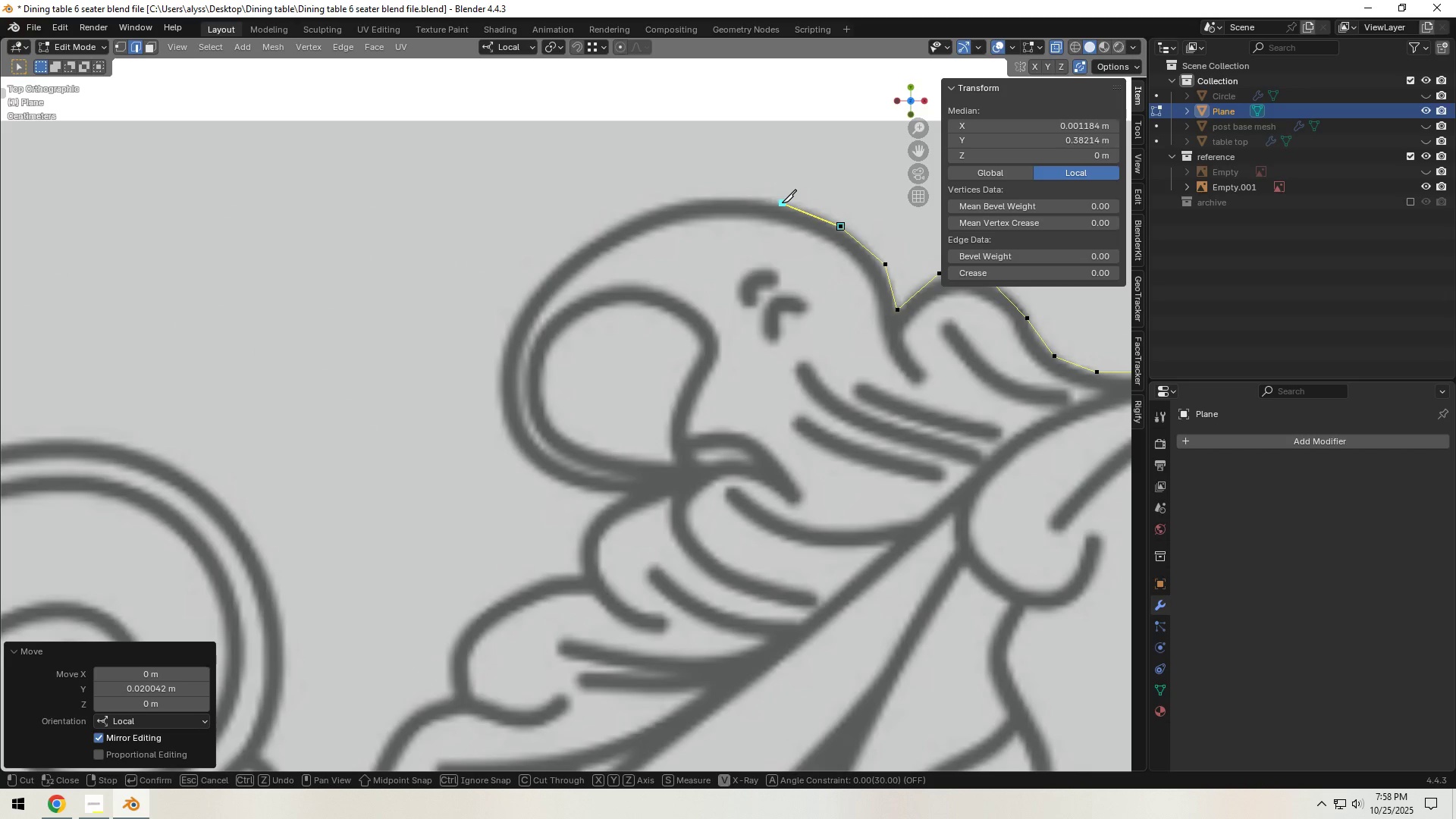 
left_click([782, 202])
 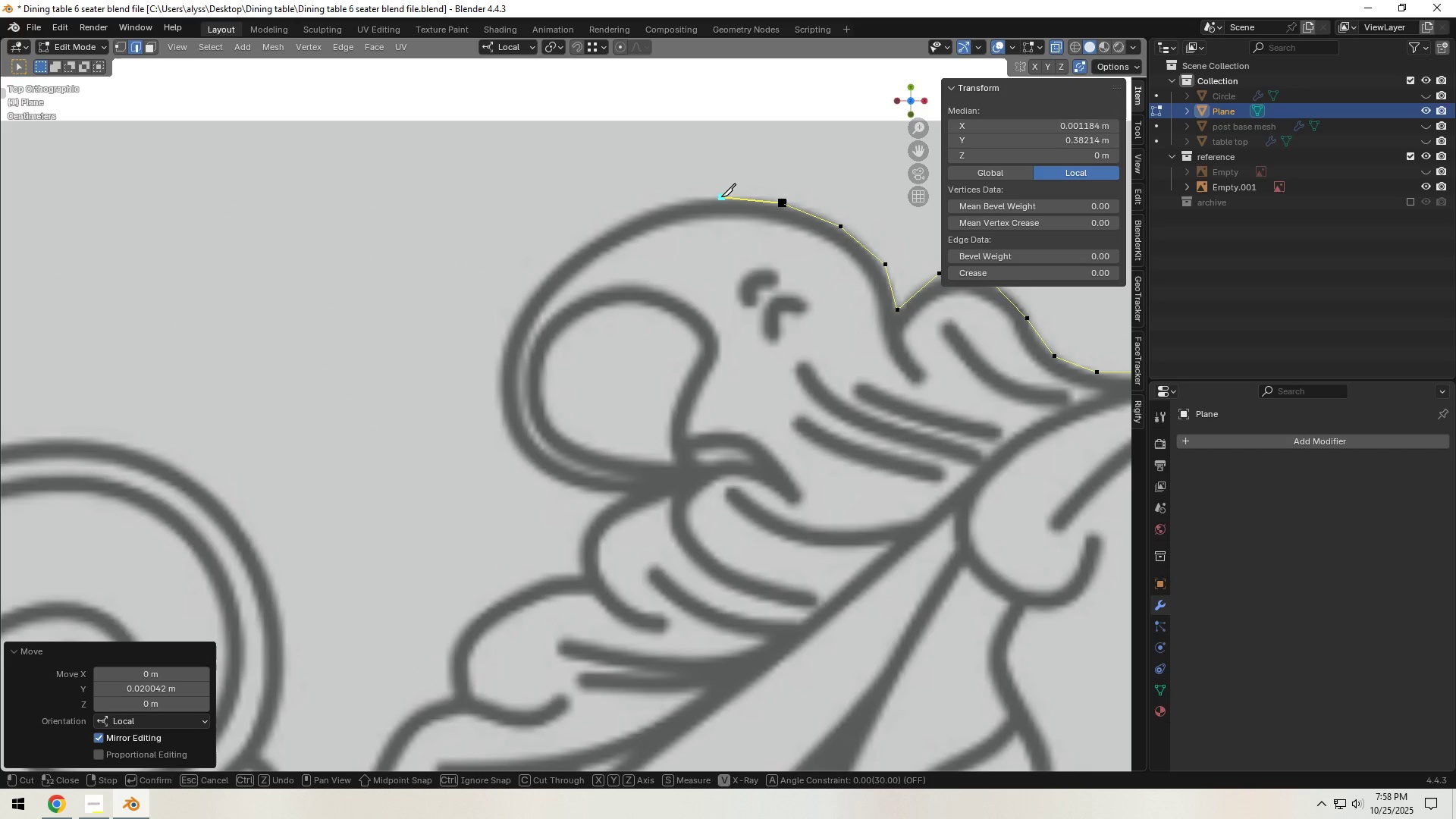 
left_click([721, 196])
 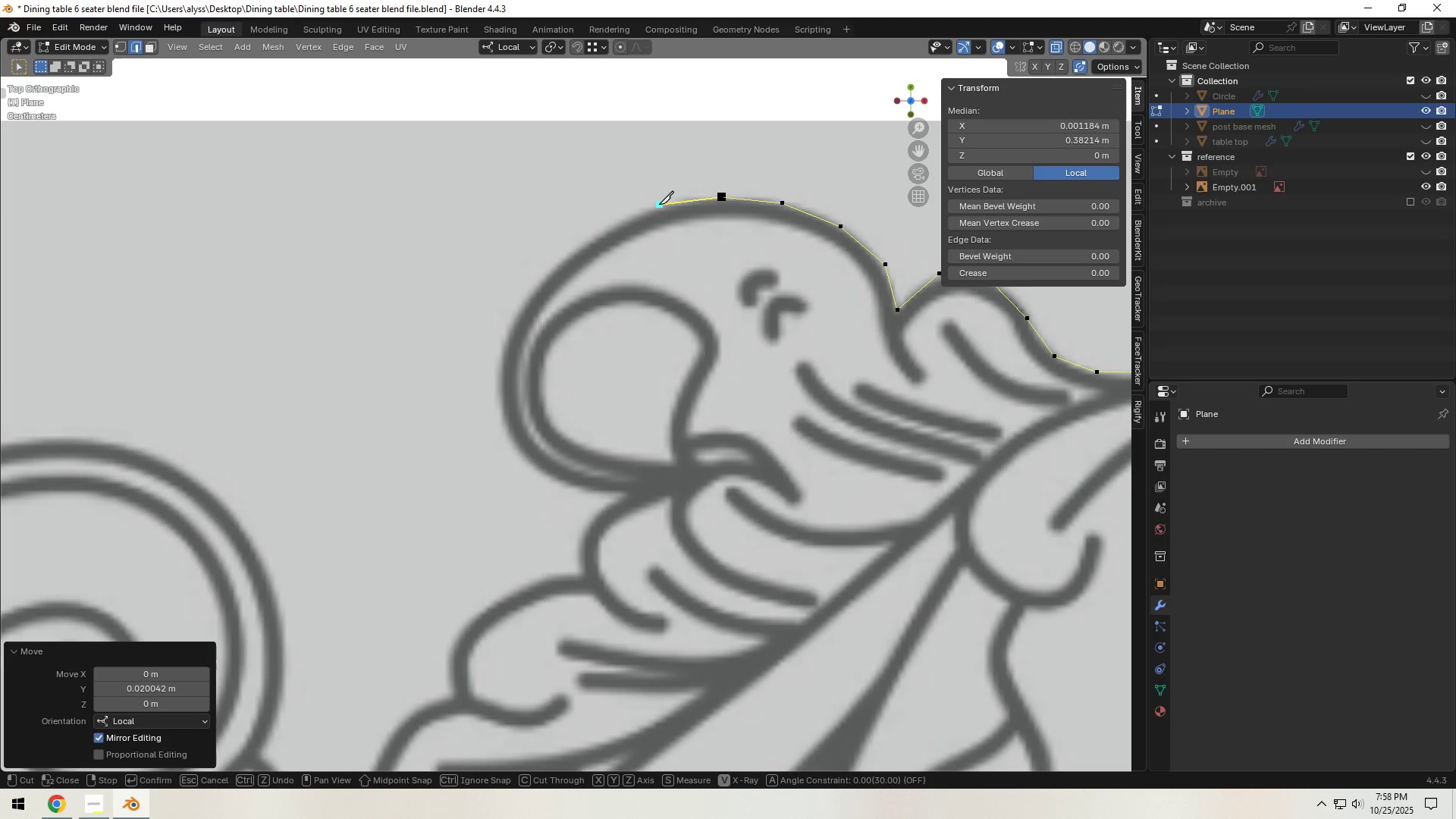 
left_click([659, 204])
 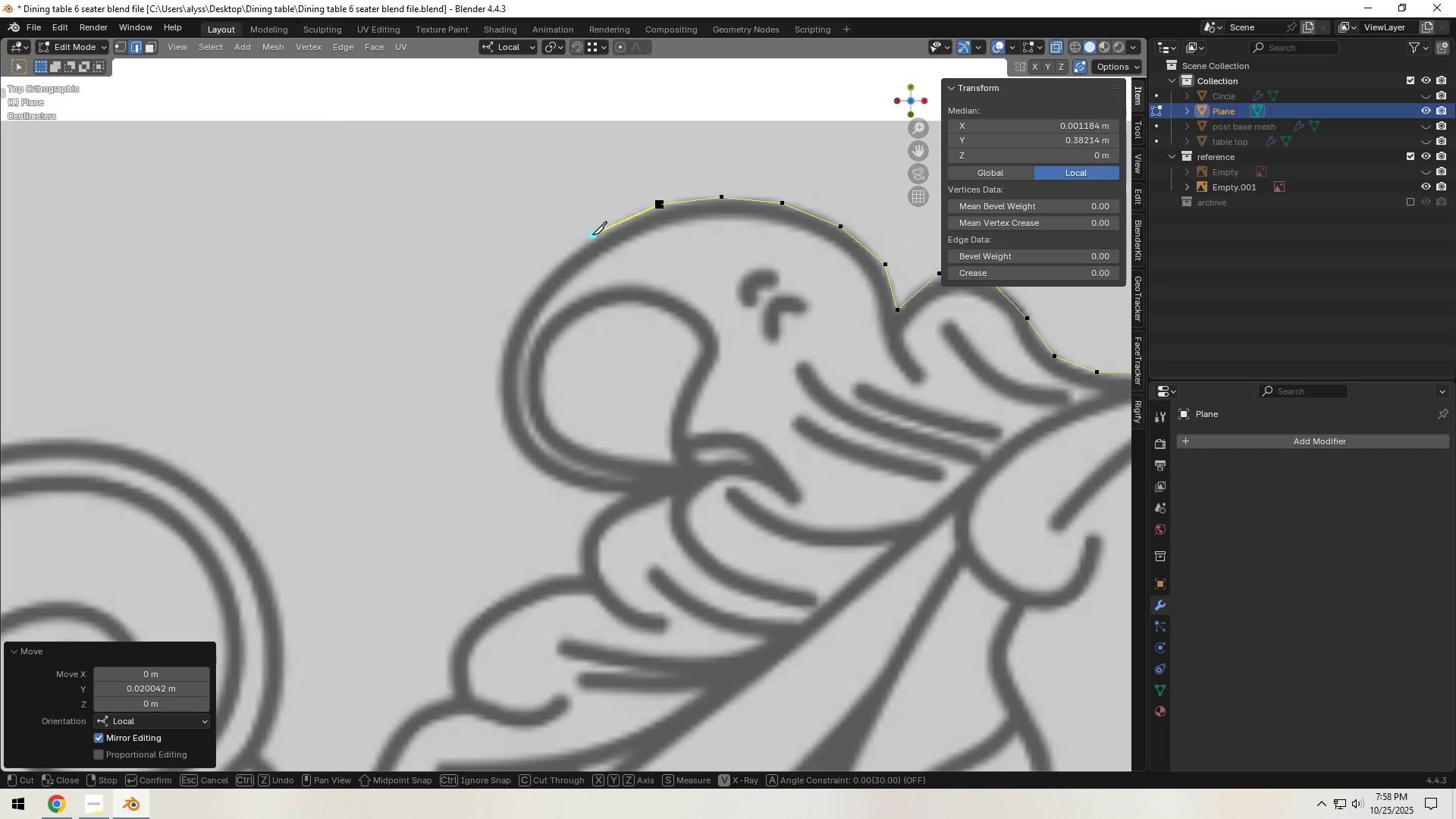 
left_click([592, 234])
 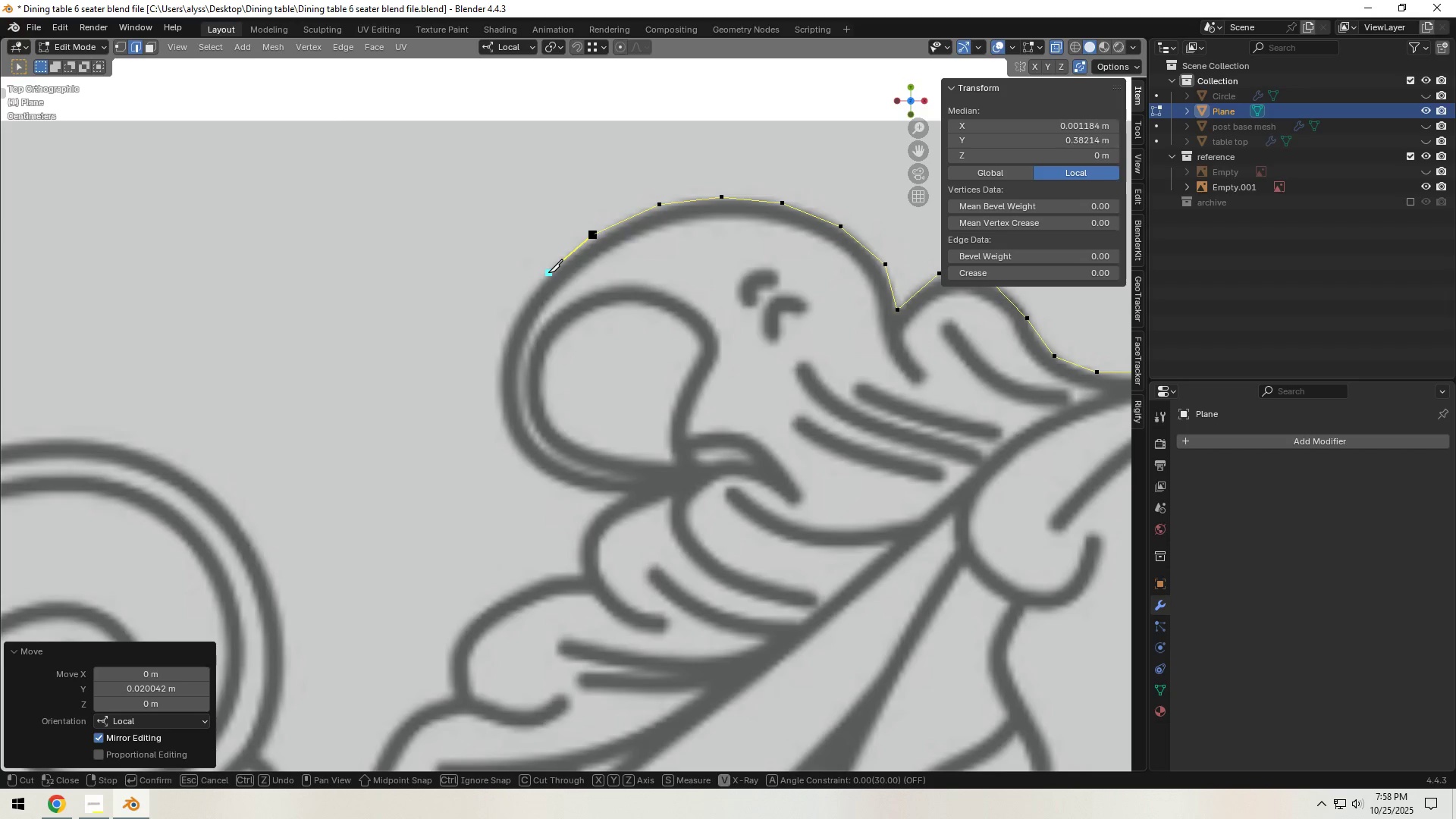 
left_click([548, 272])
 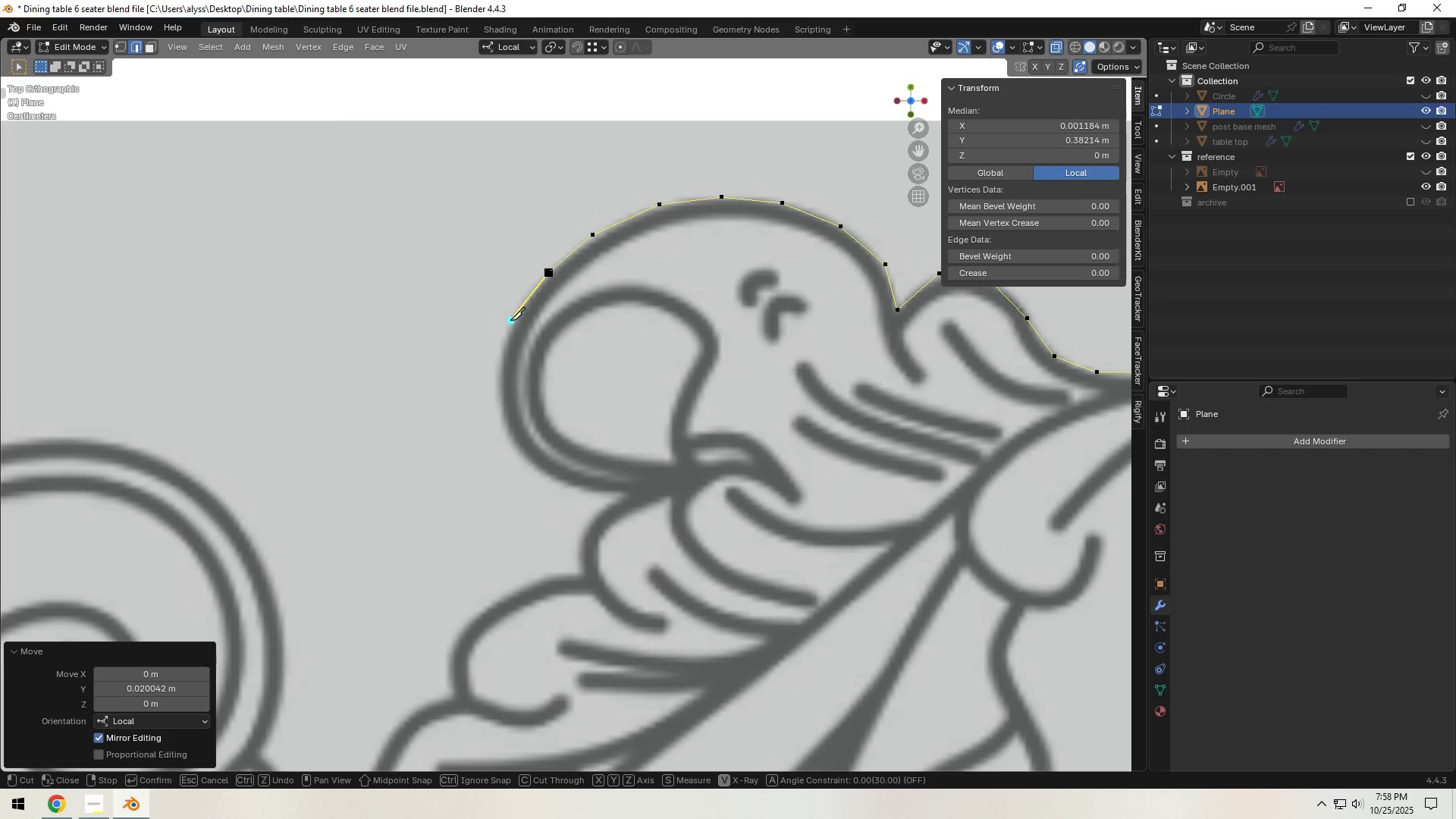 
left_click([510, 320])
 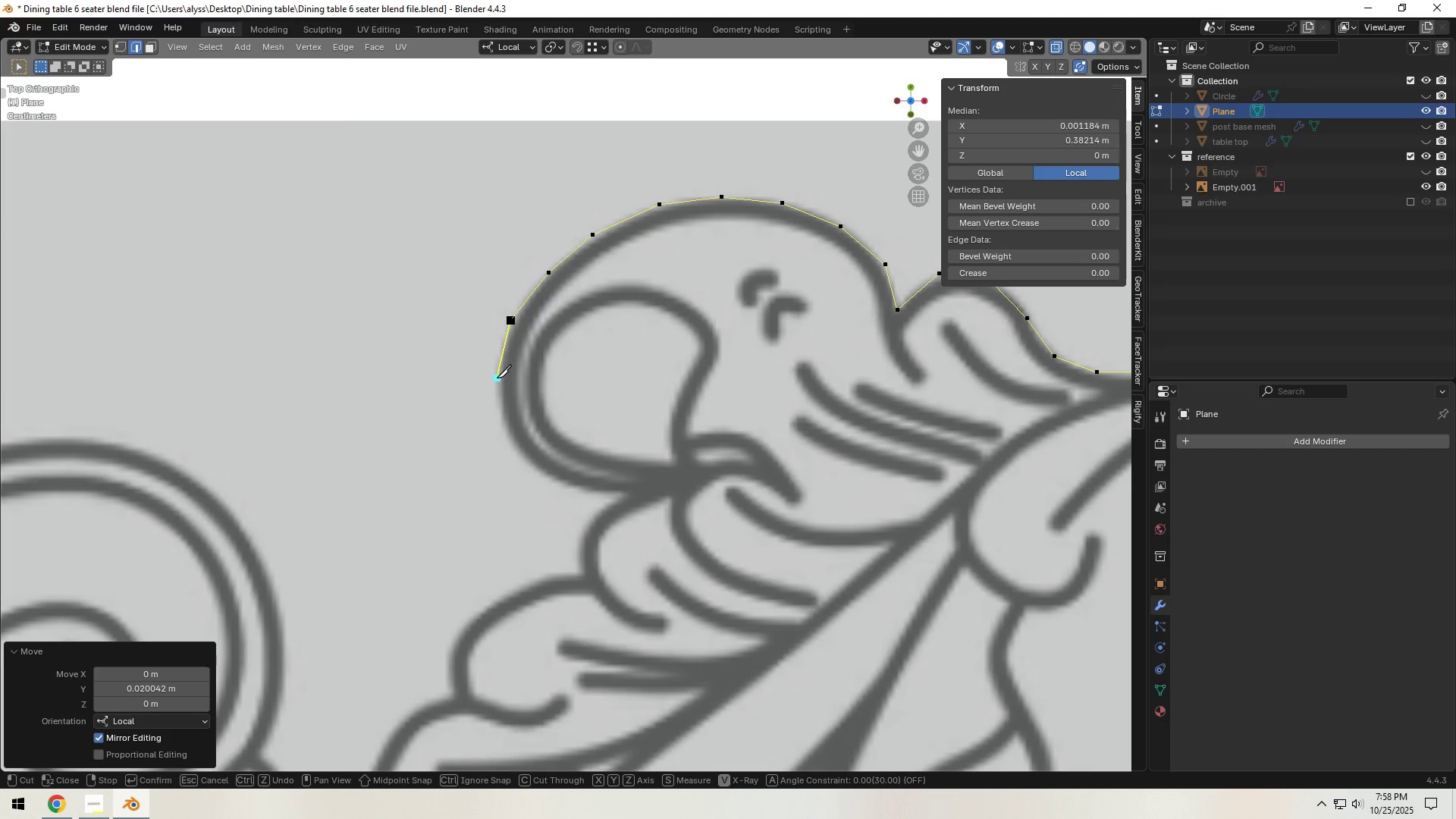 
left_click([497, 378])
 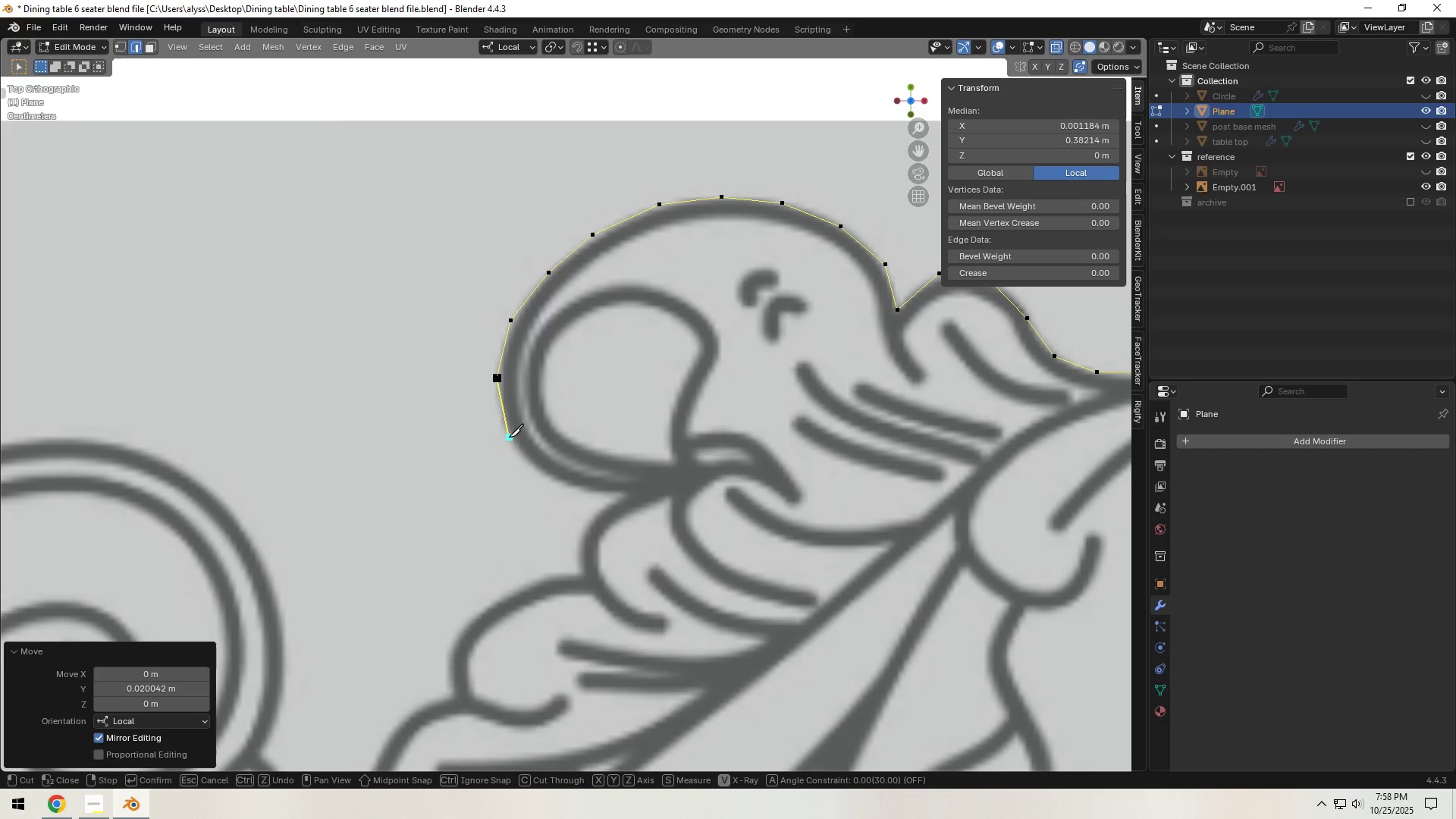 
left_click([508, 435])
 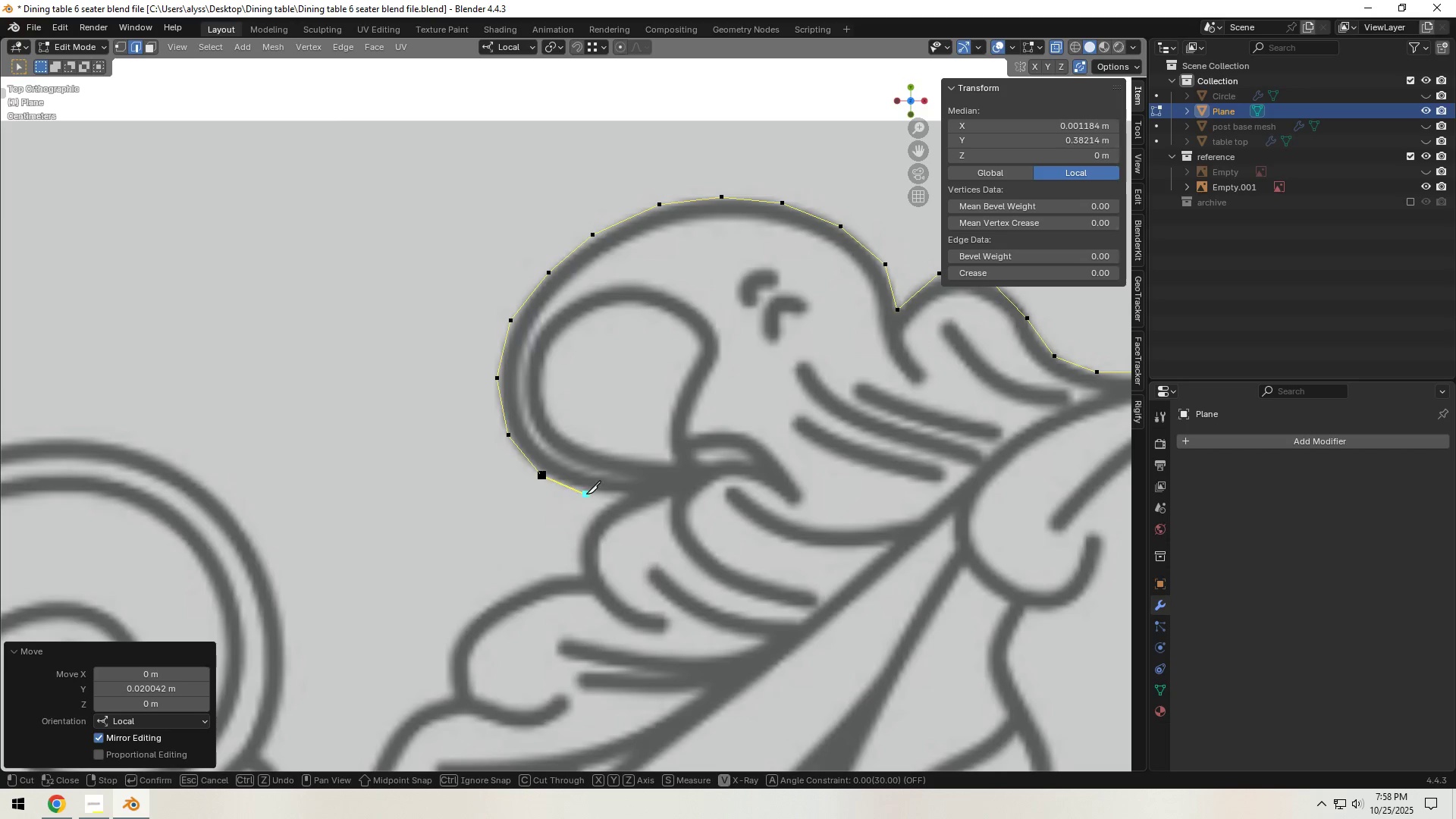 
left_click([589, 488])
 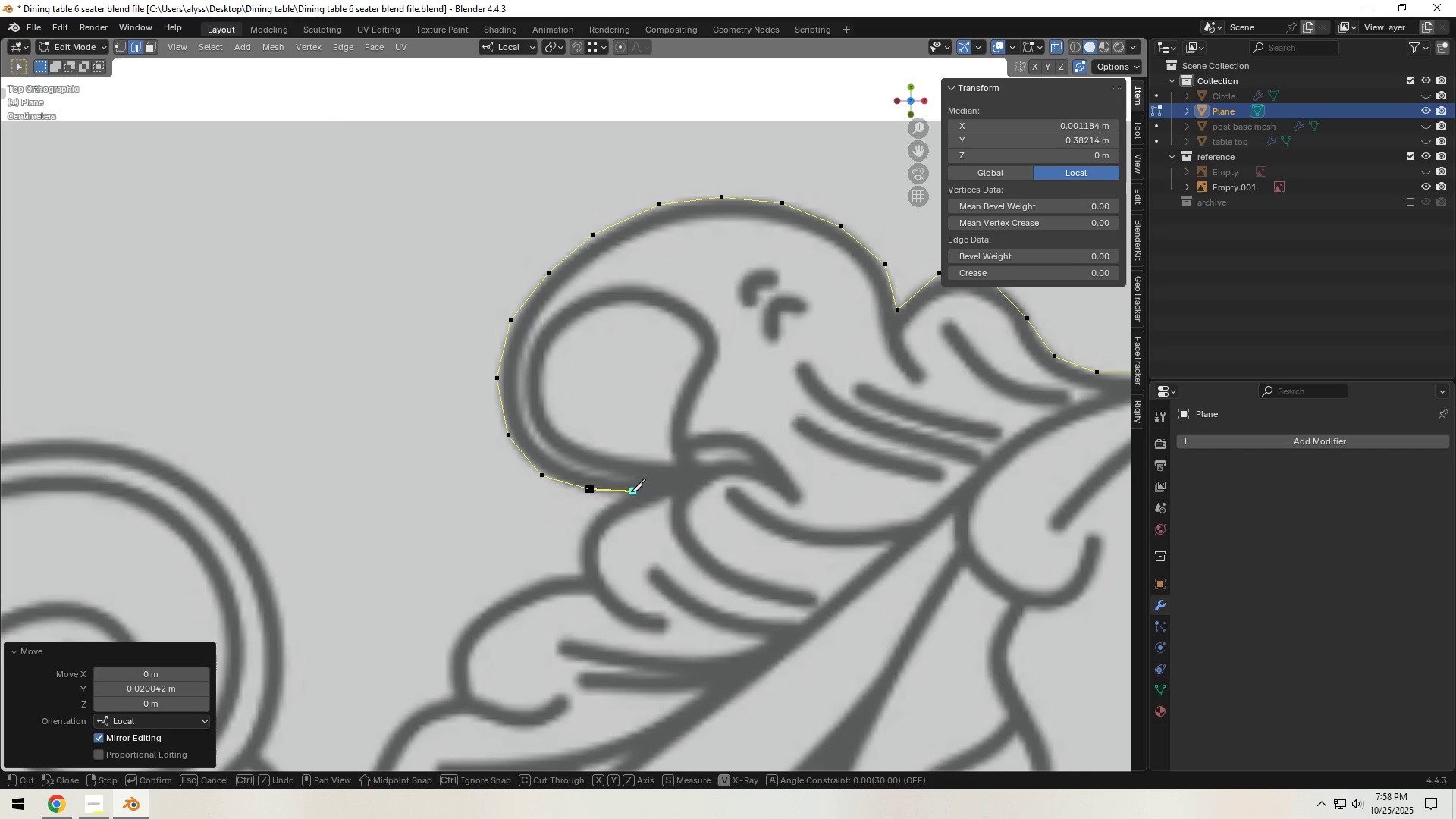 
left_click([631, 491])
 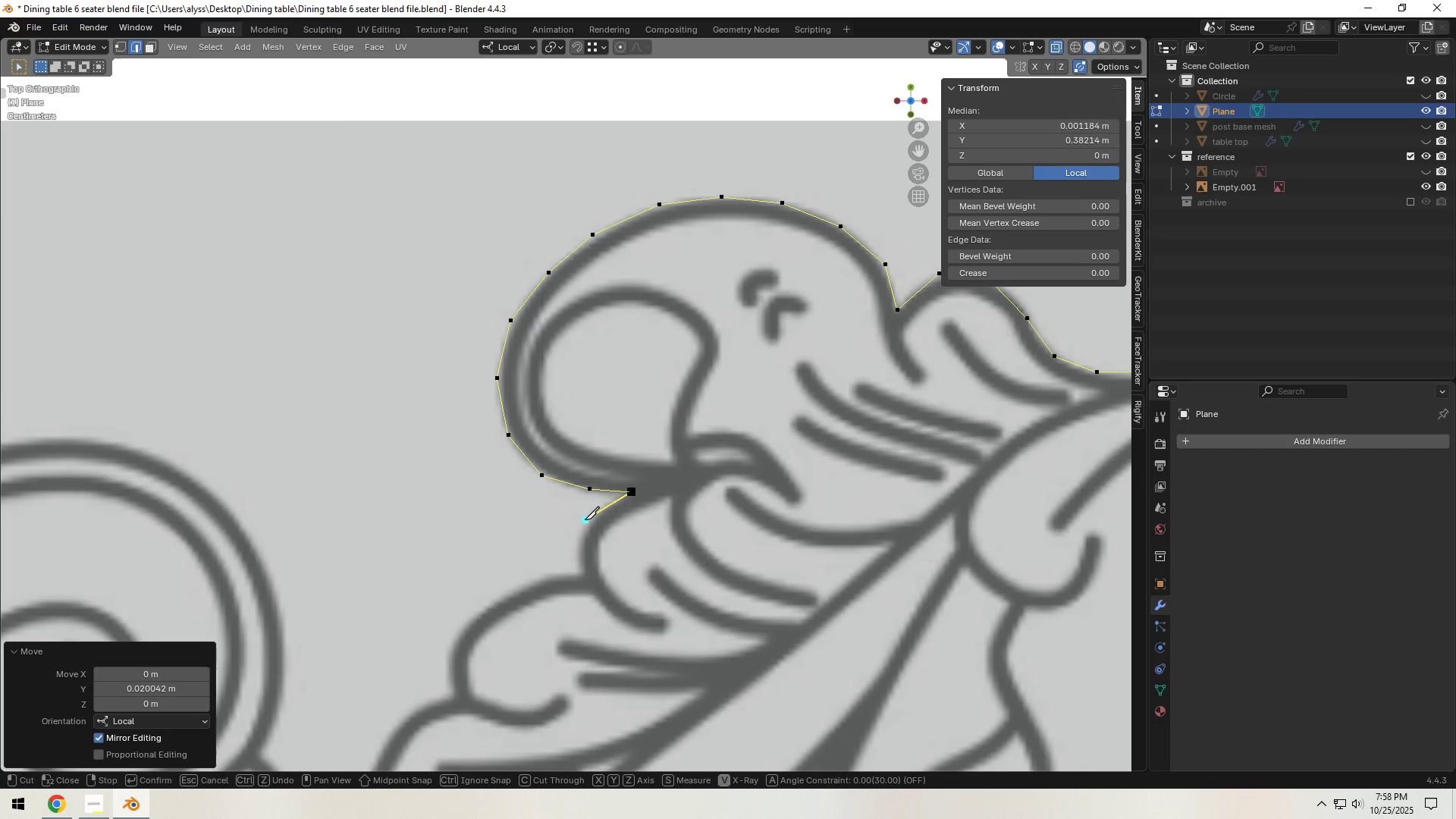 
left_click([585, 520])
 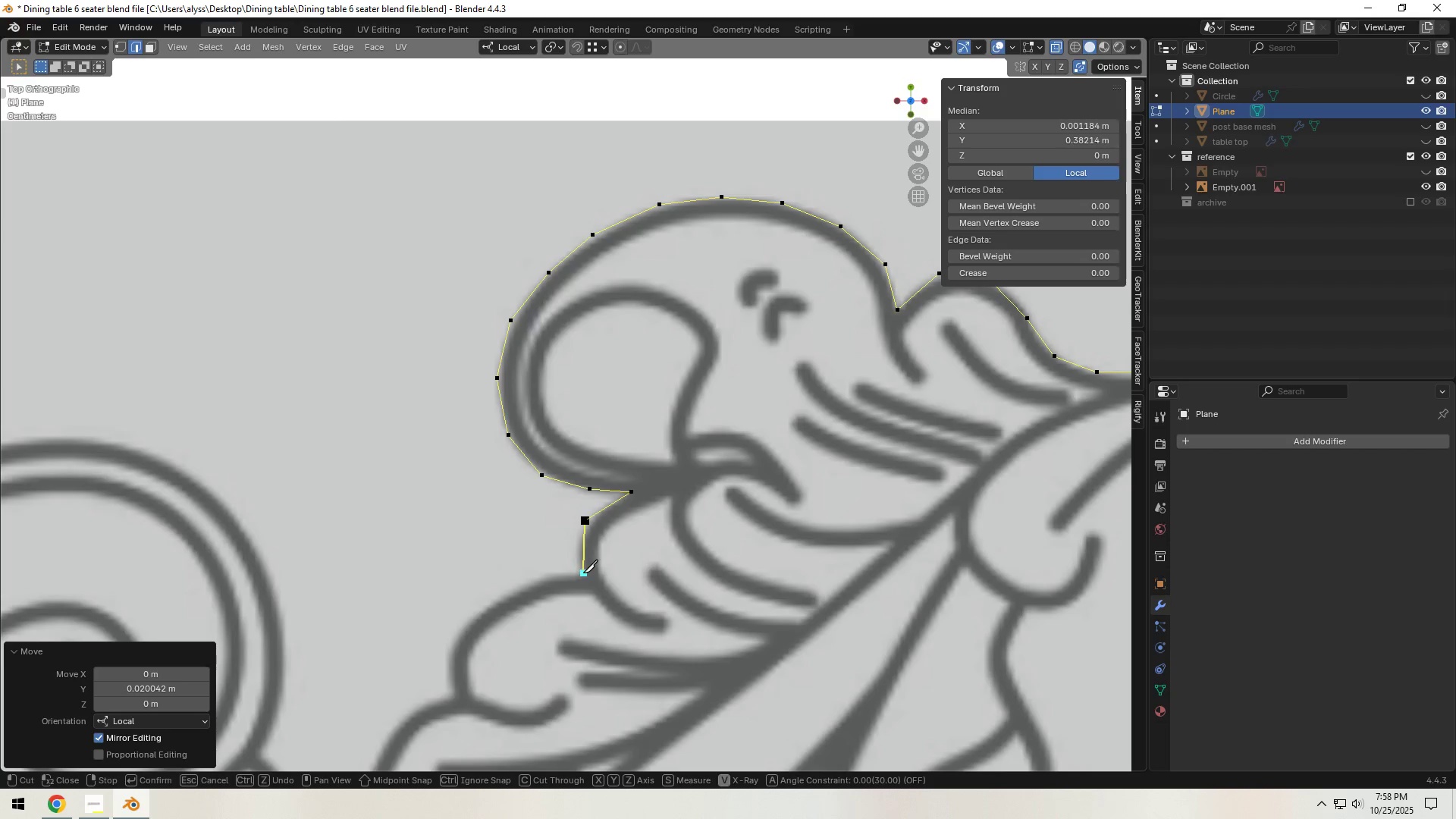 
left_click([583, 572])
 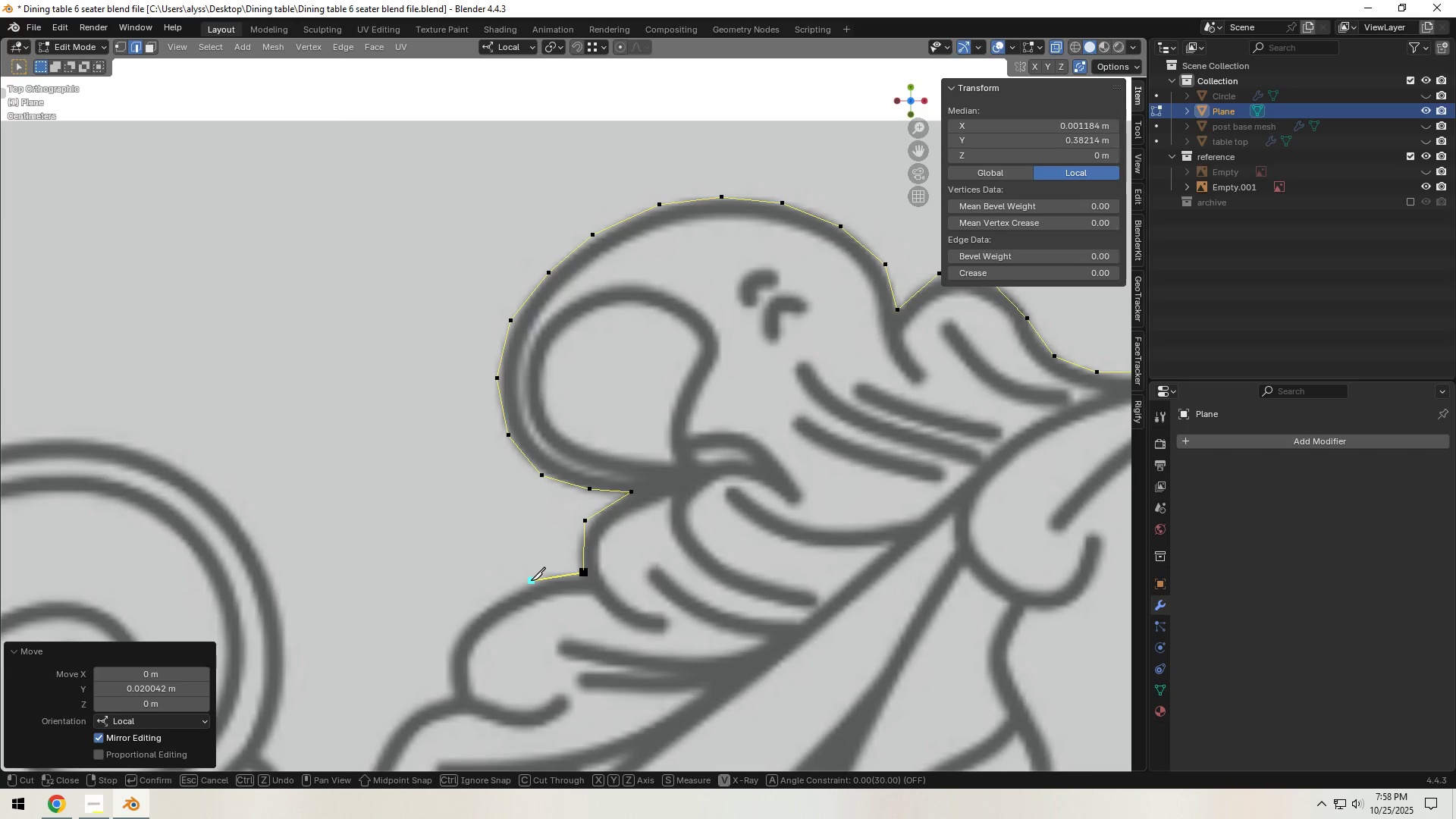 
left_click([531, 580])
 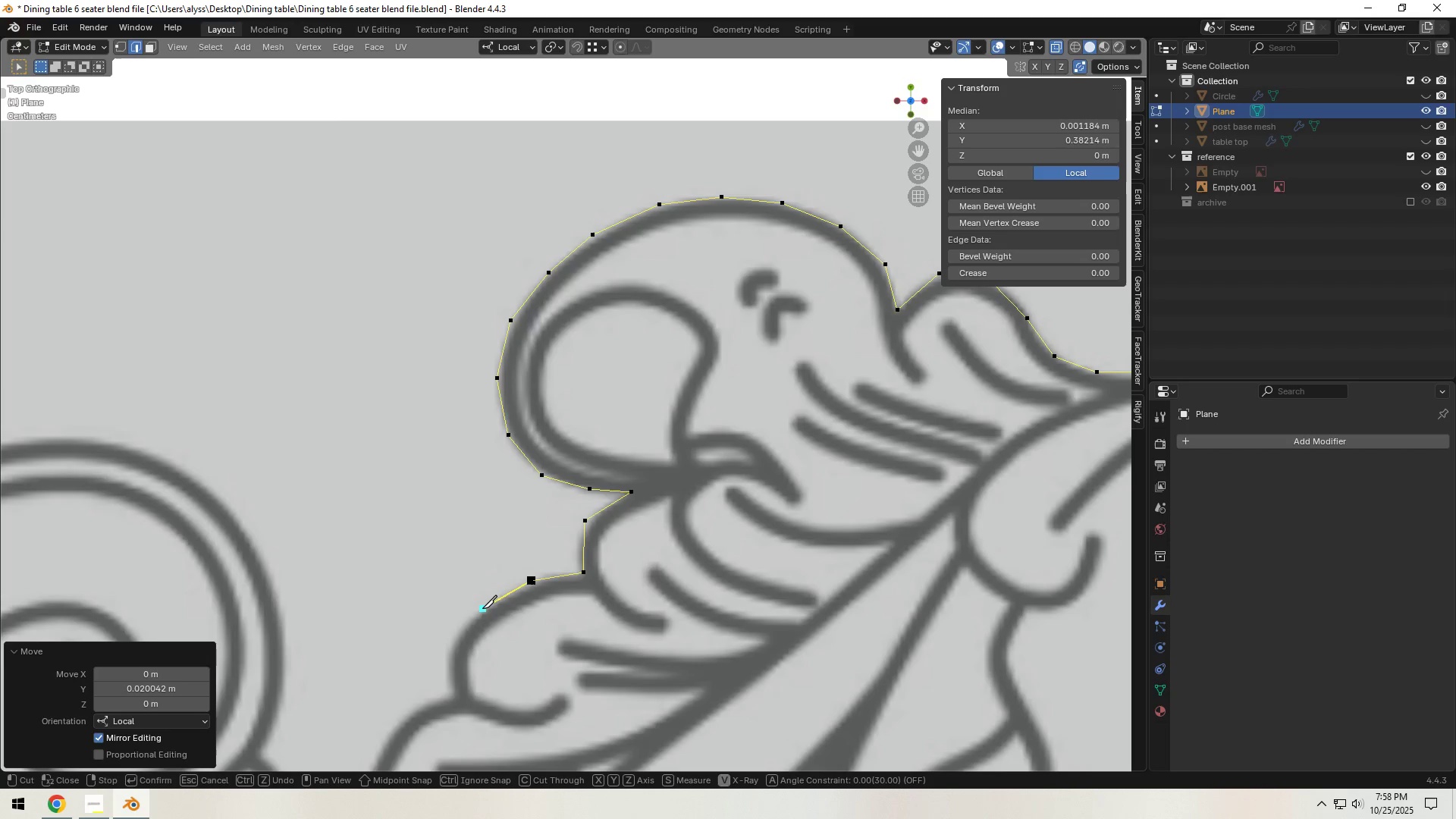 
left_click([482, 609])
 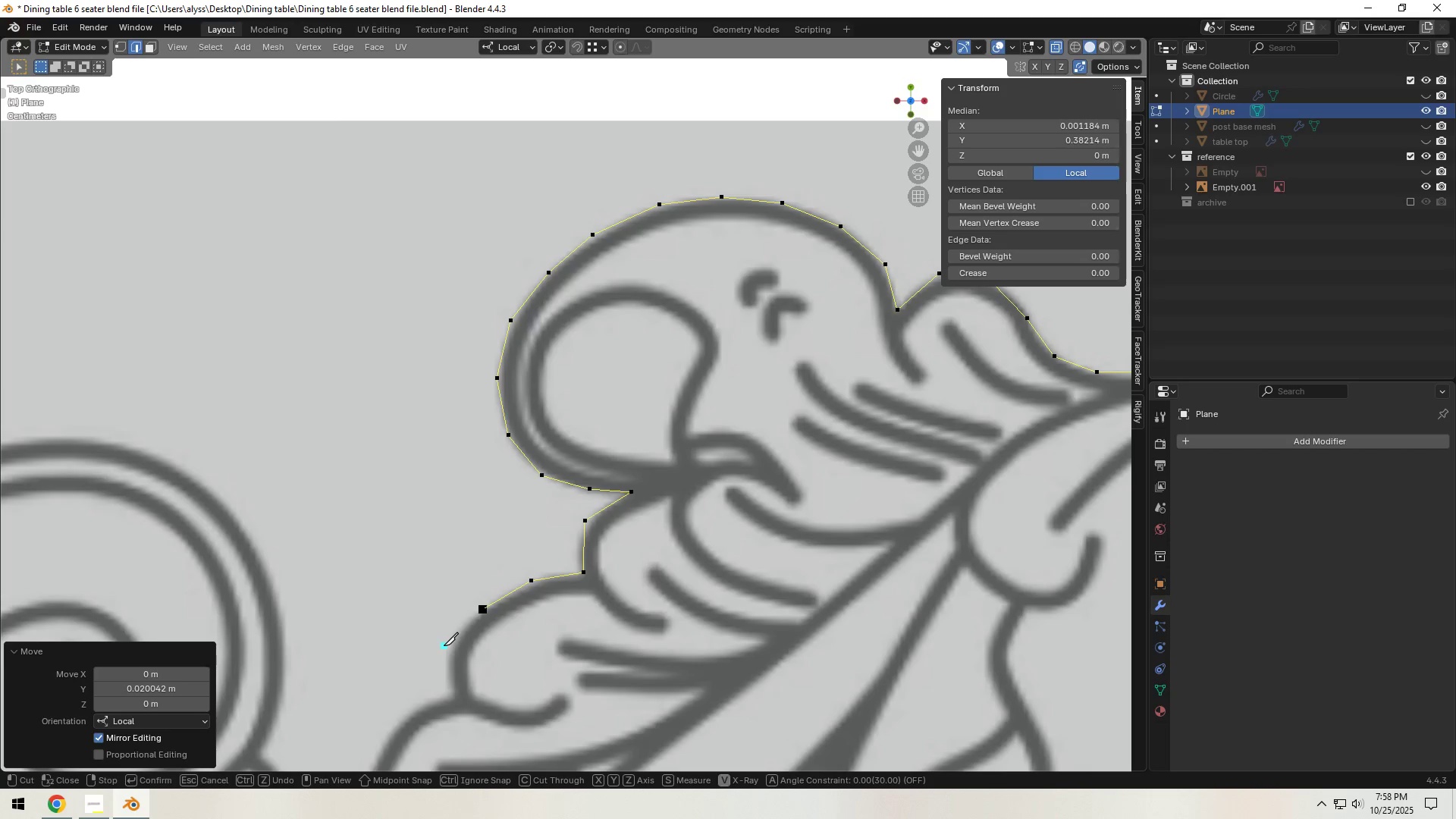 
hold_key(key=ShiftLeft, duration=0.92)
 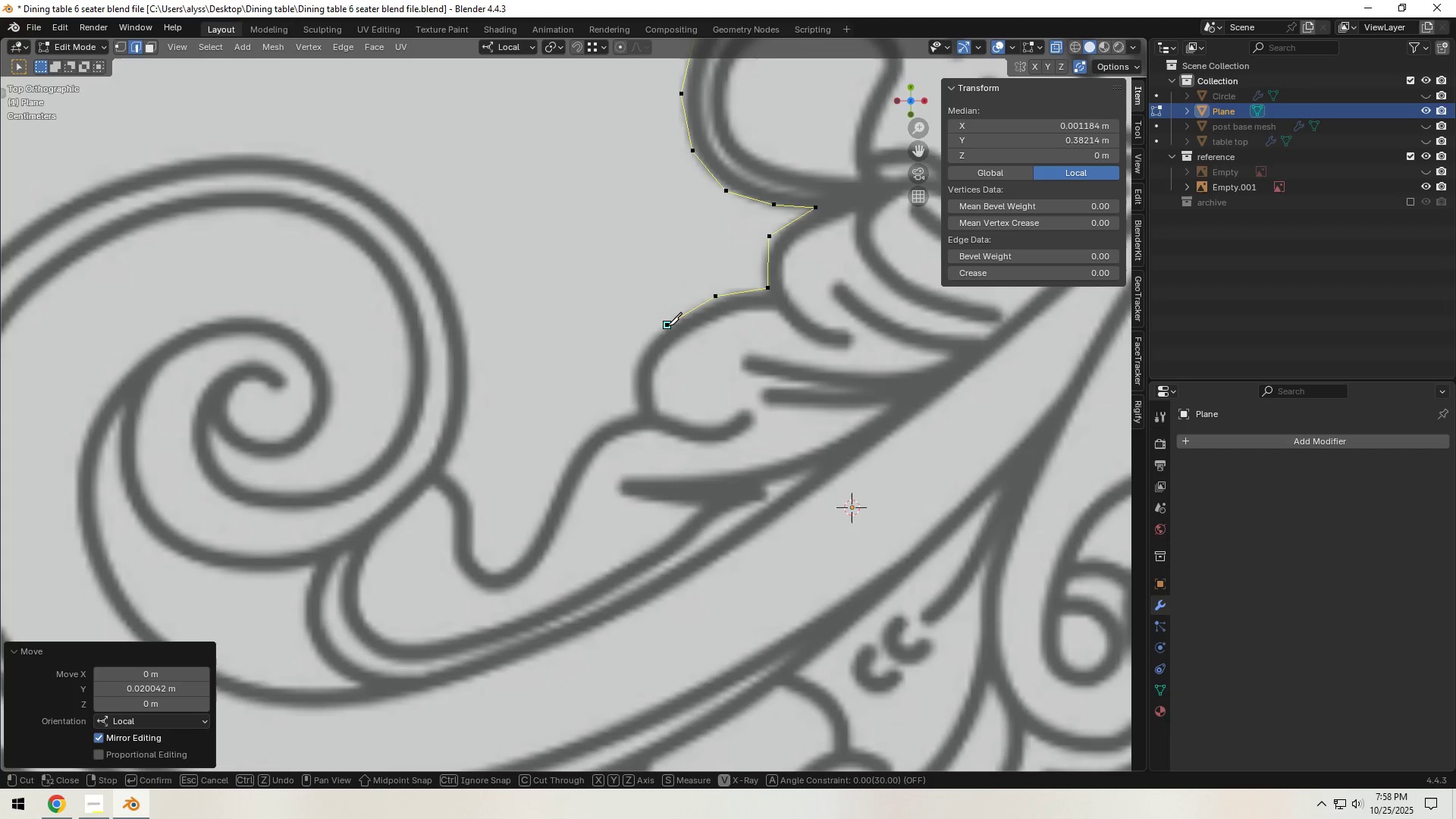 
left_click([667, 325])
 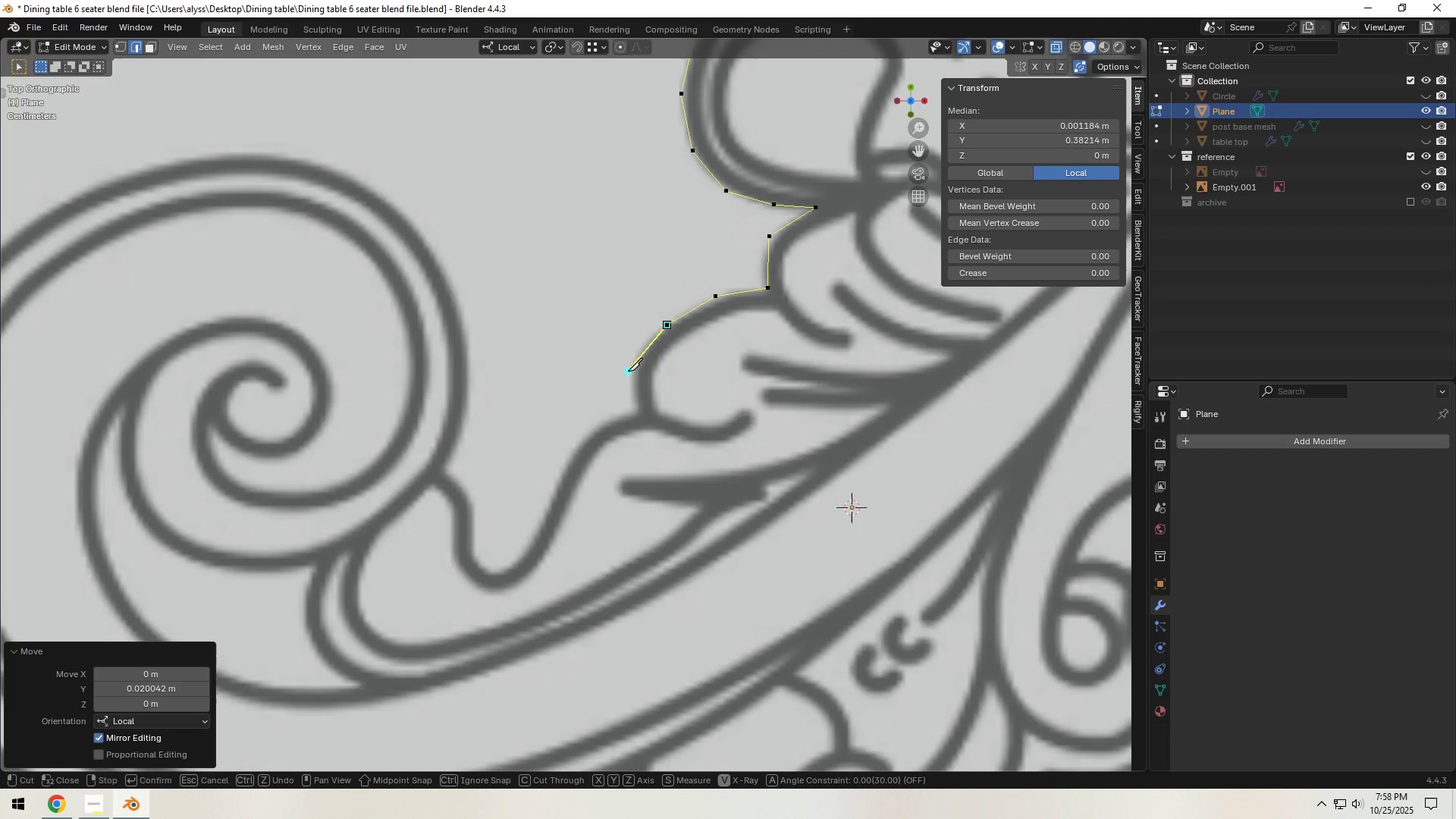 
left_click([629, 371])
 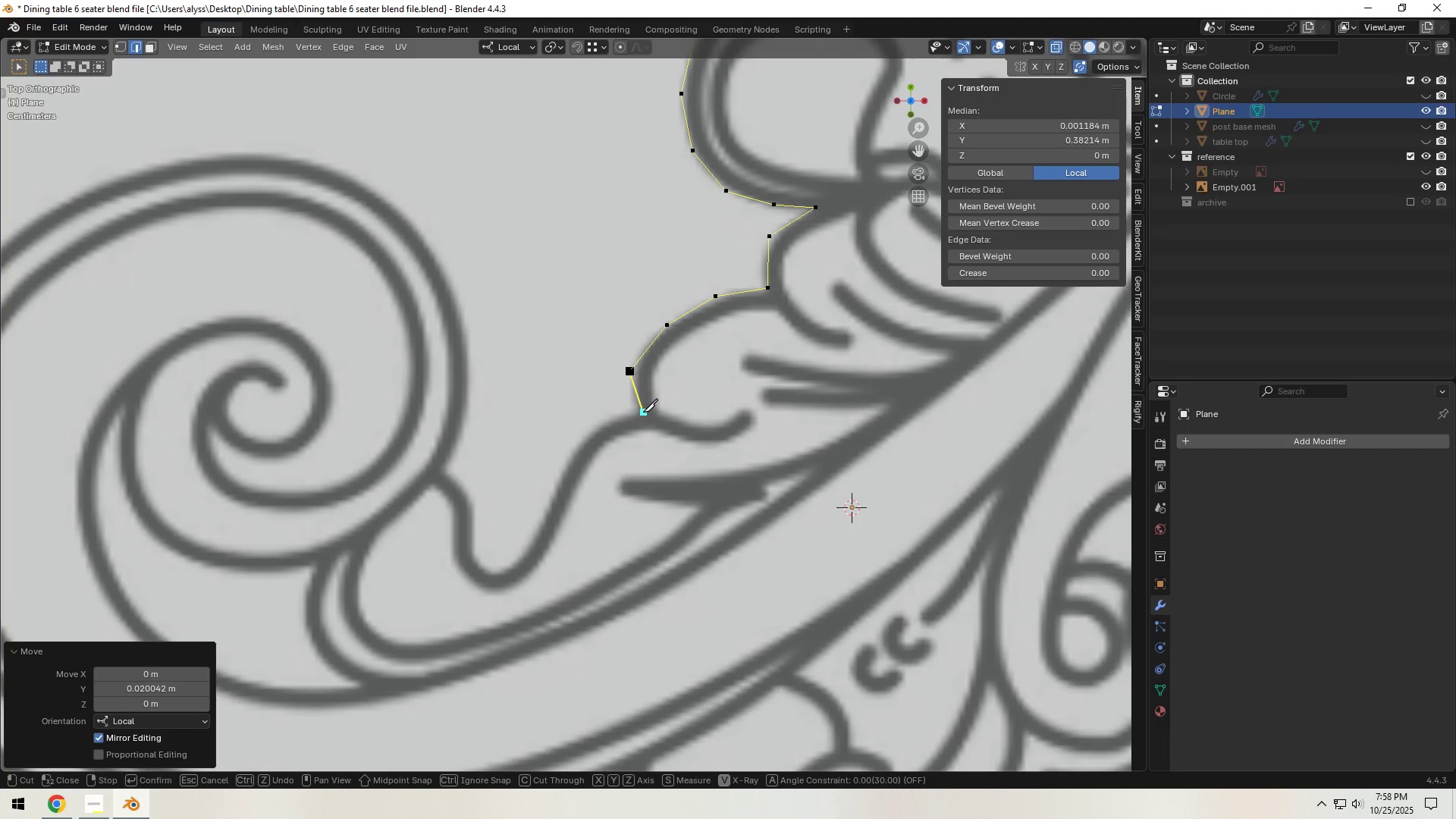 
left_click([643, 412])
 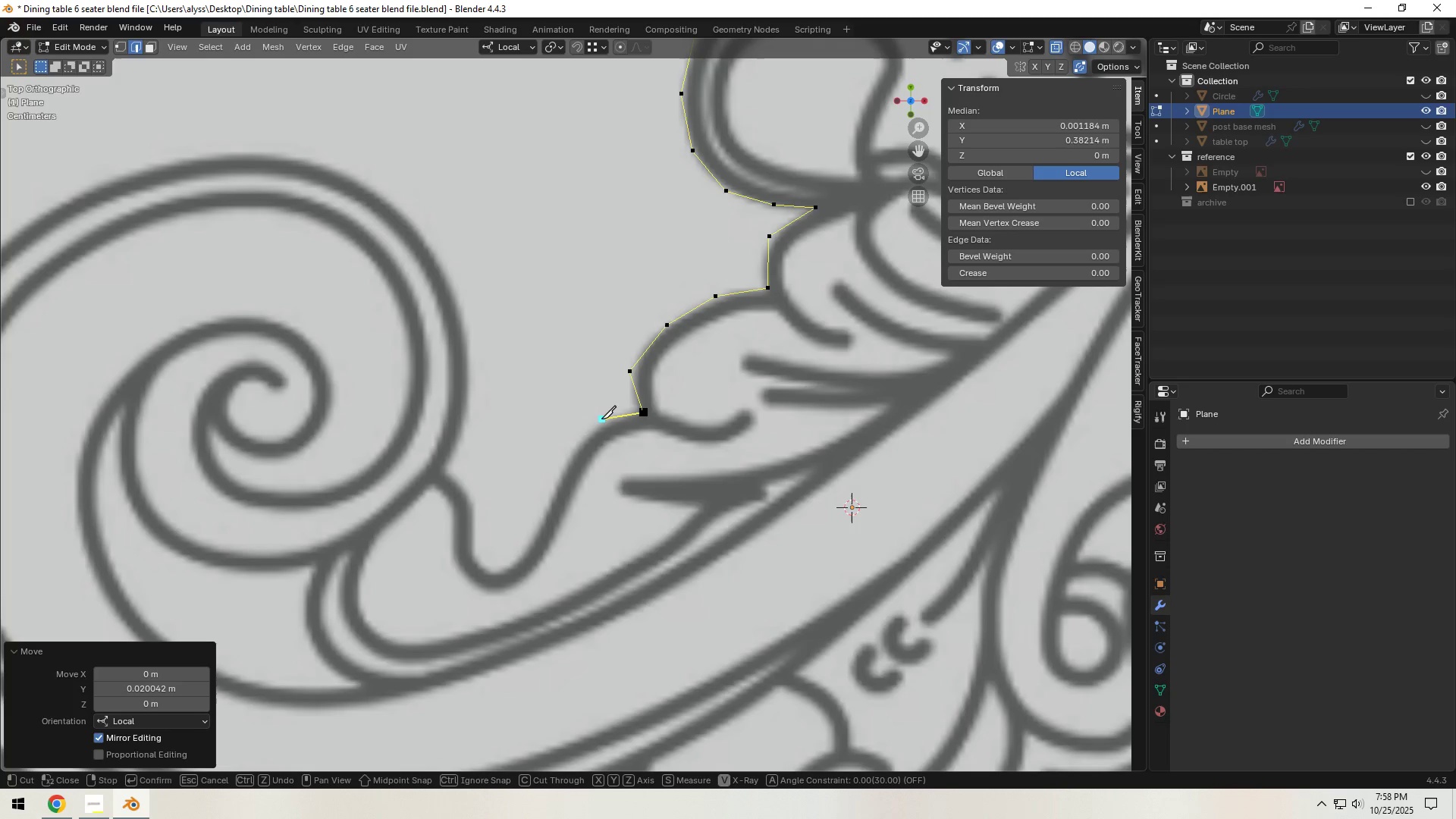 
left_click([601, 419])
 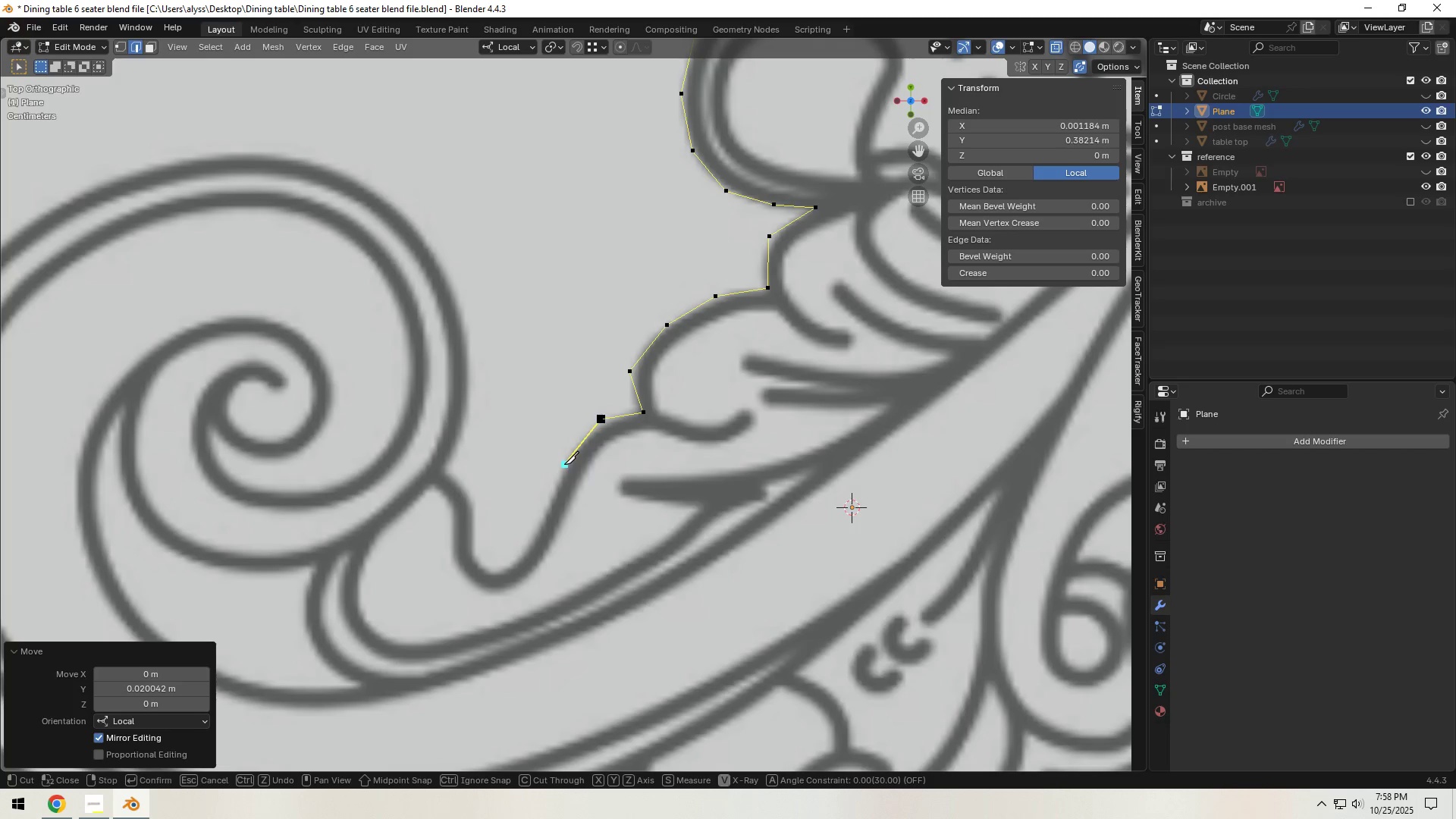 
left_click([565, 458])
 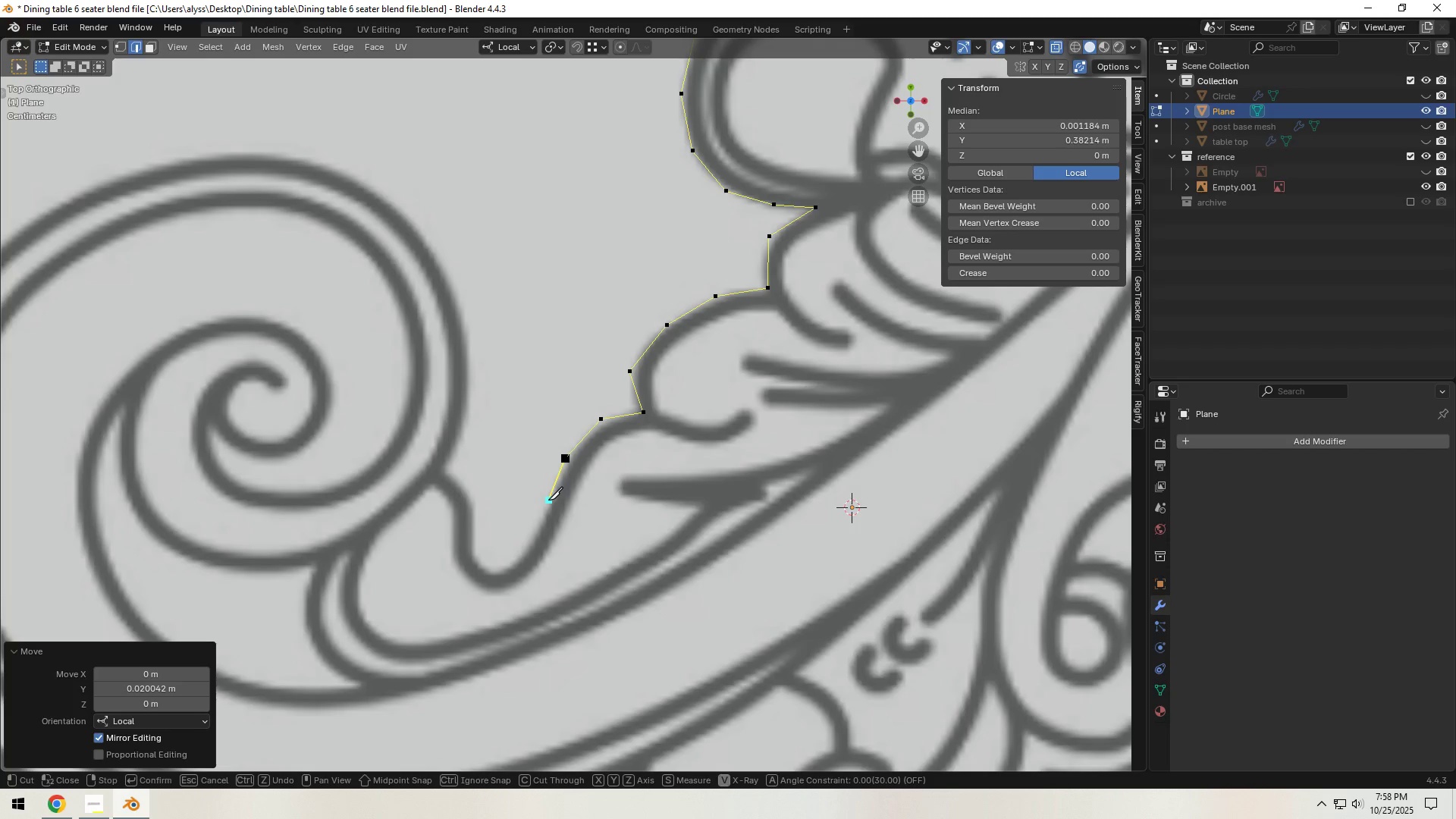 
left_click([548, 500])
 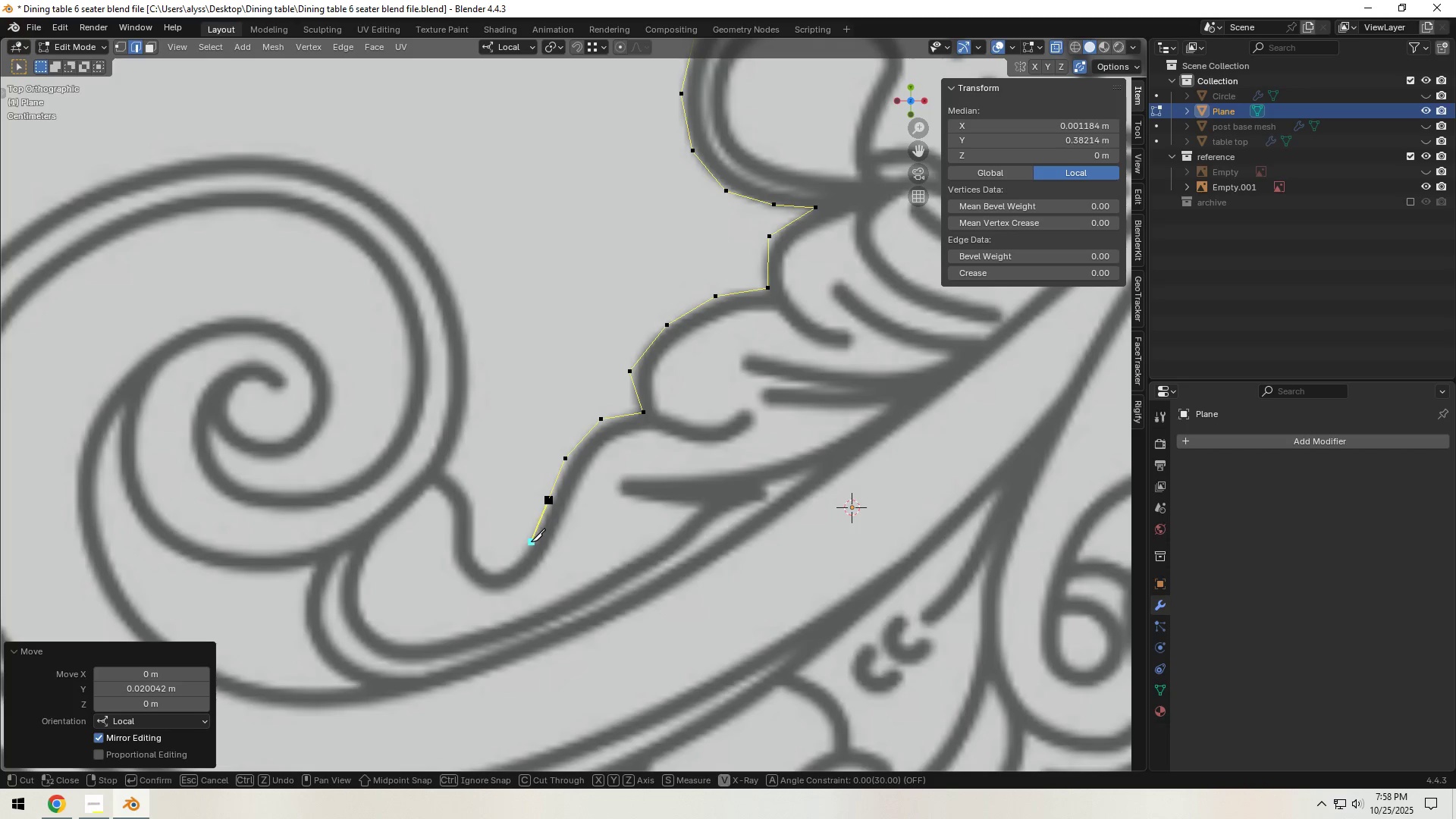 
left_click([531, 541])
 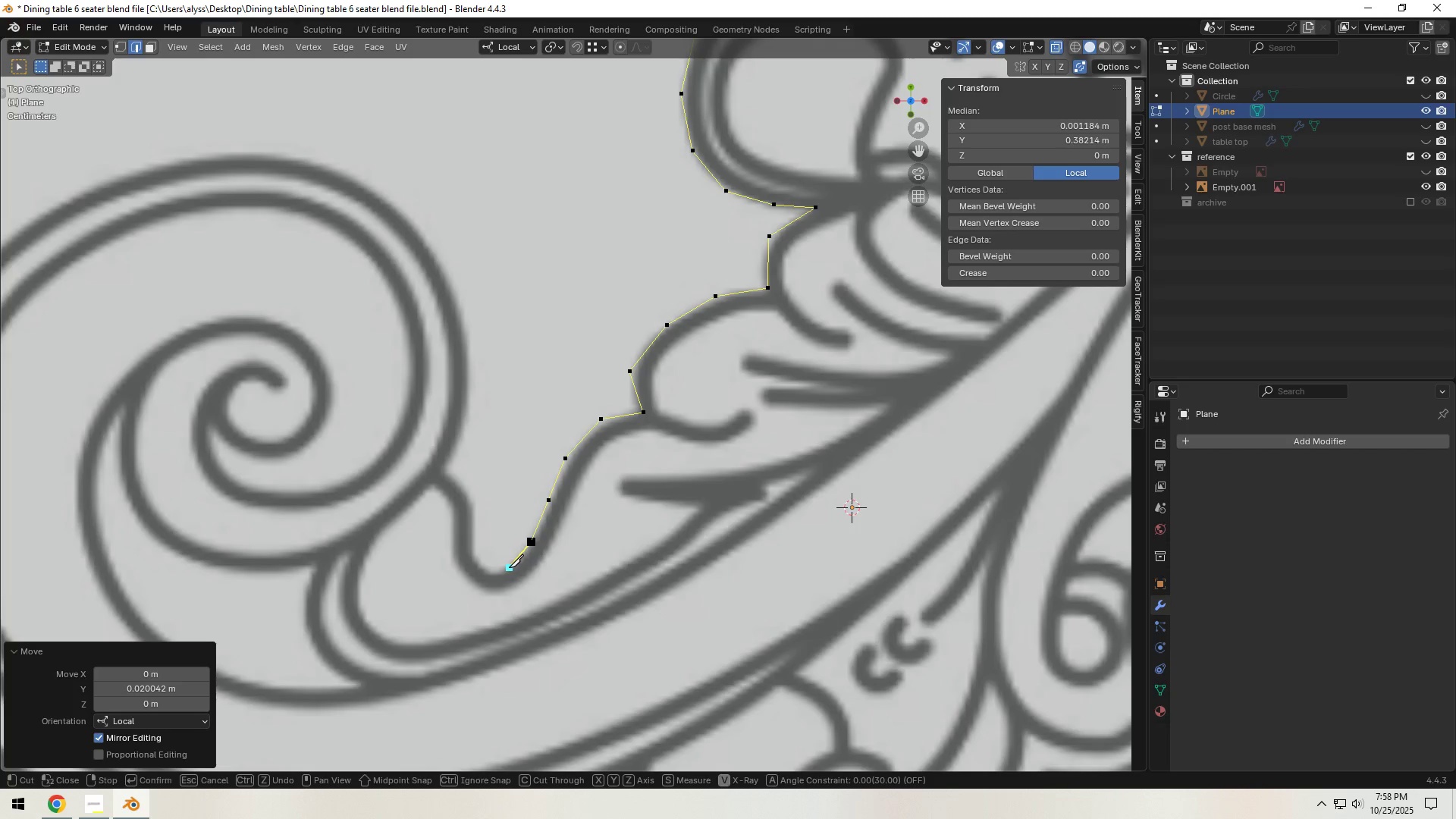 
left_click([509, 568])
 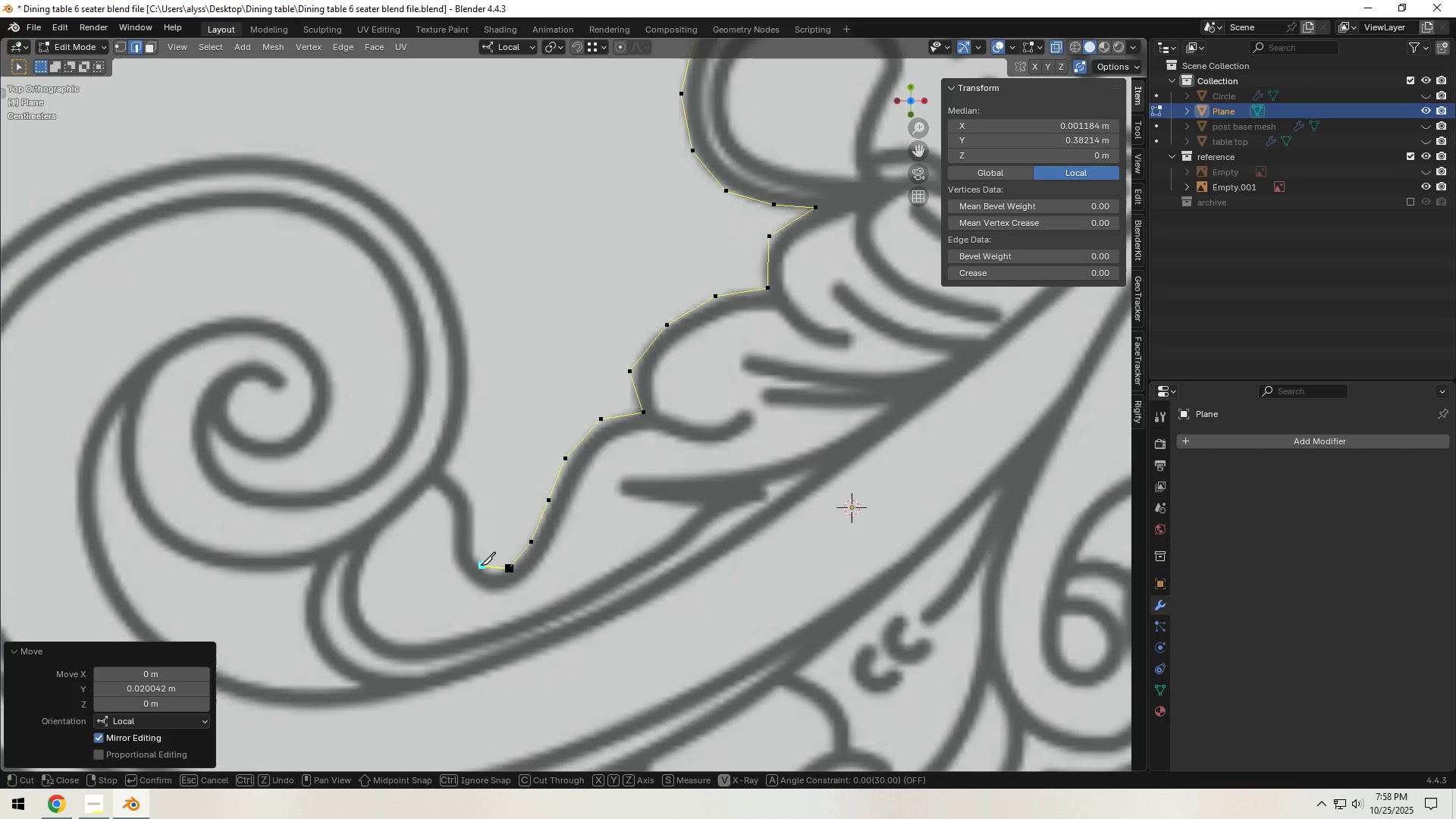 
left_click([479, 563])
 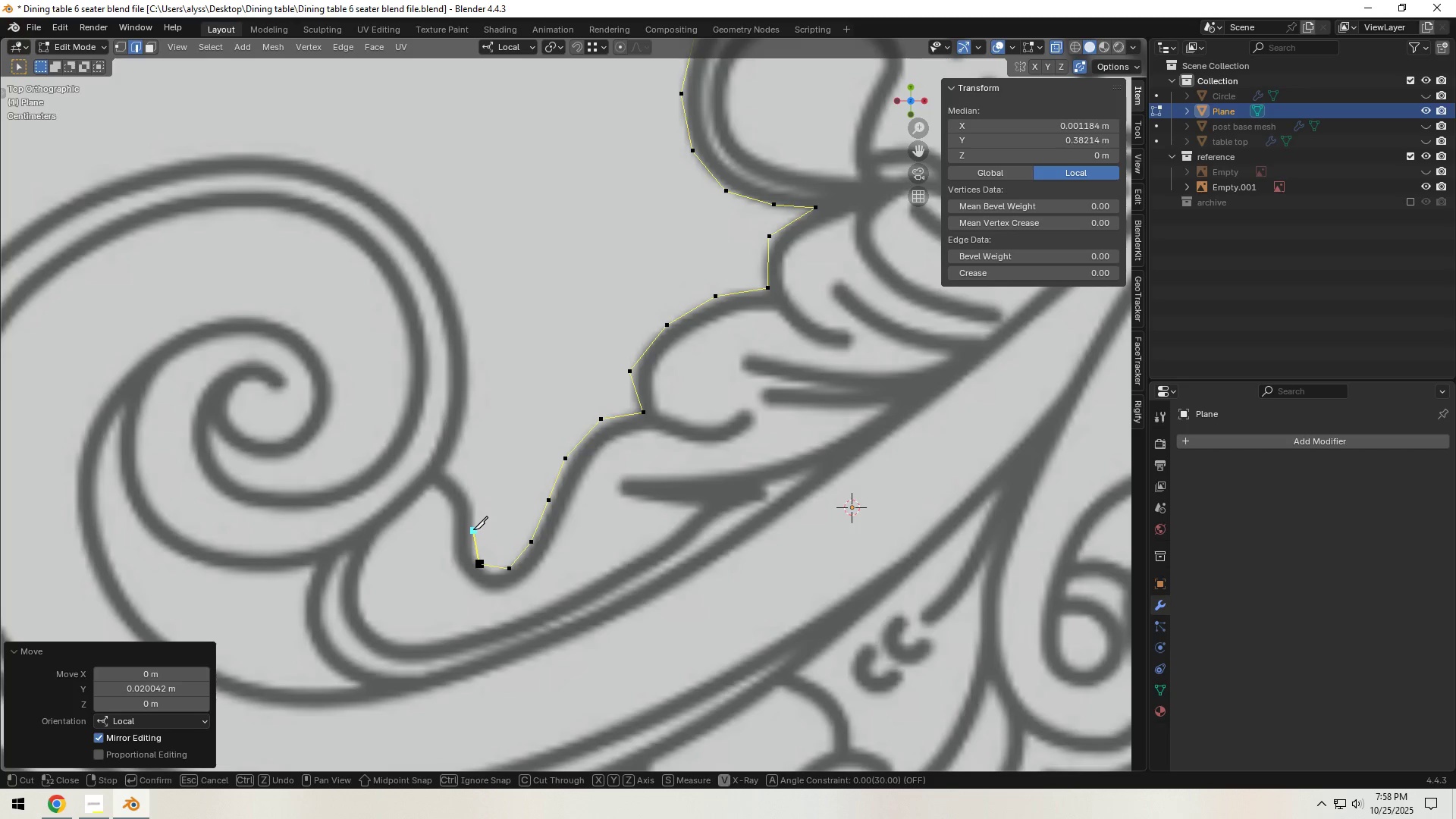 
left_click([473, 528])
 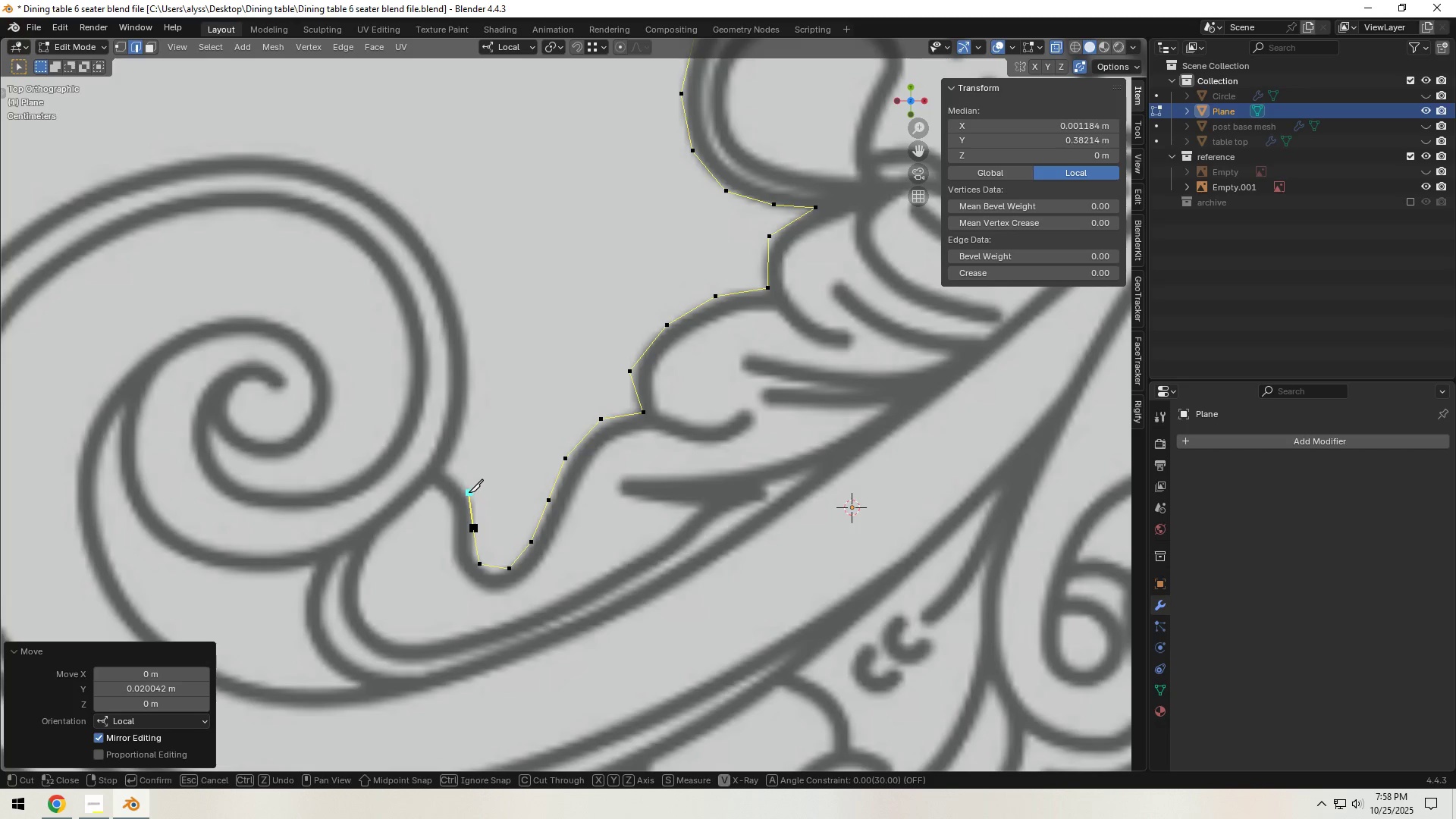 
left_click([469, 489])
 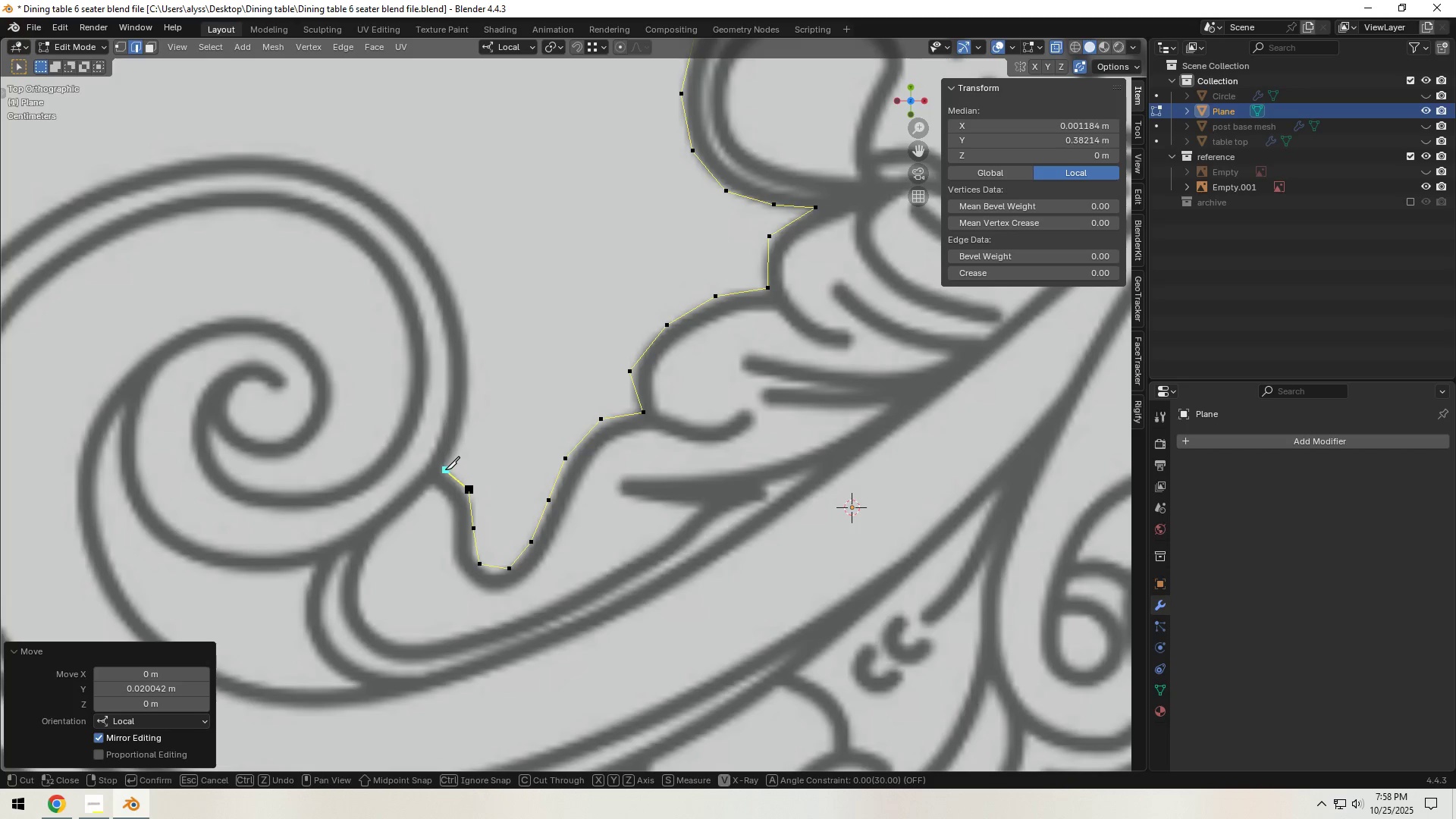 
left_click([445, 469])
 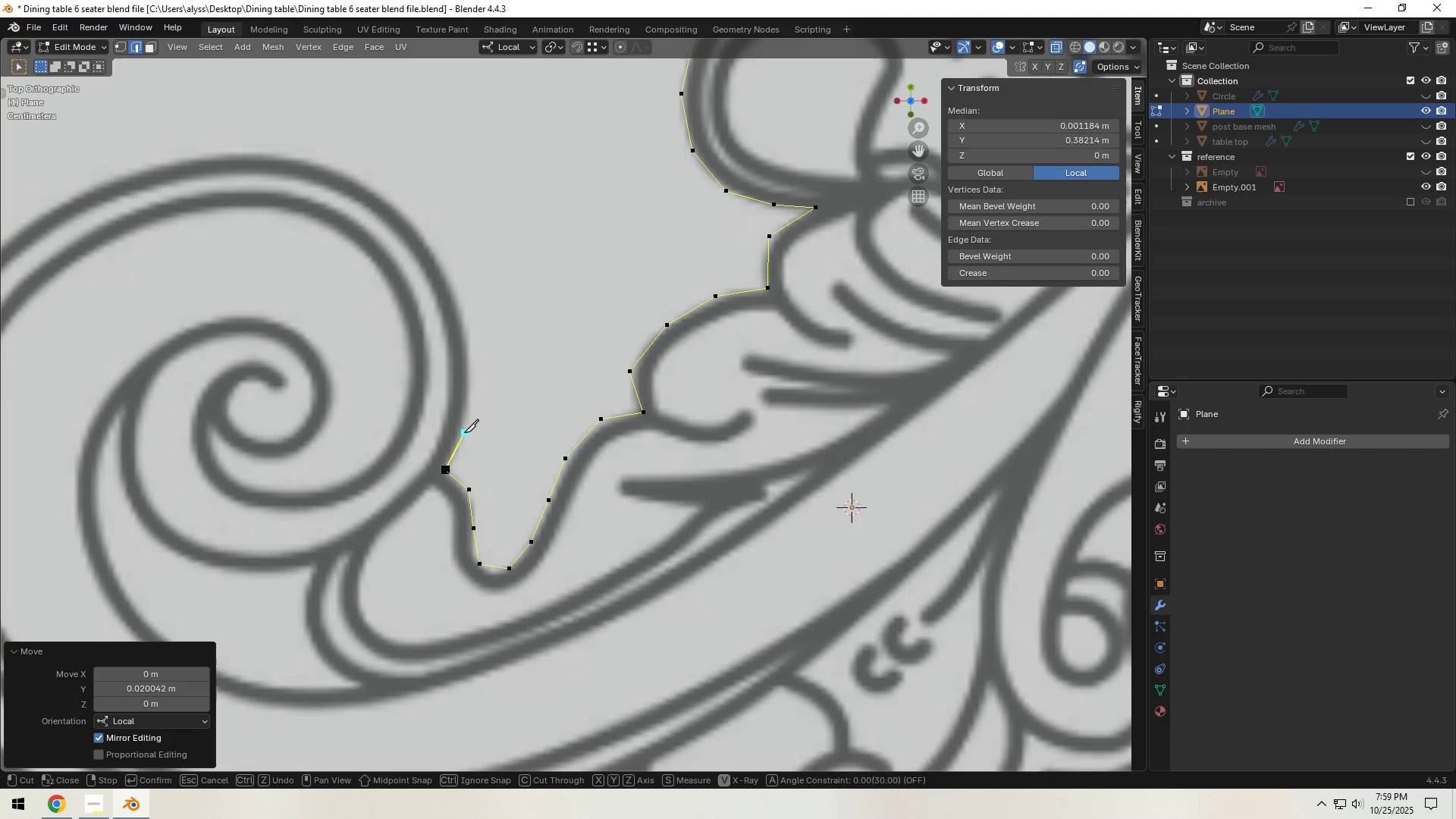 
left_click([464, 435])
 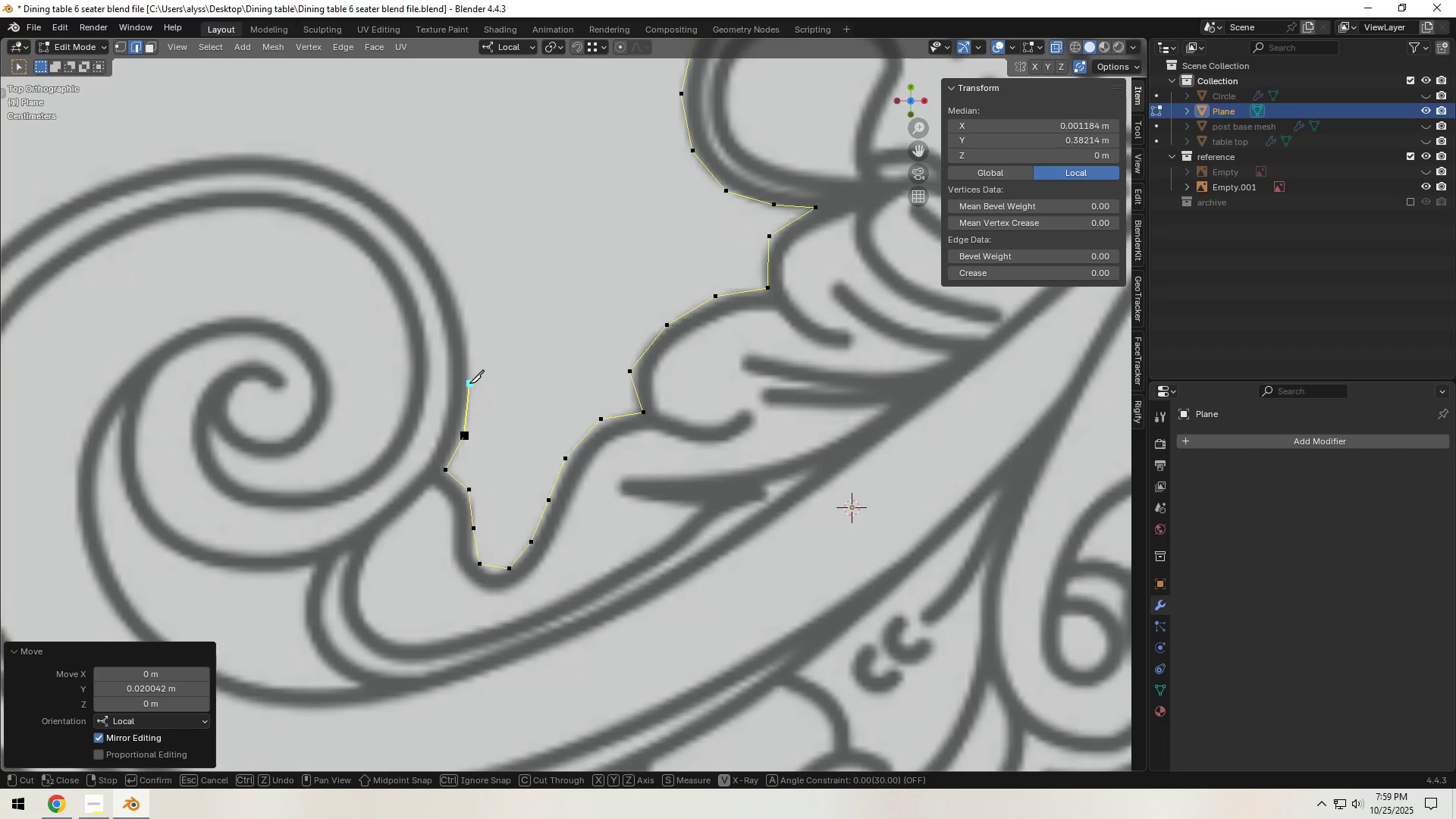 
left_click([471, 386])
 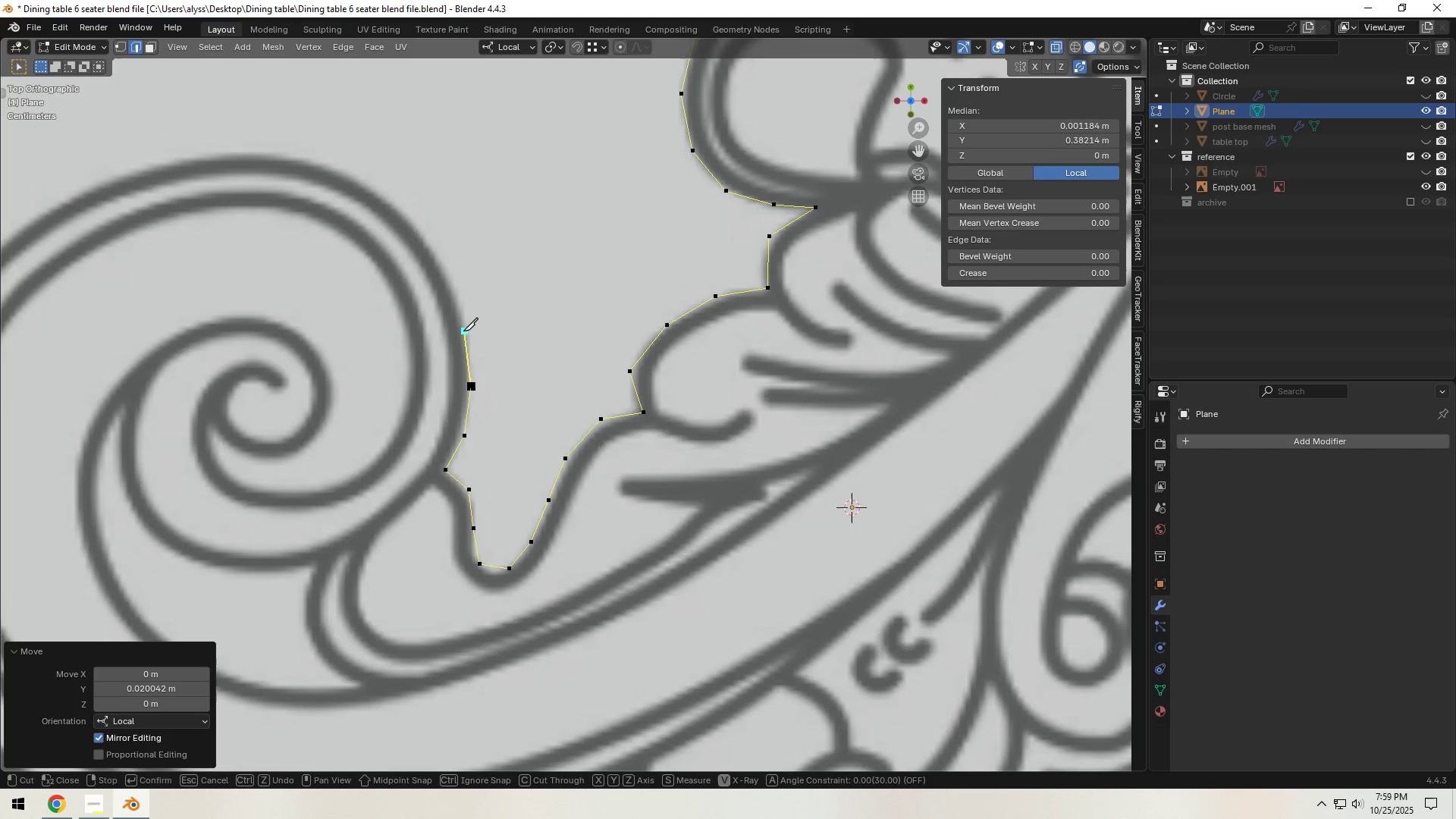 
left_click([464, 331])
 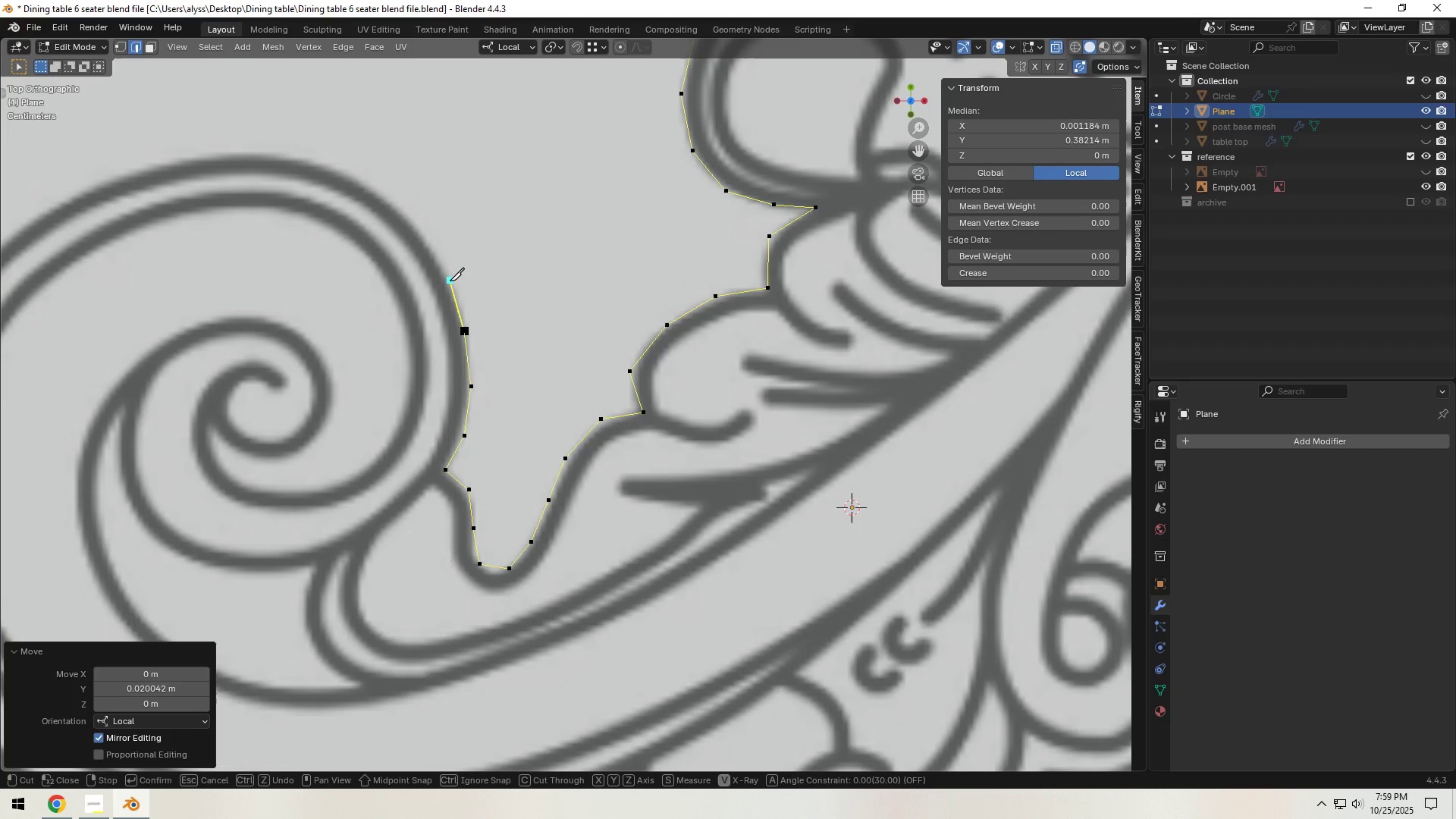 
left_click([449, 281])
 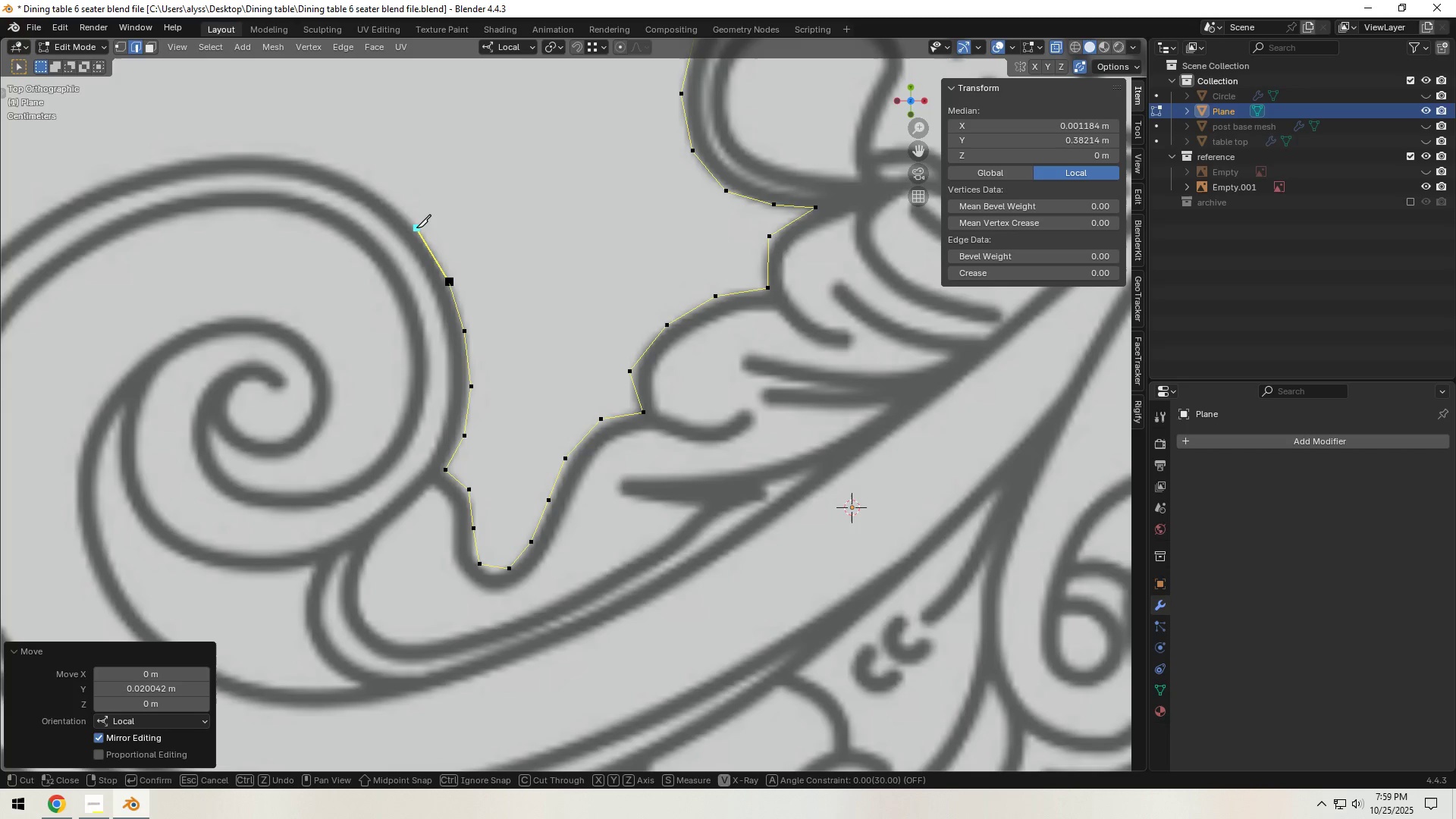 
left_click([416, 228])
 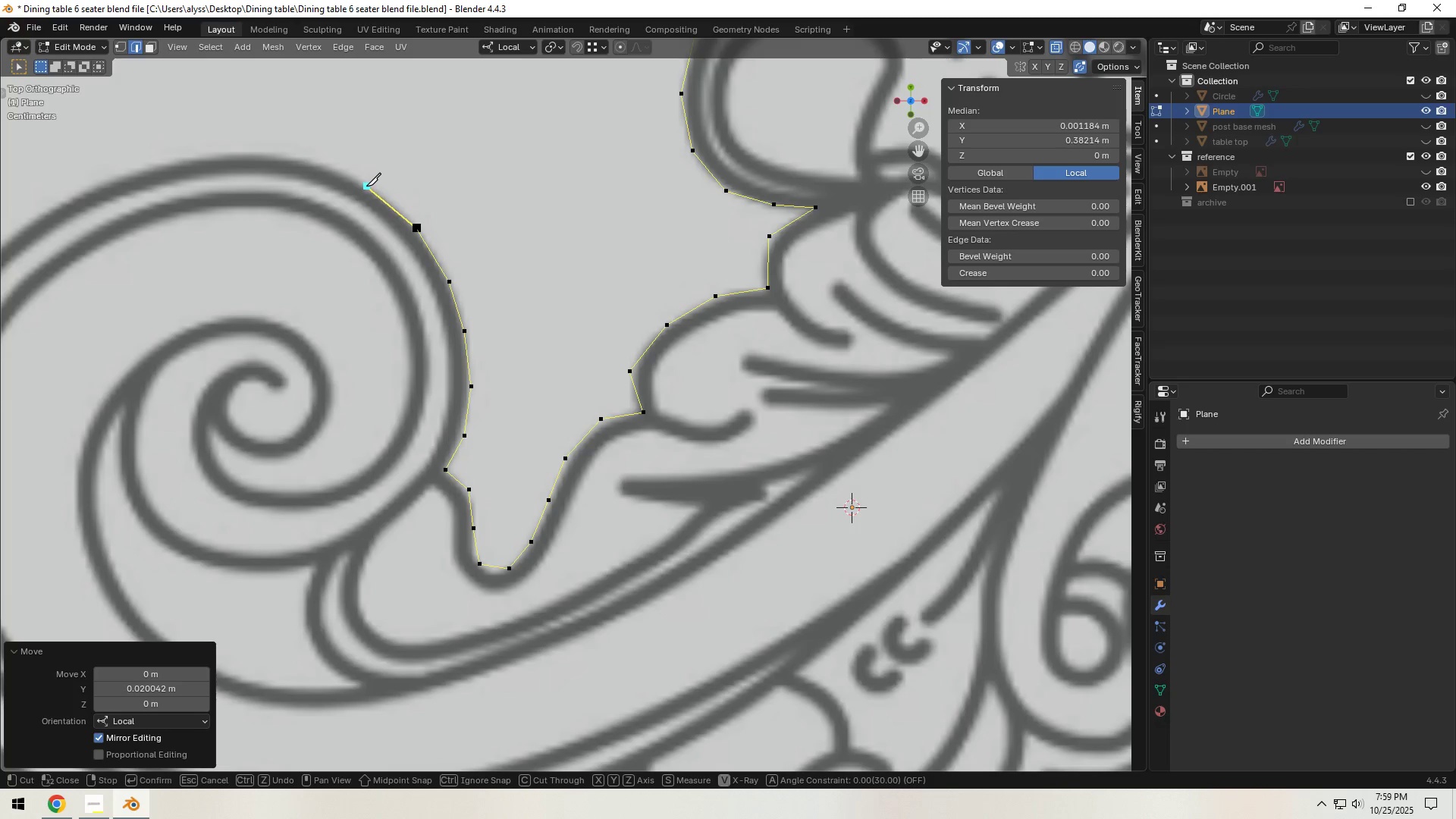 
left_click([366, 186])
 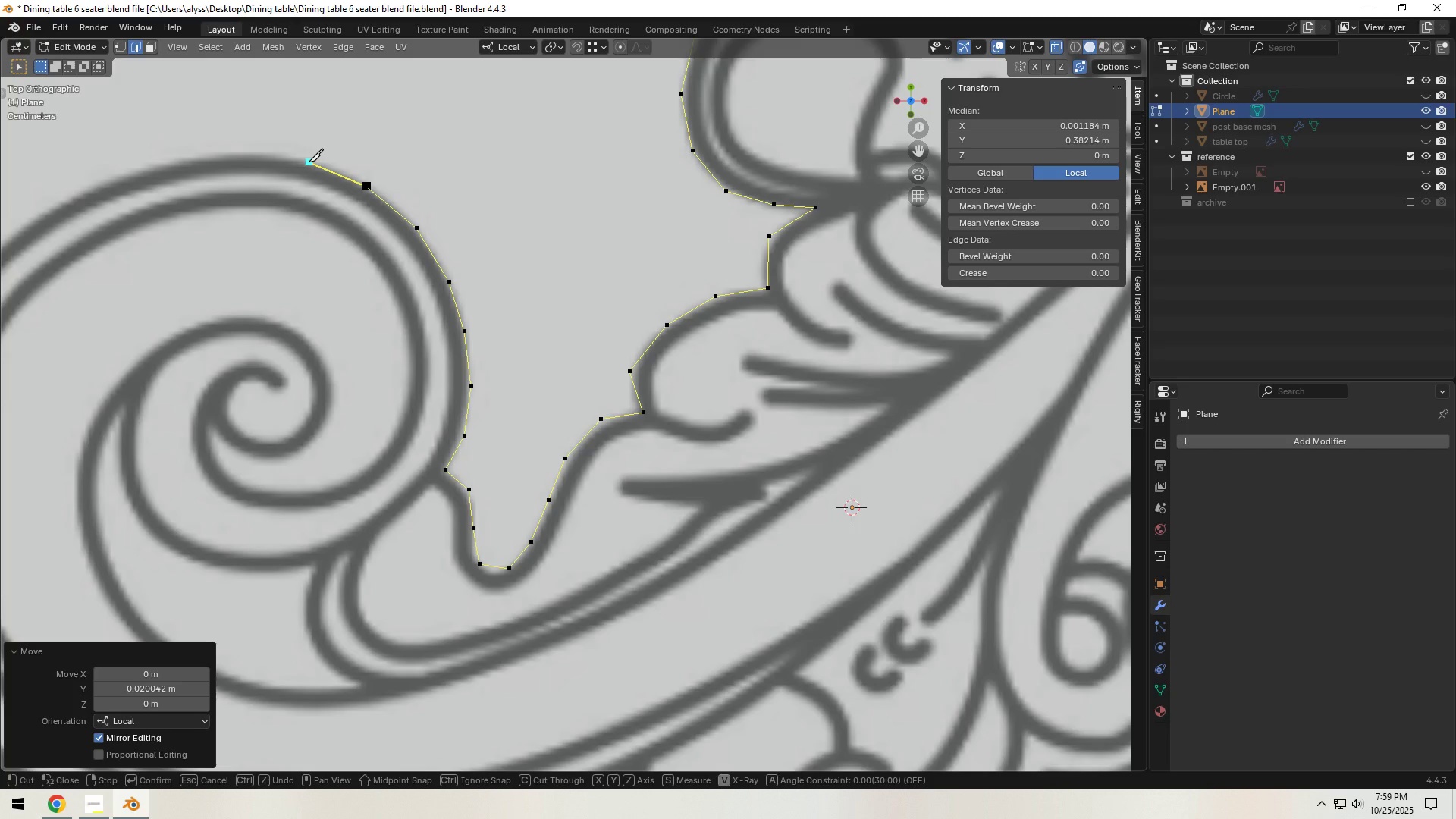 
left_click([309, 162])
 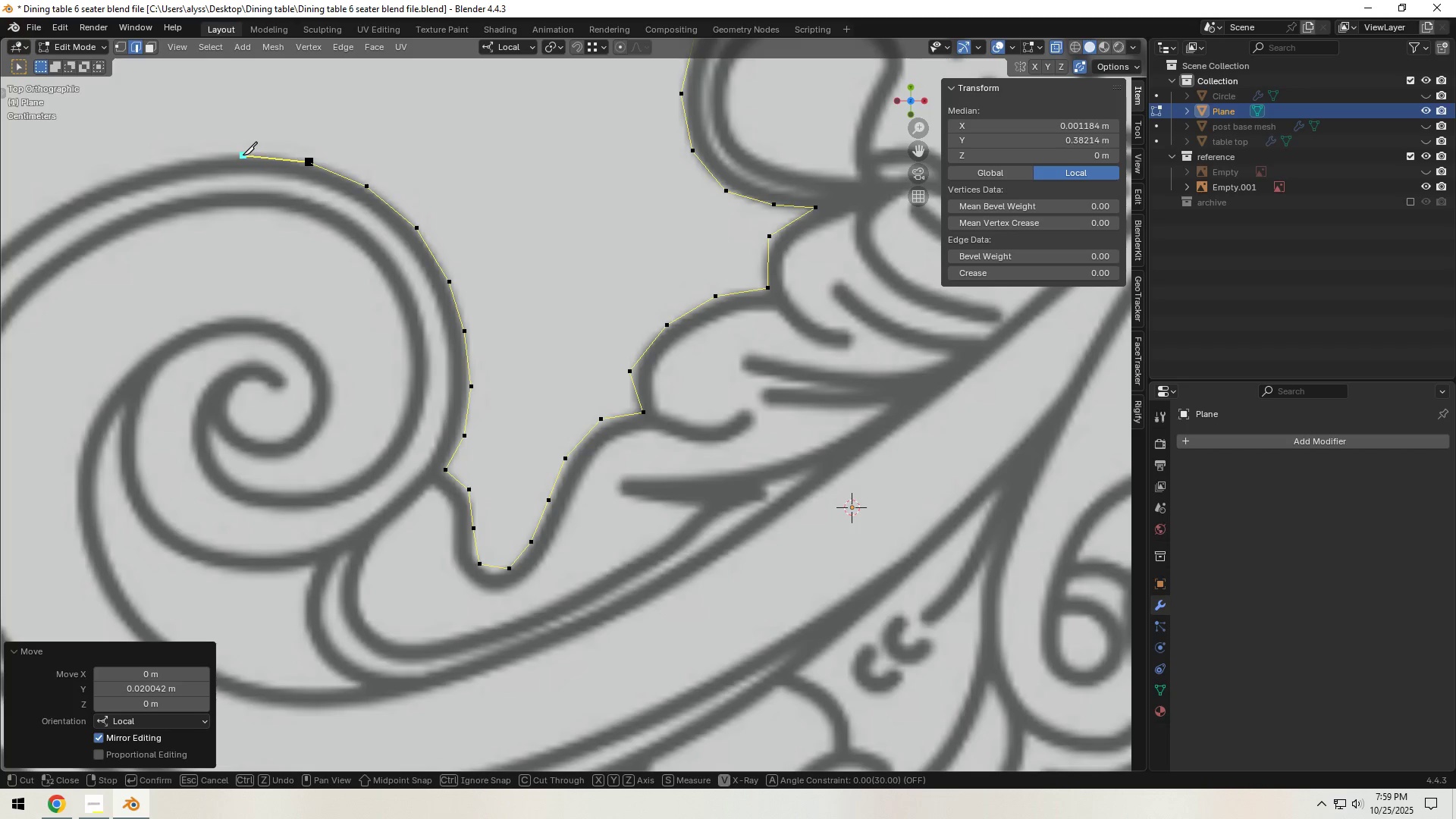 
left_click([242, 153])
 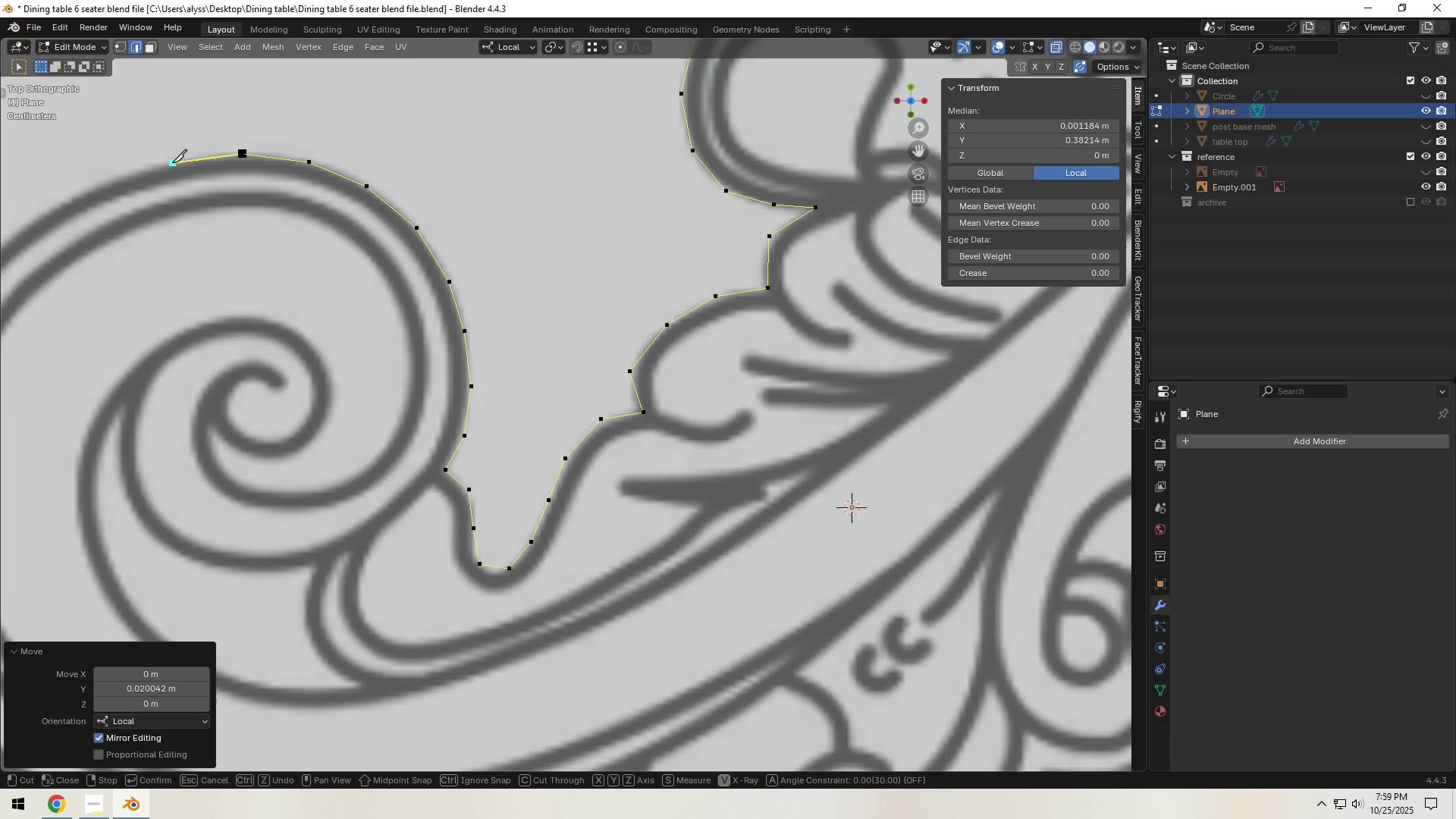 
left_click([175, 162])
 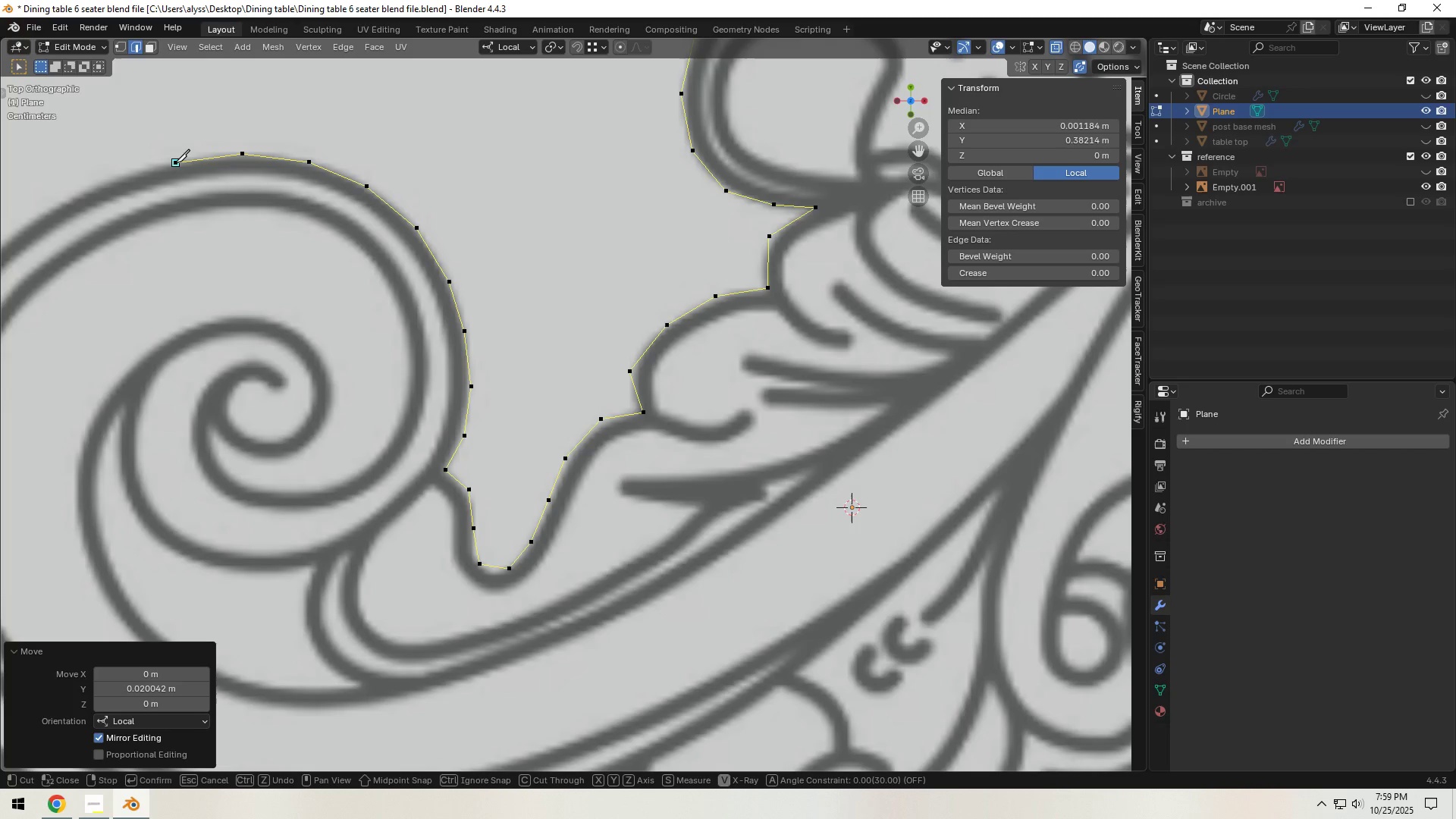 
right_click([175, 162])
 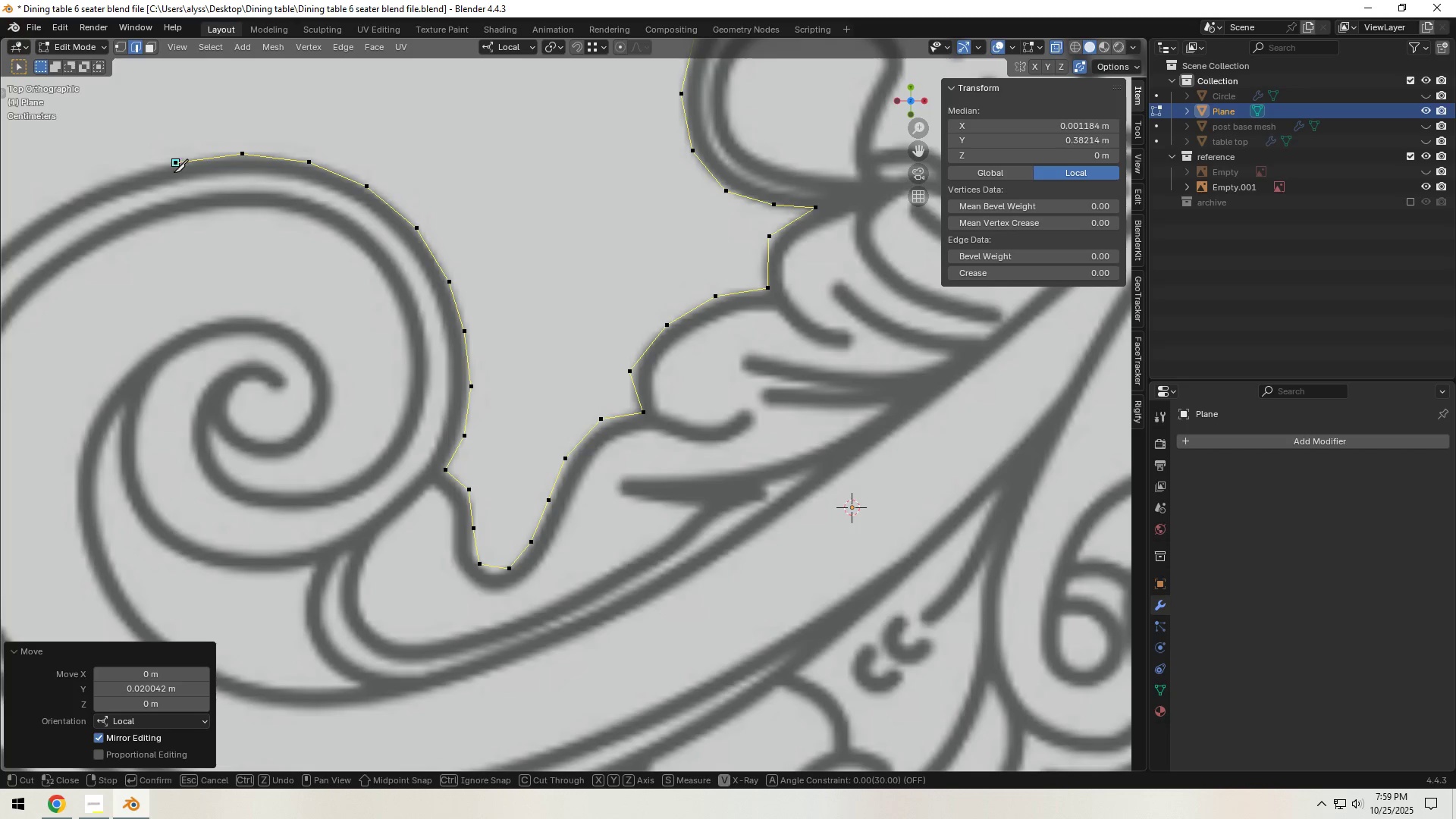 
hold_key(key=ShiftLeft, duration=1.34)
 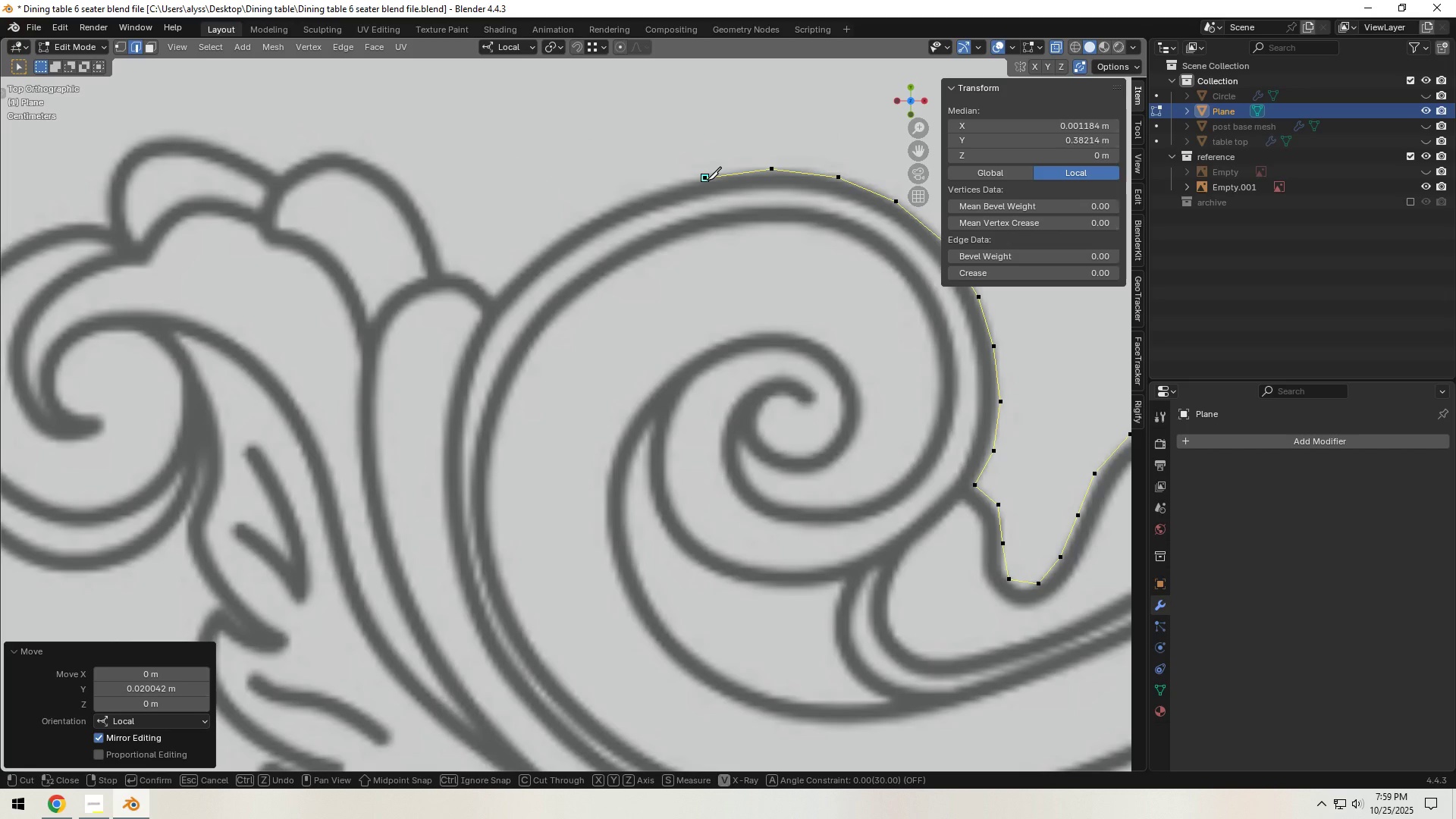 
left_click([707, 180])
 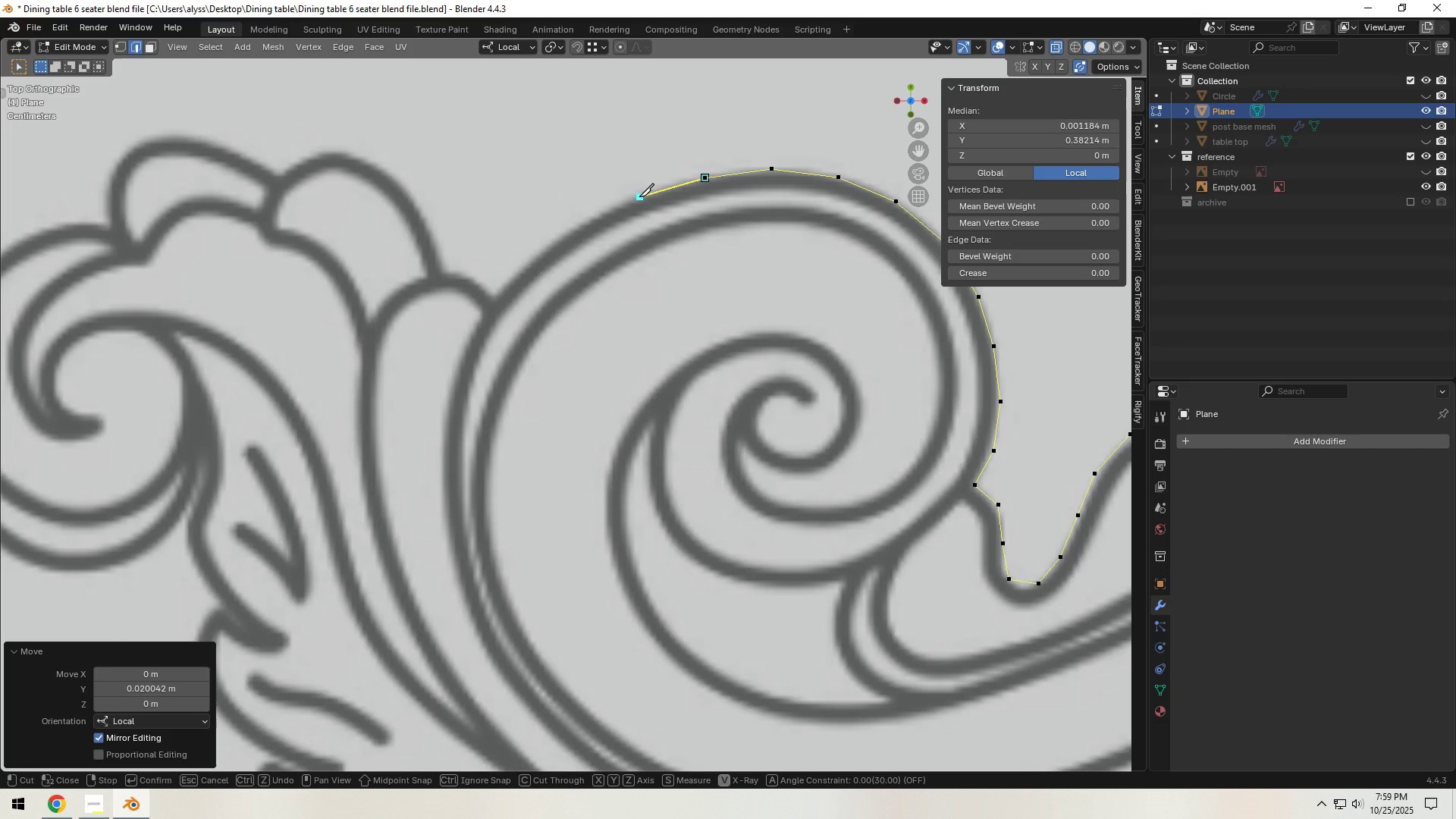 
left_click([639, 196])
 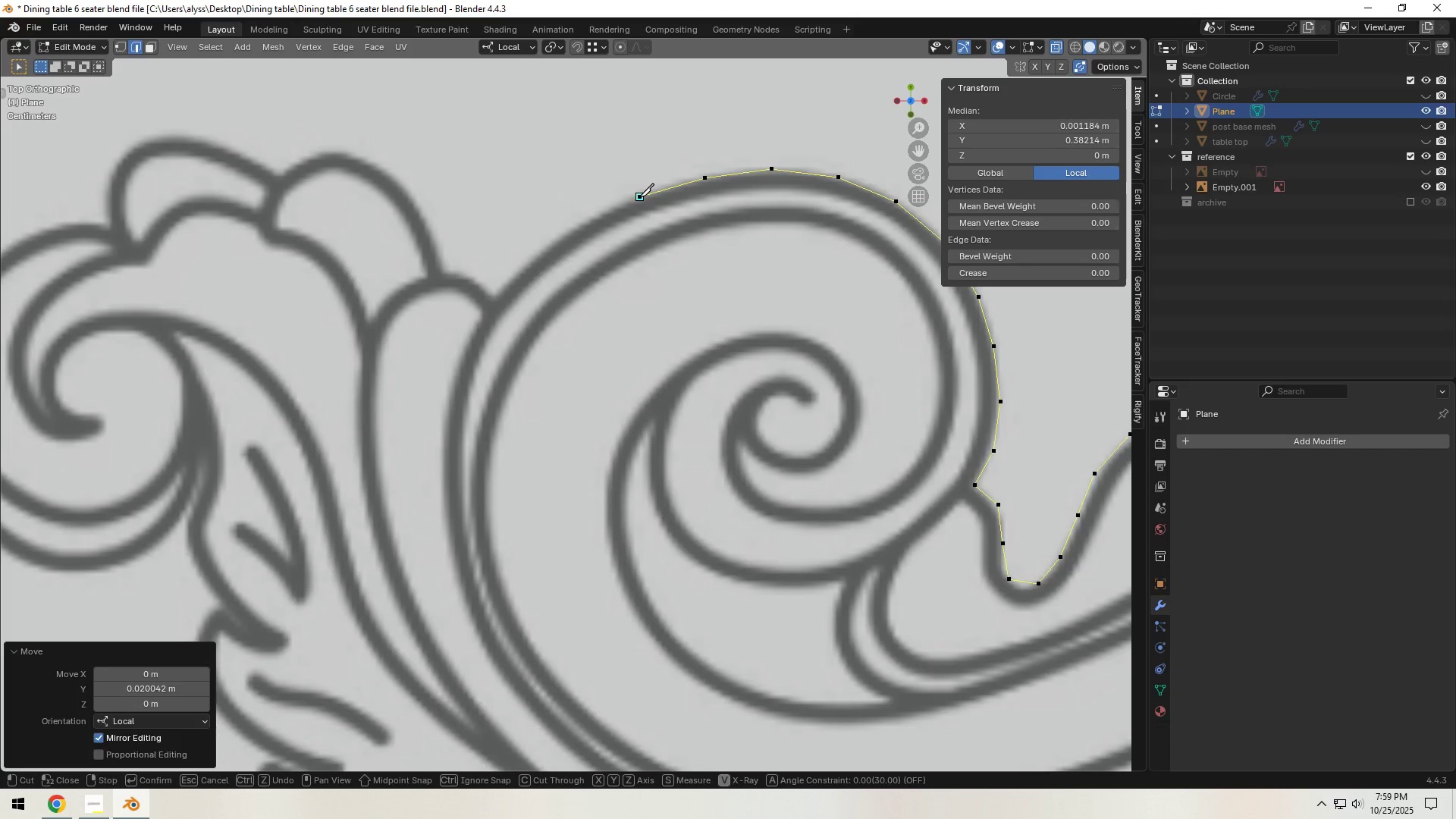 
key(Space)
 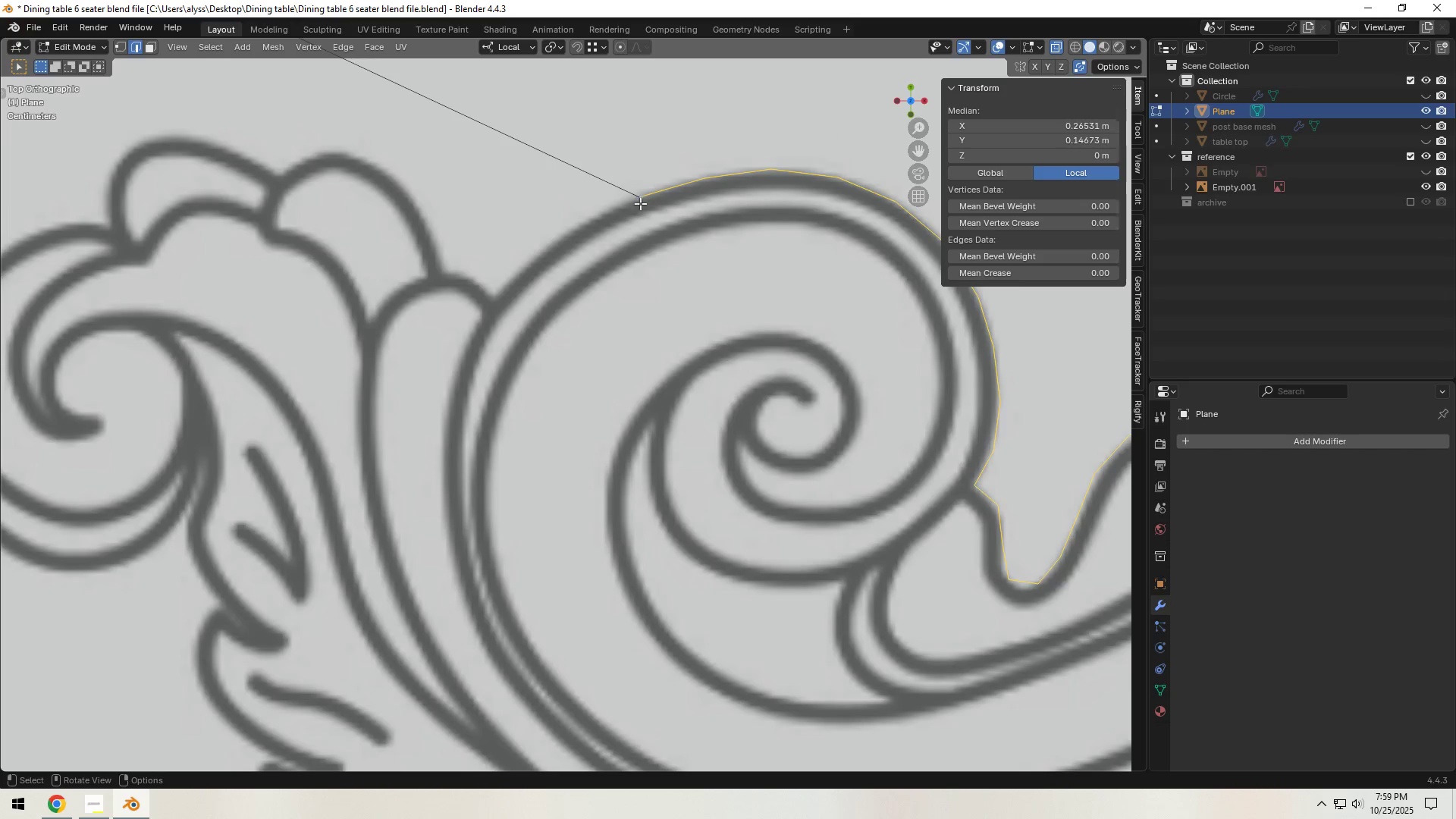 
scroll: coordinate [664, 259], scroll_direction: down, amount: 9.0
 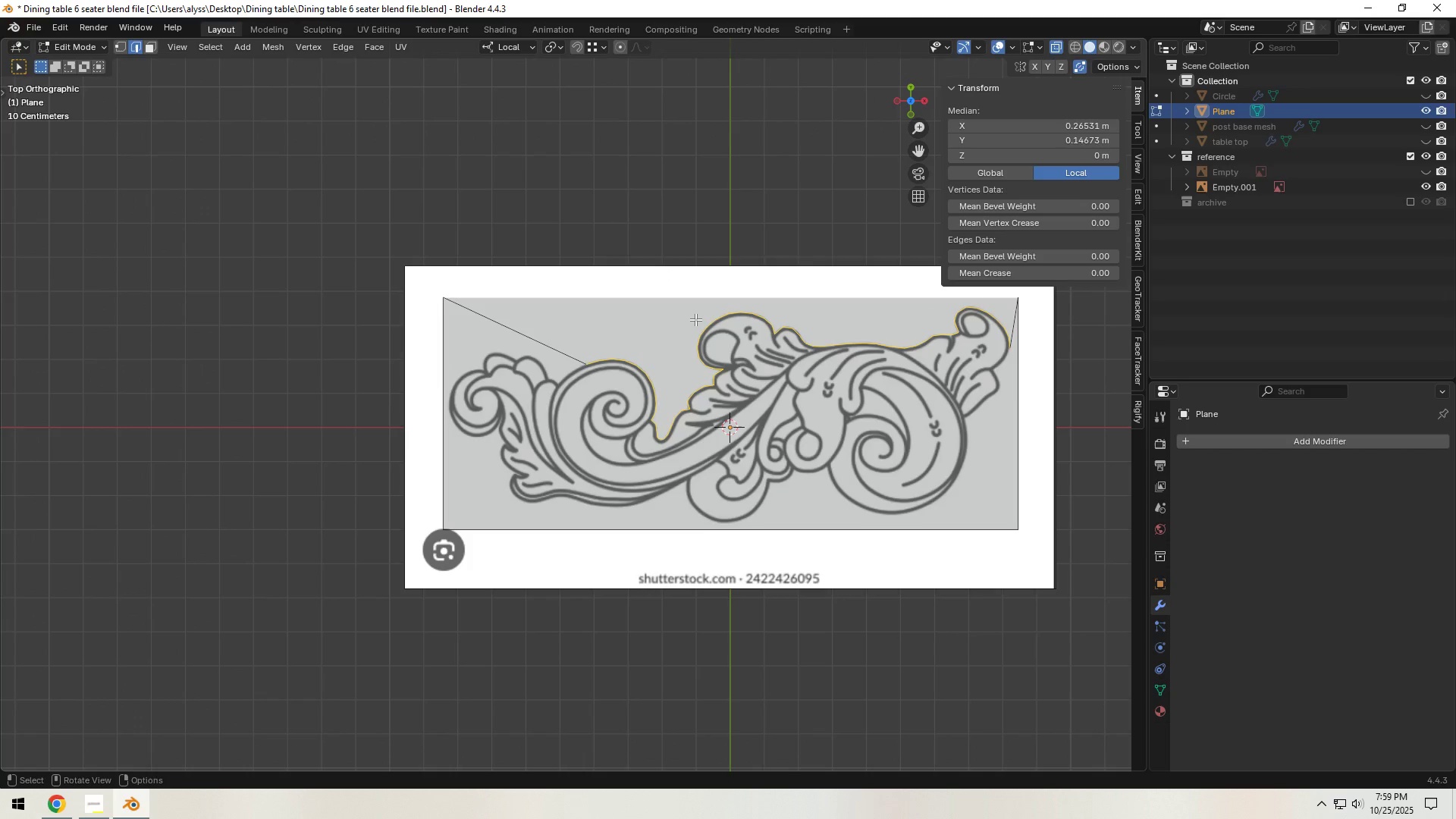 
hold_key(key=ShiftLeft, duration=0.58)
 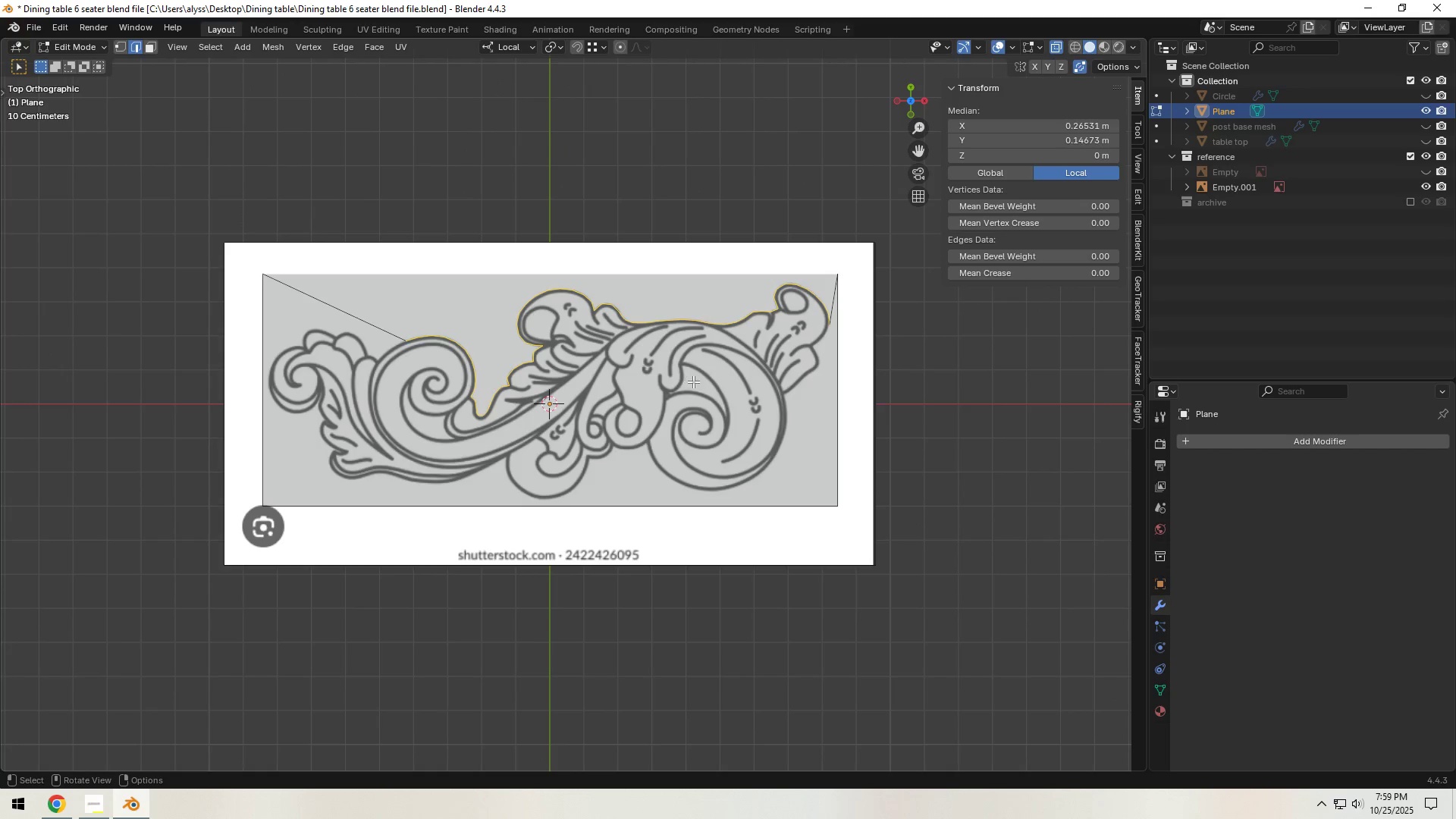 
hold_key(key=ShiftLeft, duration=0.57)
 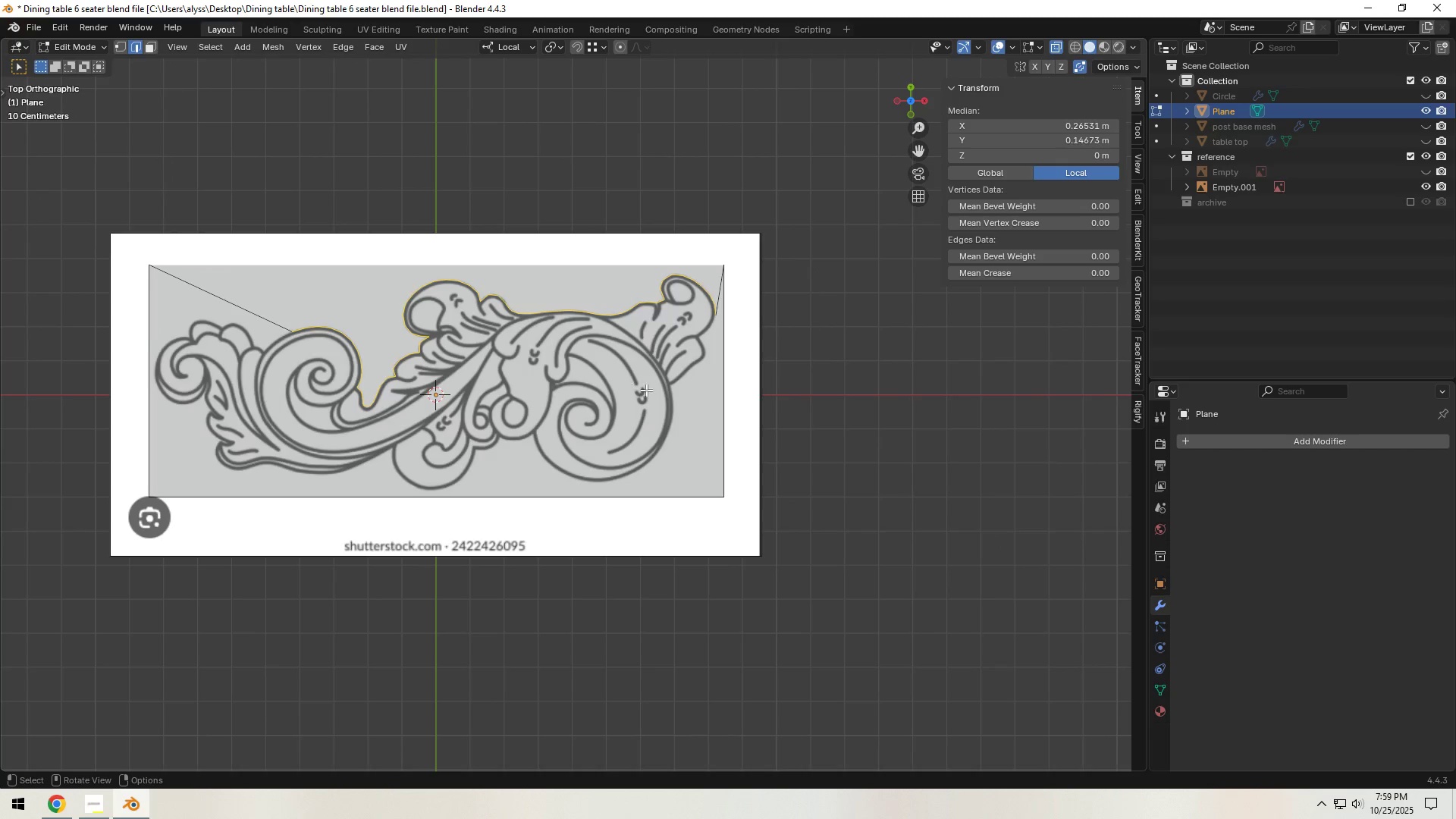 
hold_key(key=ShiftLeft, duration=5.04)
scroll: coordinate [683, 397], scroll_direction: up, amount: 6.0
 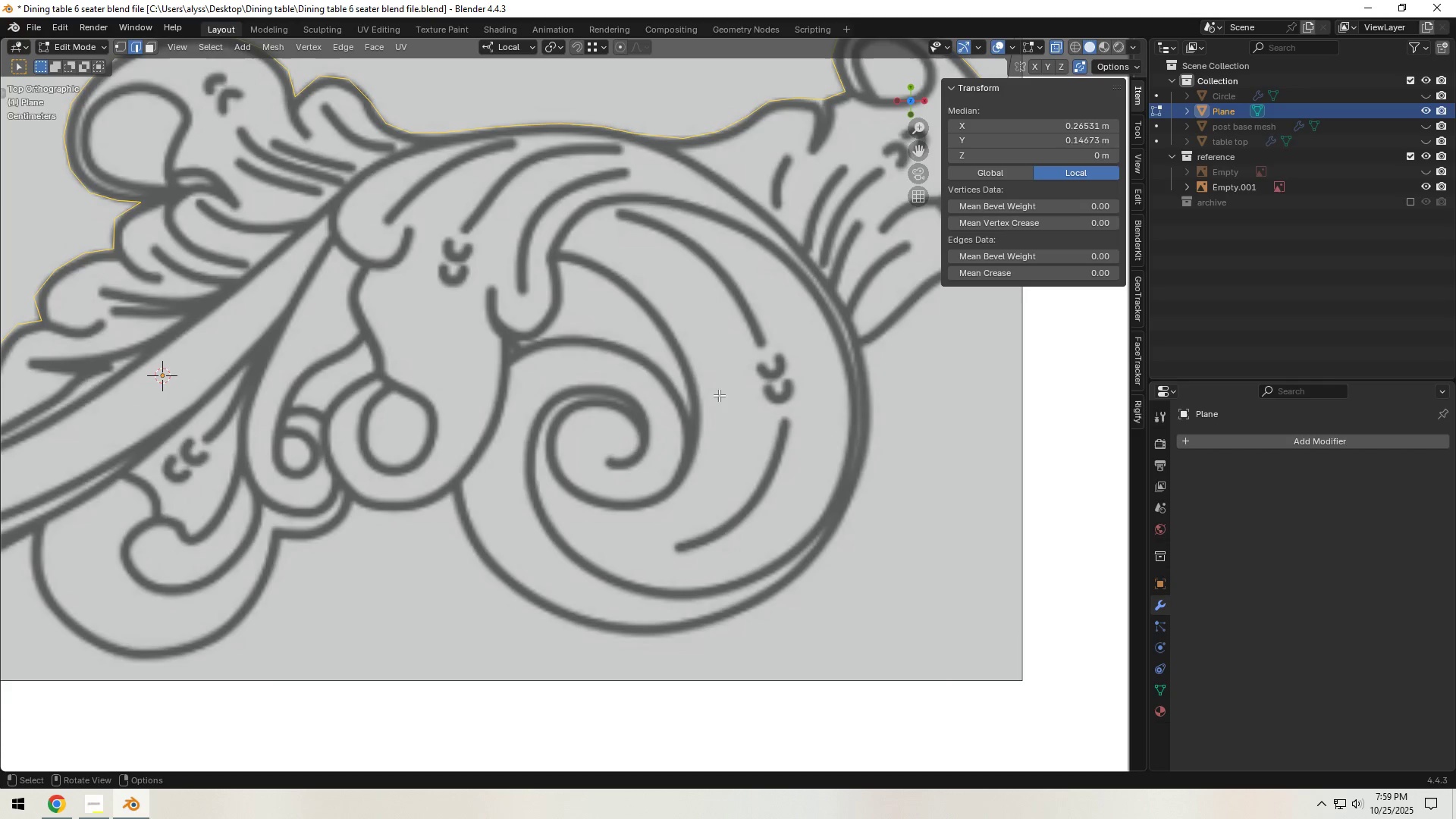 
key(1)
 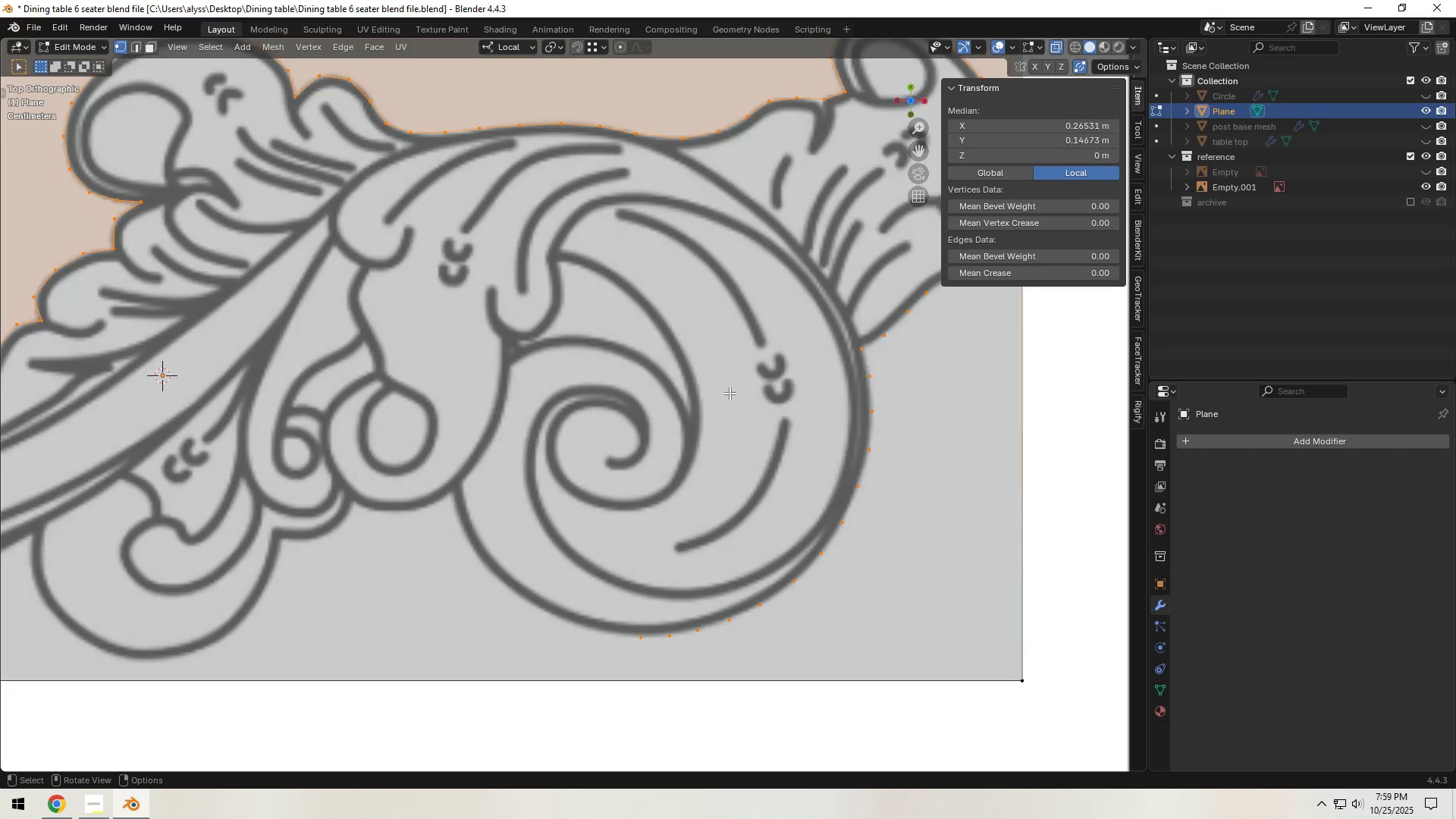 
scroll: coordinate [721, 391], scroll_direction: down, amount: 6.0
 